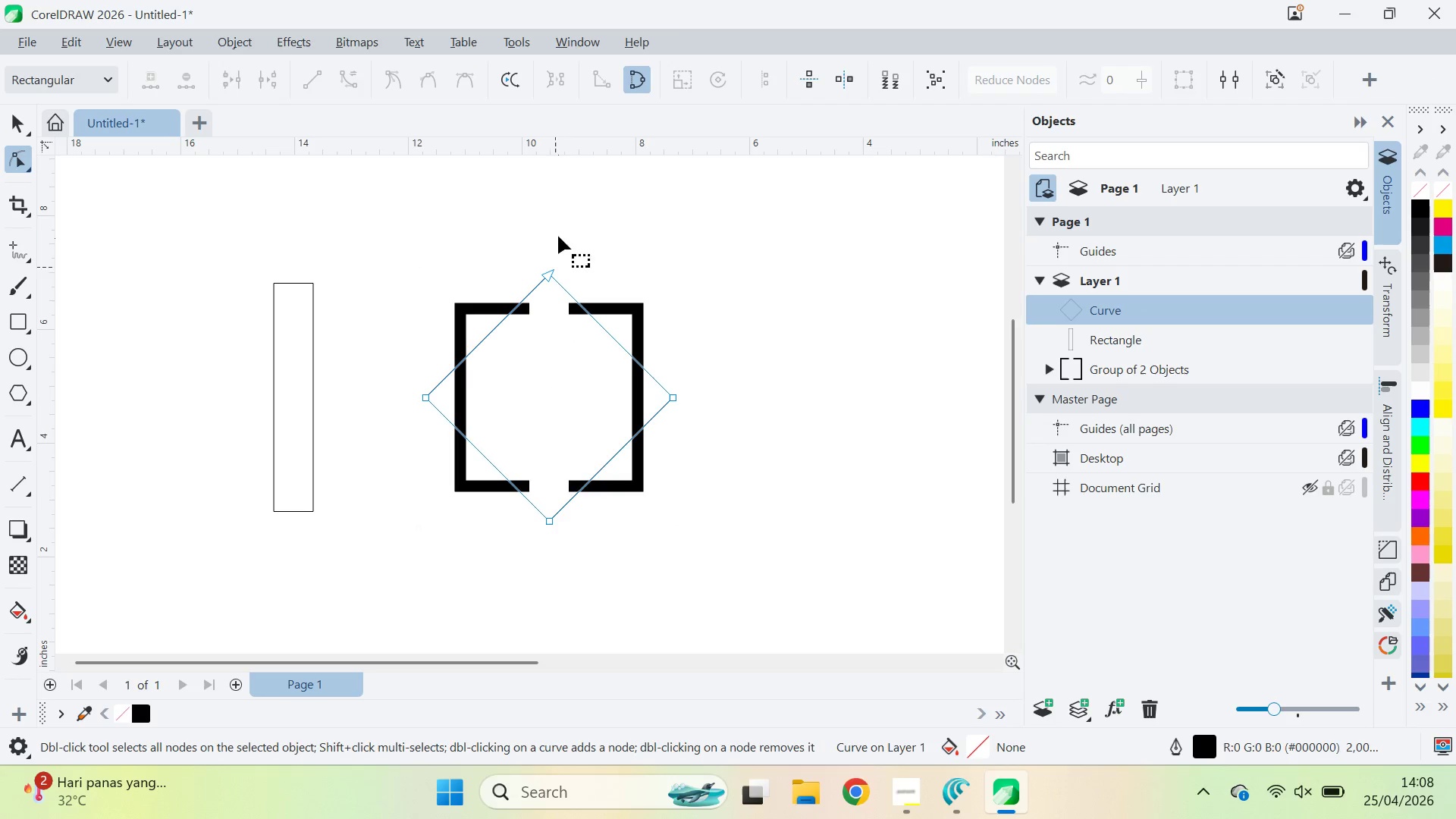 
hold_key(key=Q, duration=0.33)
 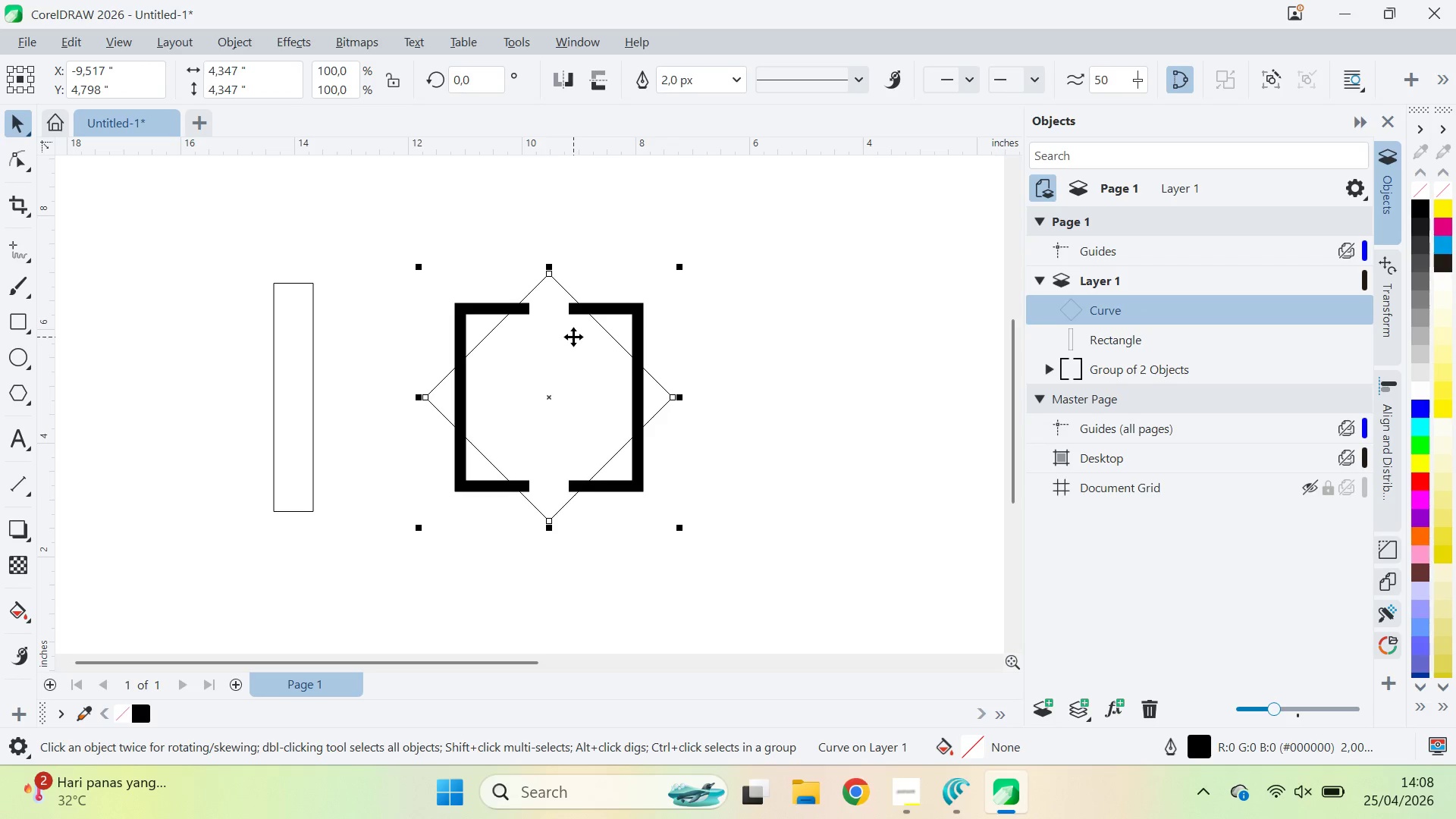 
key(A)
 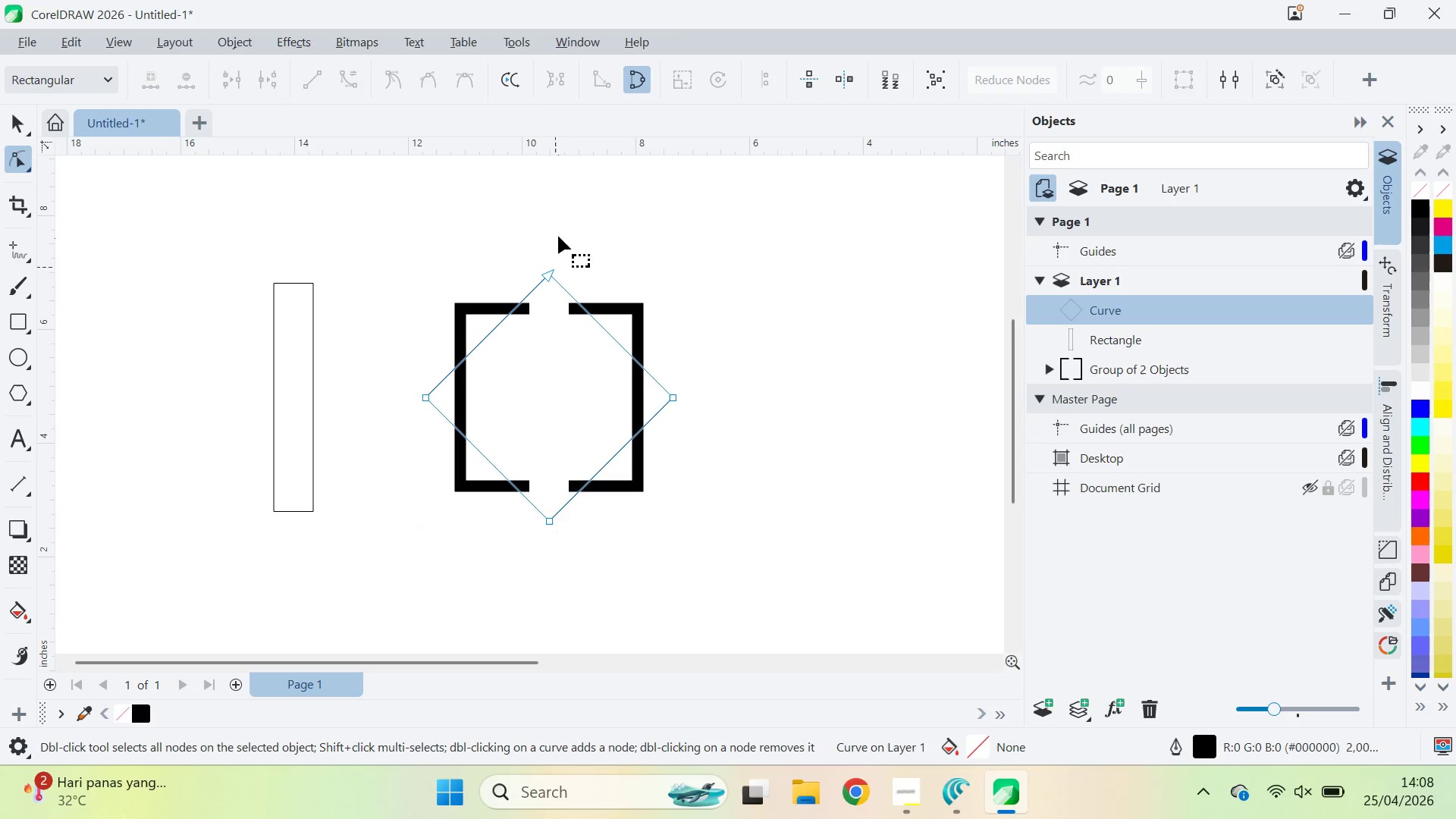 
left_click_drag(start_coordinate=[561, 228], to_coordinate=[530, 578])
 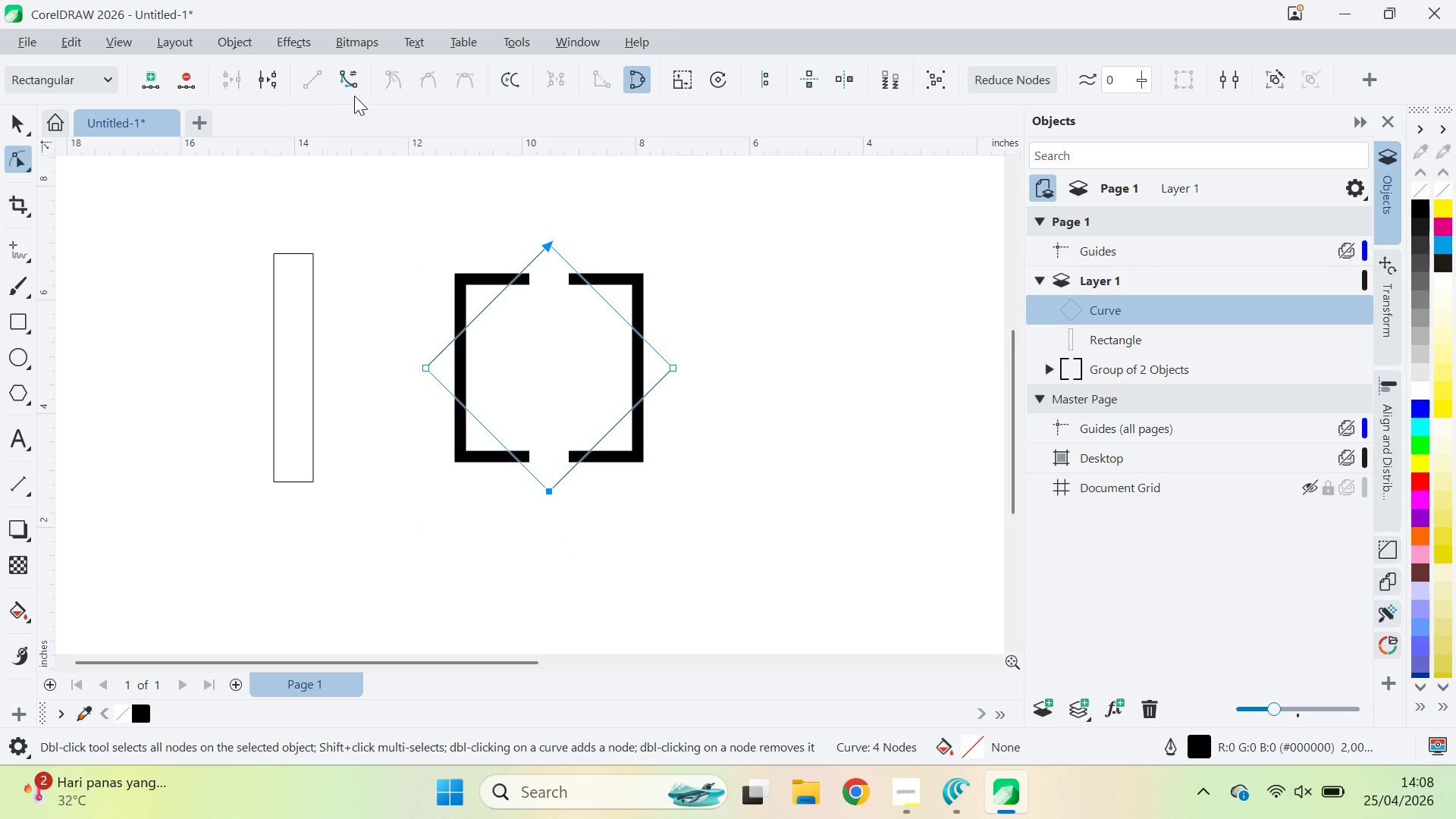 
double_click([679, 87])
 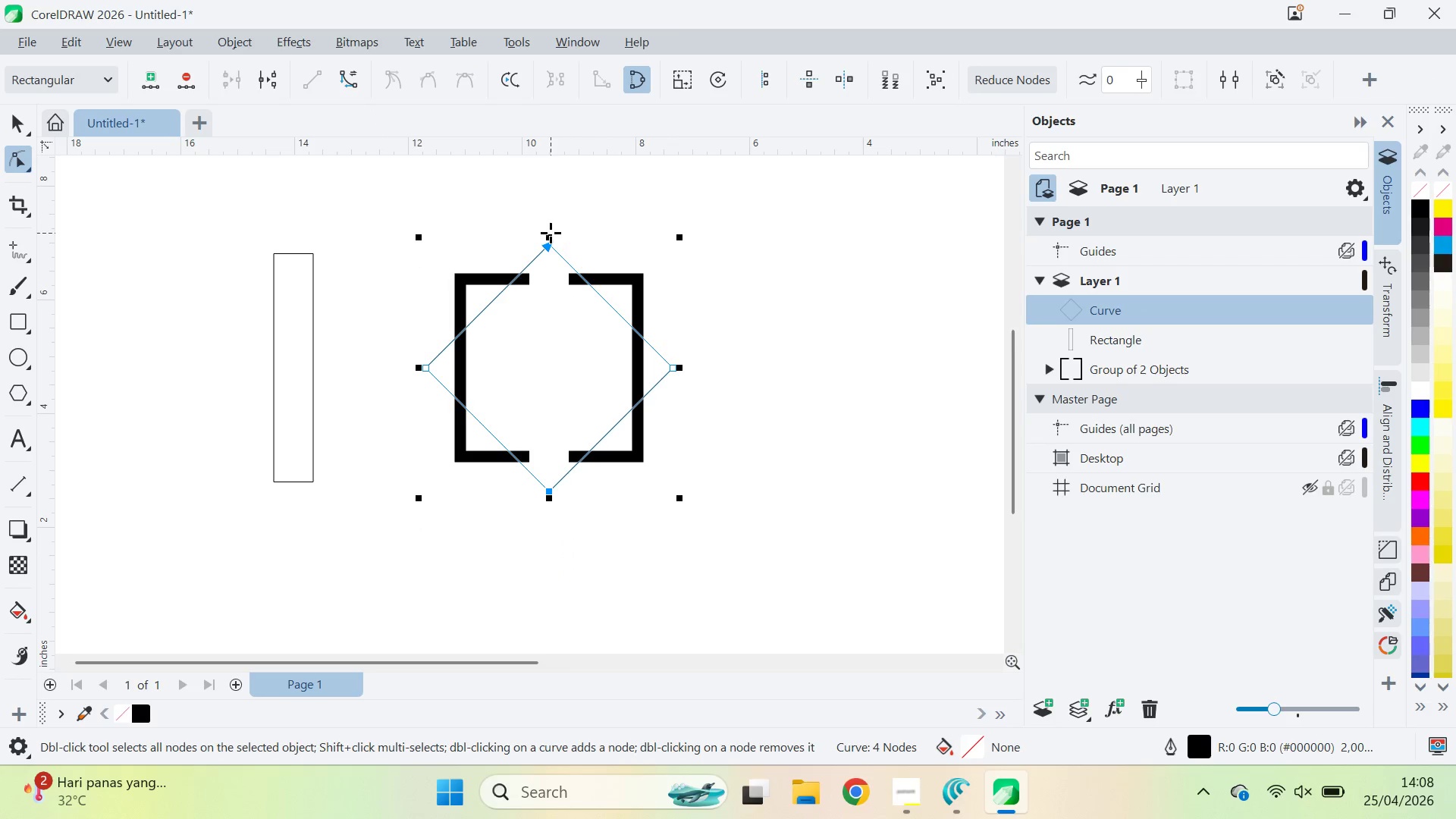 
left_click_drag(start_coordinate=[551, 233], to_coordinate=[572, 290])
 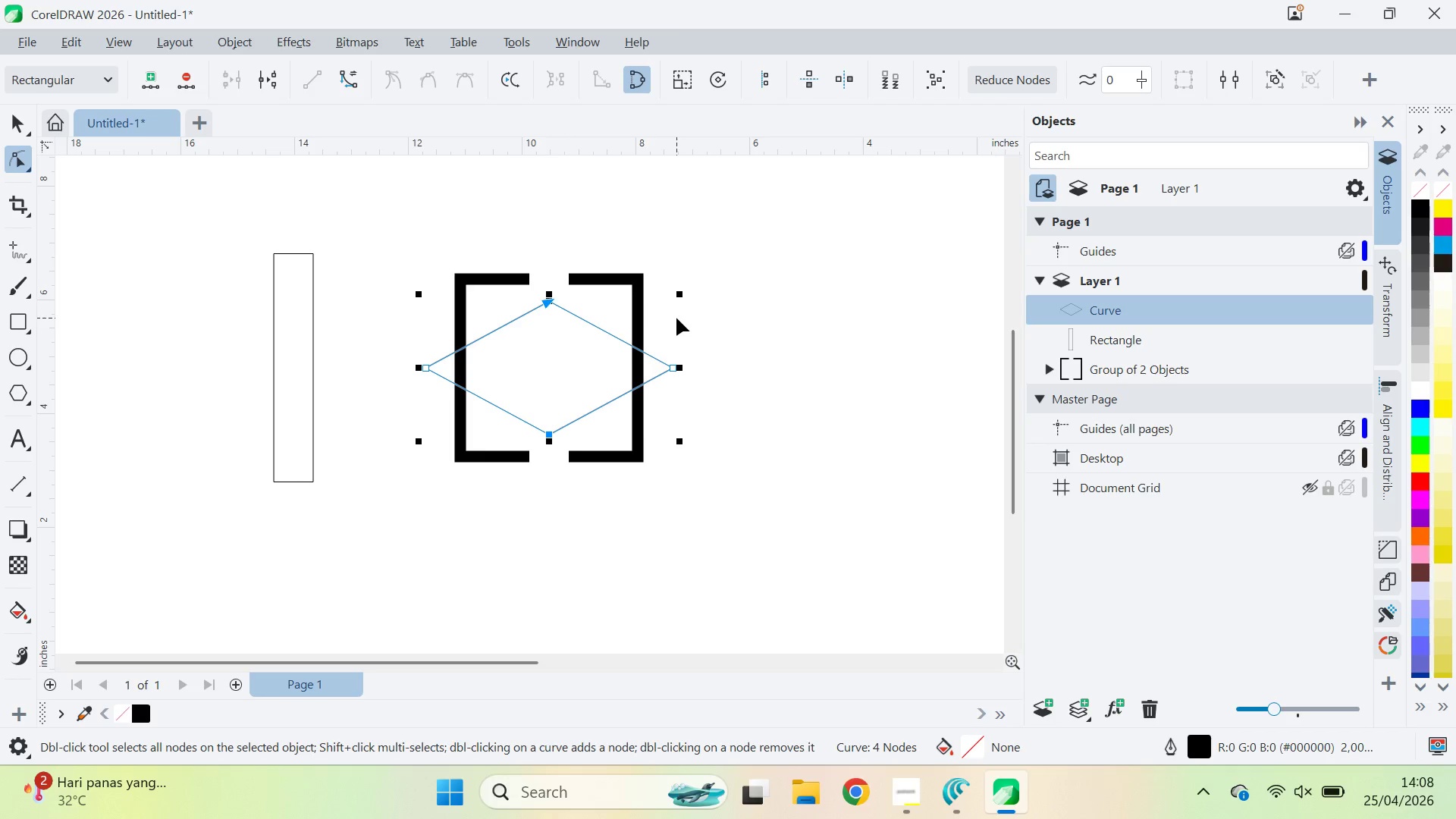 
hold_key(key=ShiftLeft, duration=1.16)
 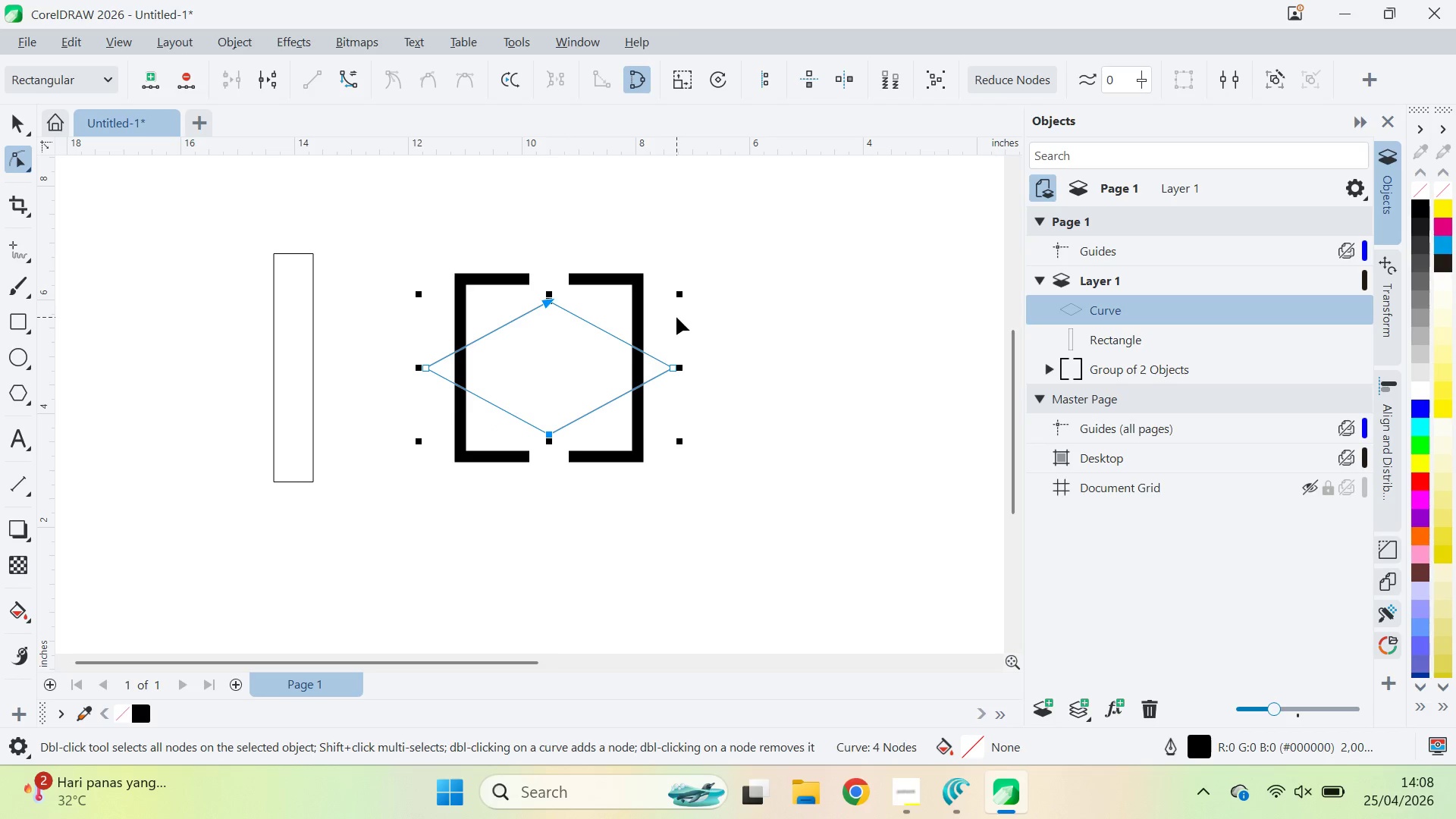 
key(Control+Z)
 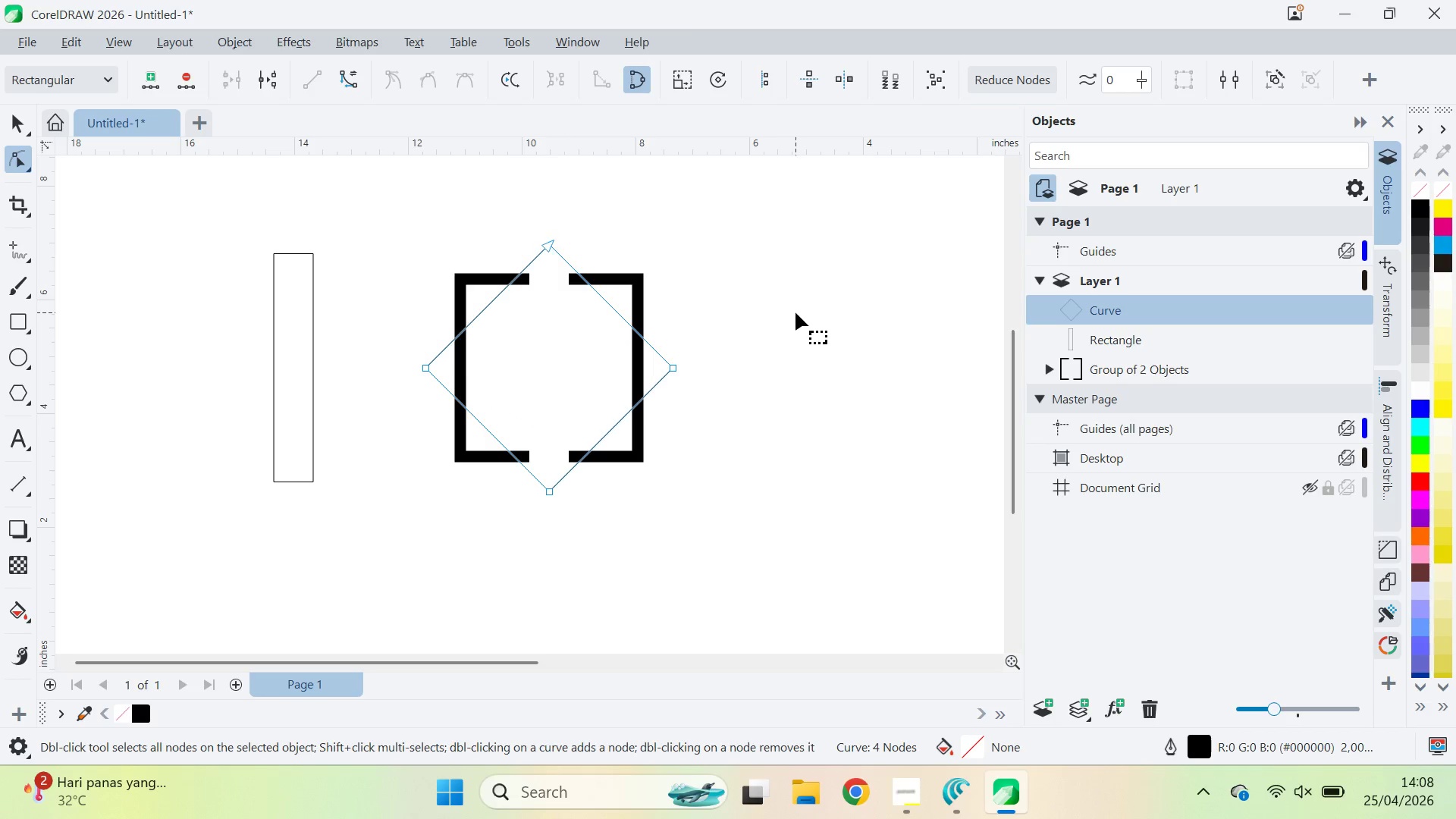 
key(V)
 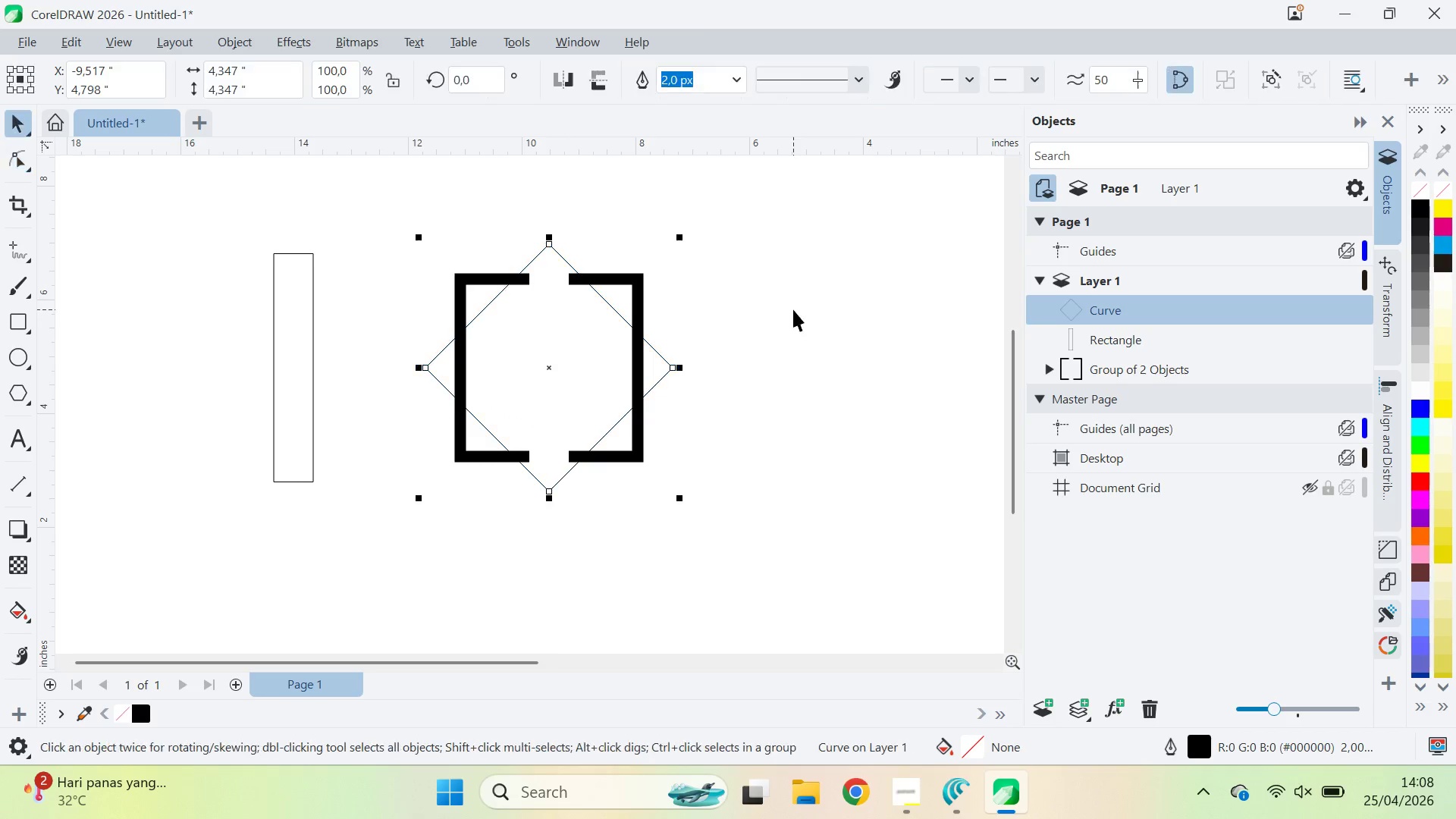 
double_click([793, 309])
 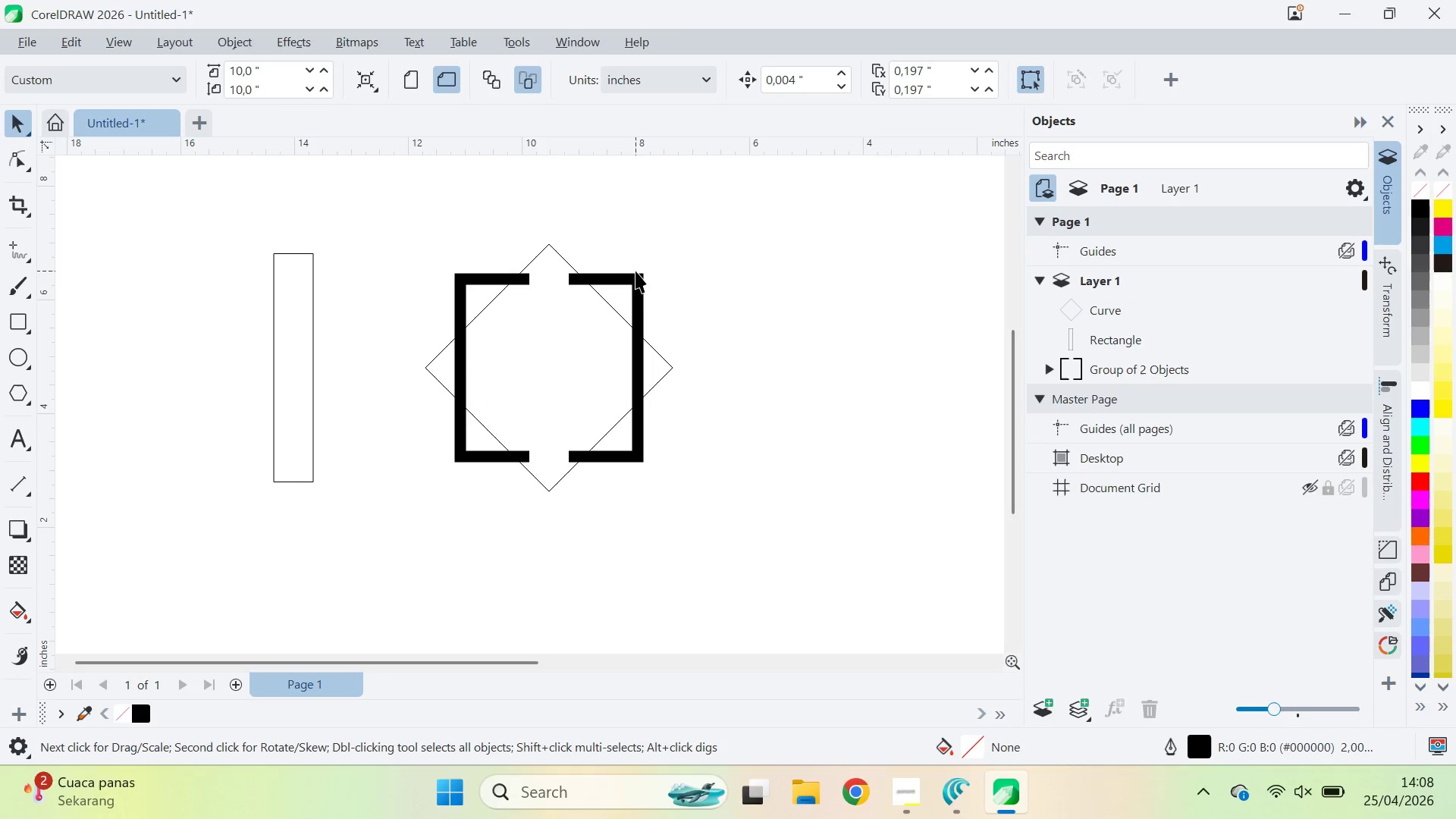 
left_click([640, 282])
 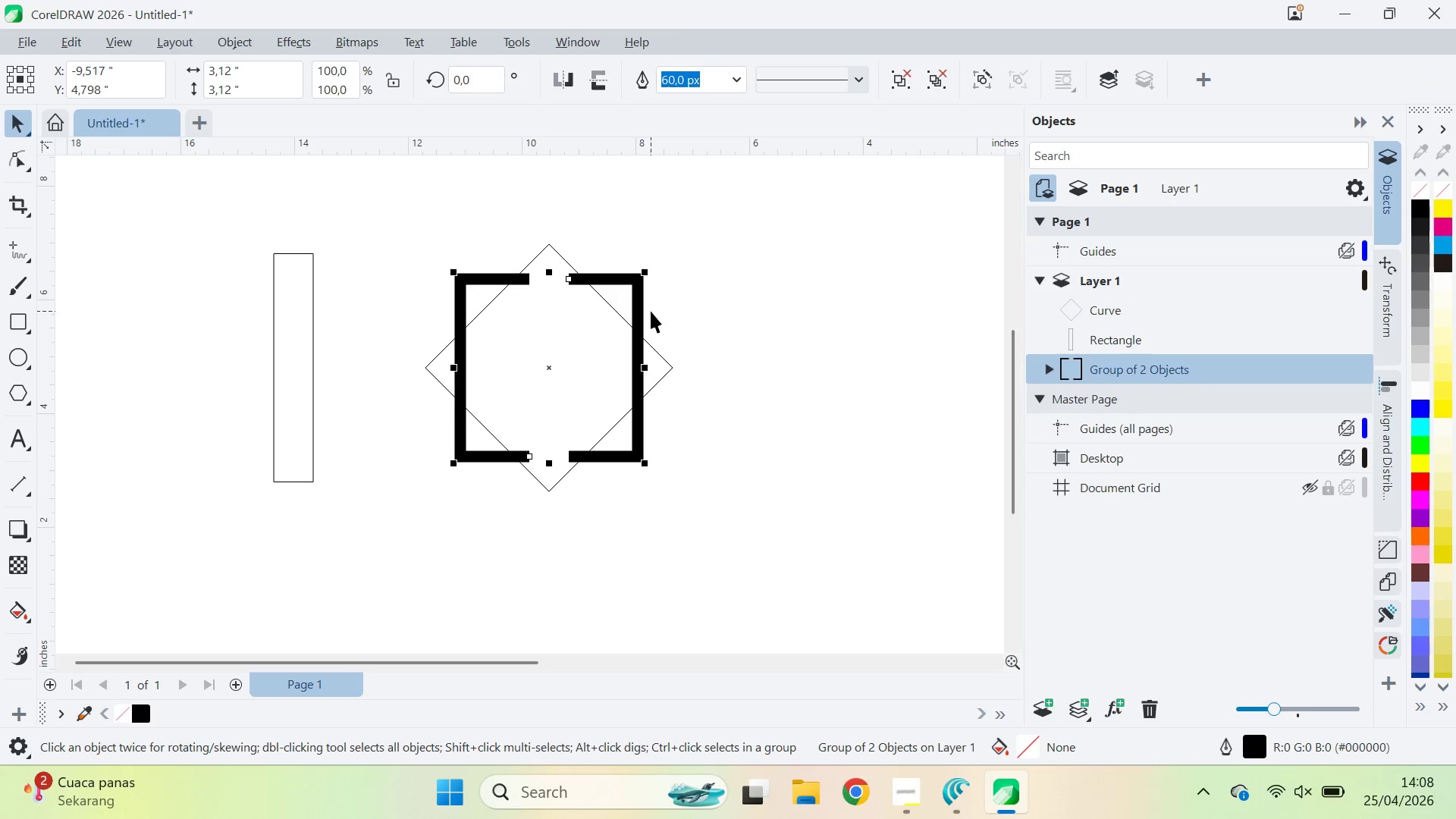 
hold_key(key=ShiftLeft, duration=0.83)
 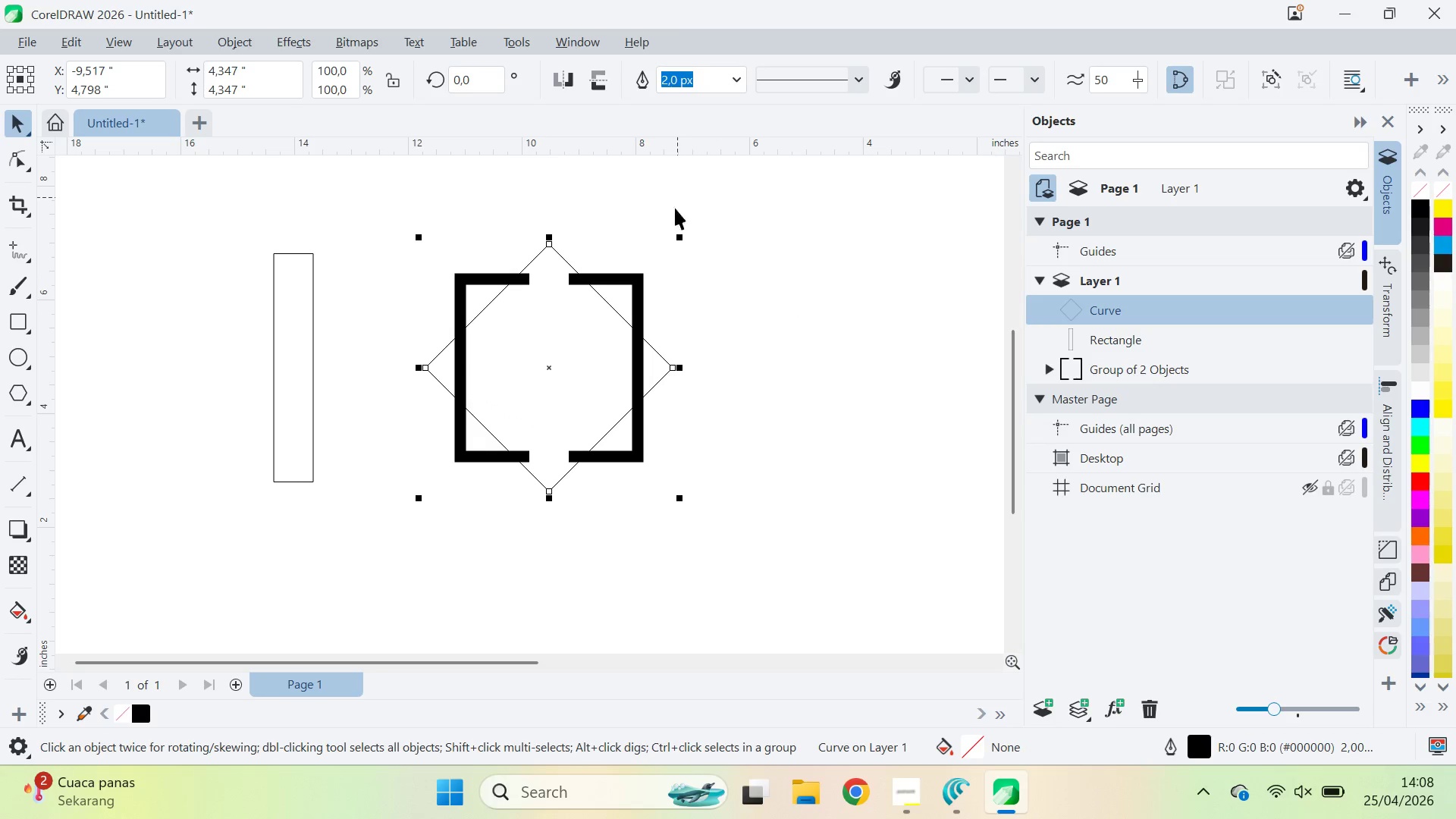 
hold_key(key=ShiftLeft, duration=0.69)
 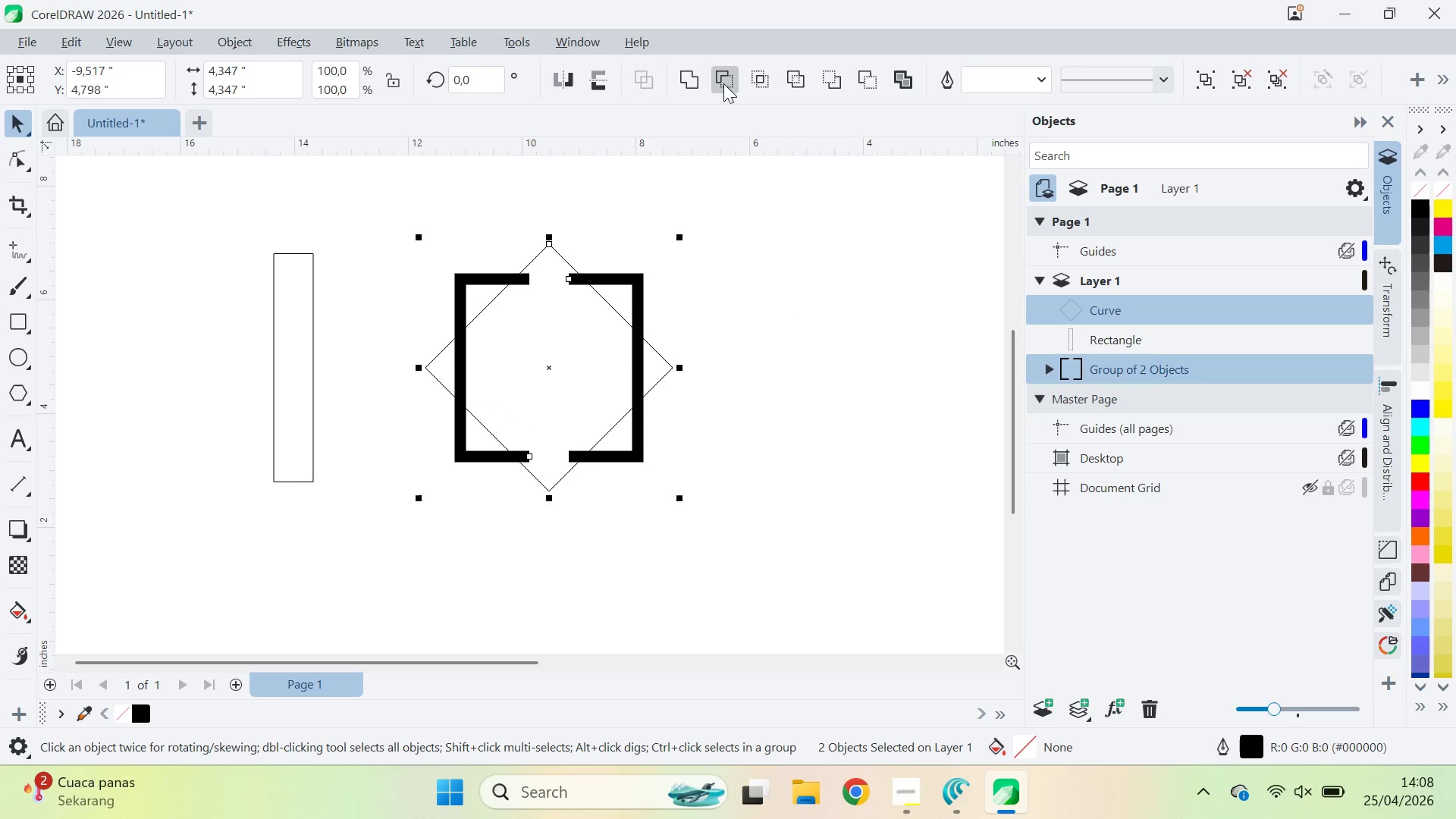 
left_click_drag(start_coordinate=[752, 250], to_coordinate=[748, 256])
 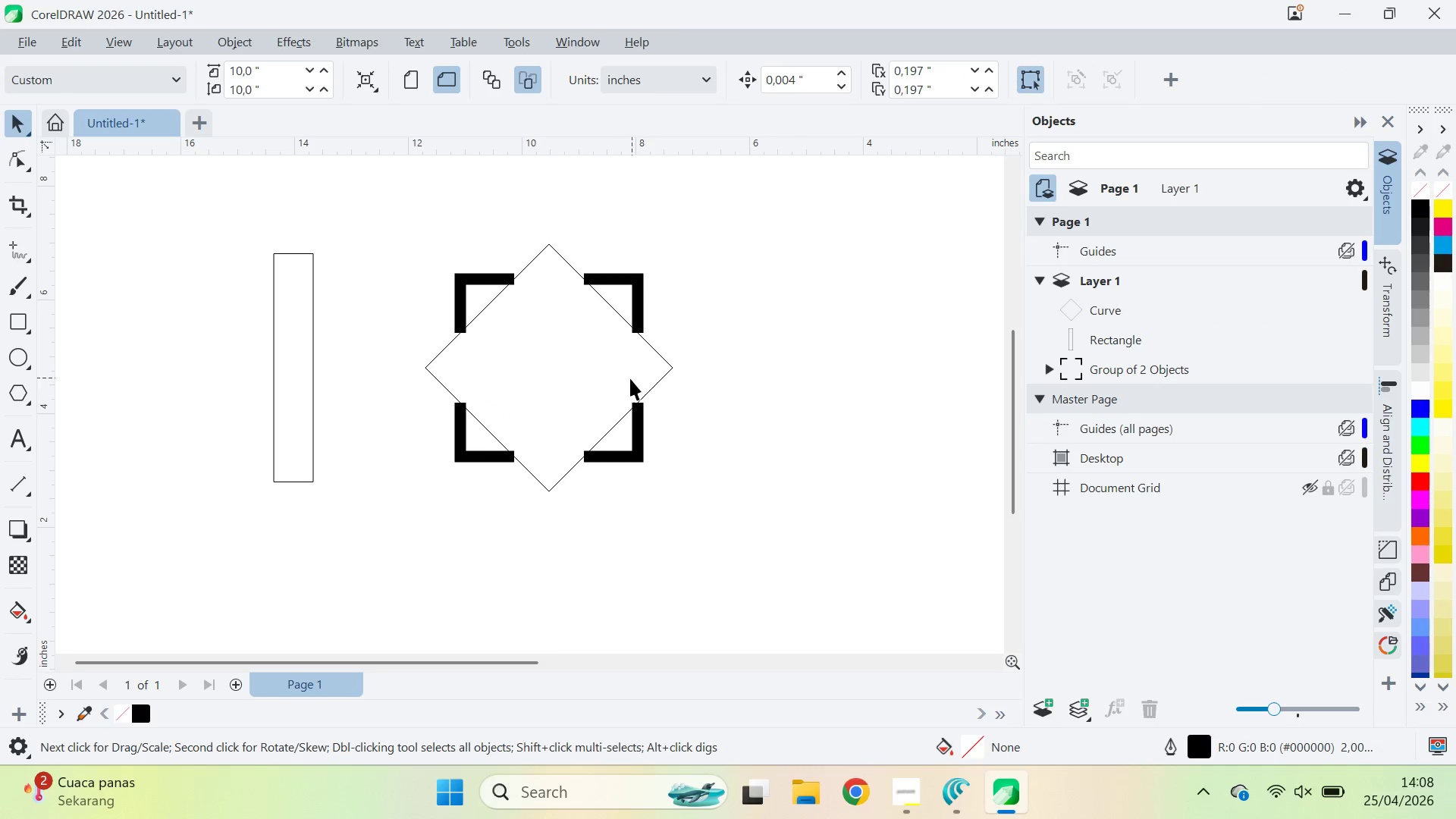 
triple_click([623, 383])
 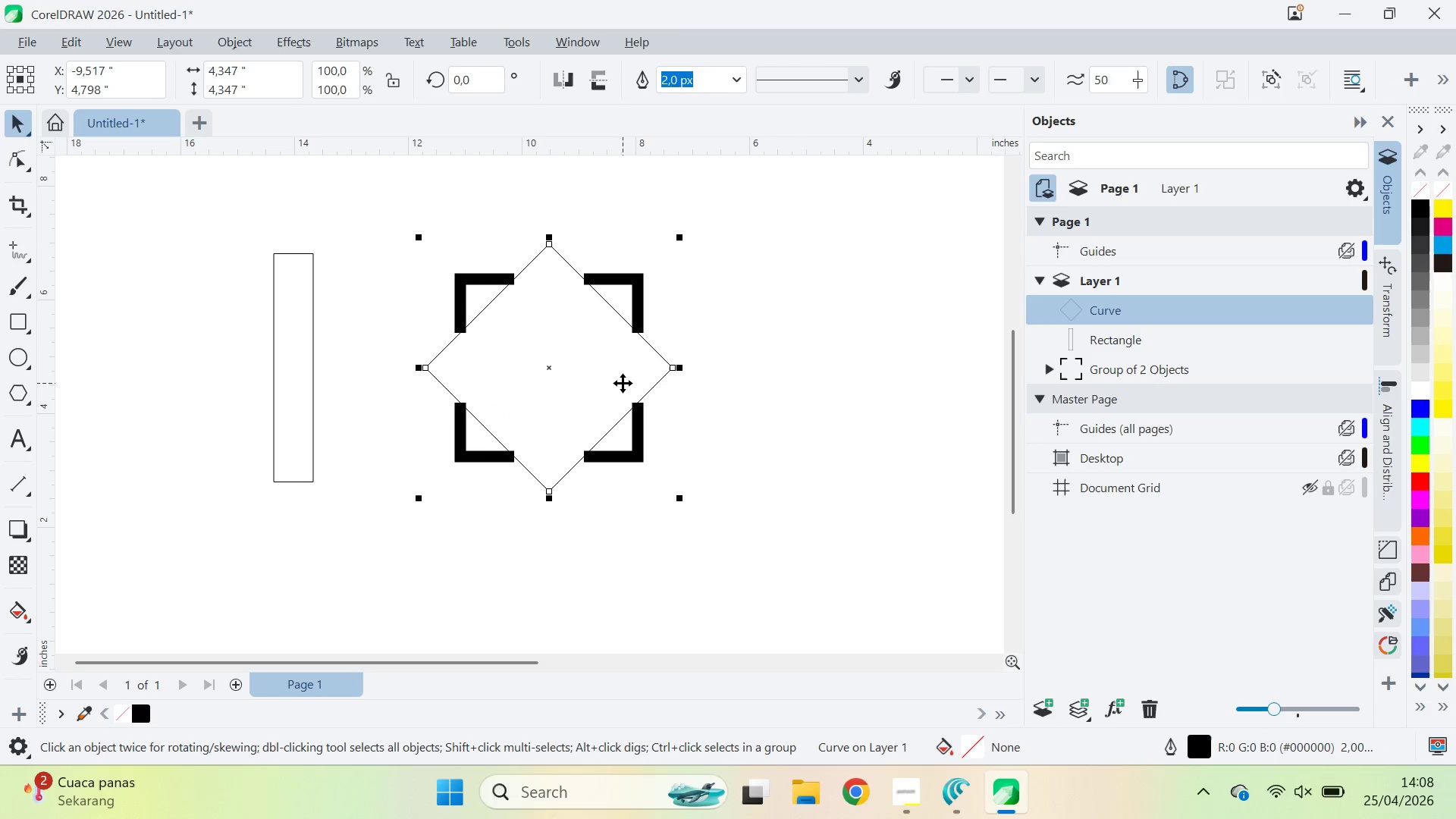 
key(Control+Z)
 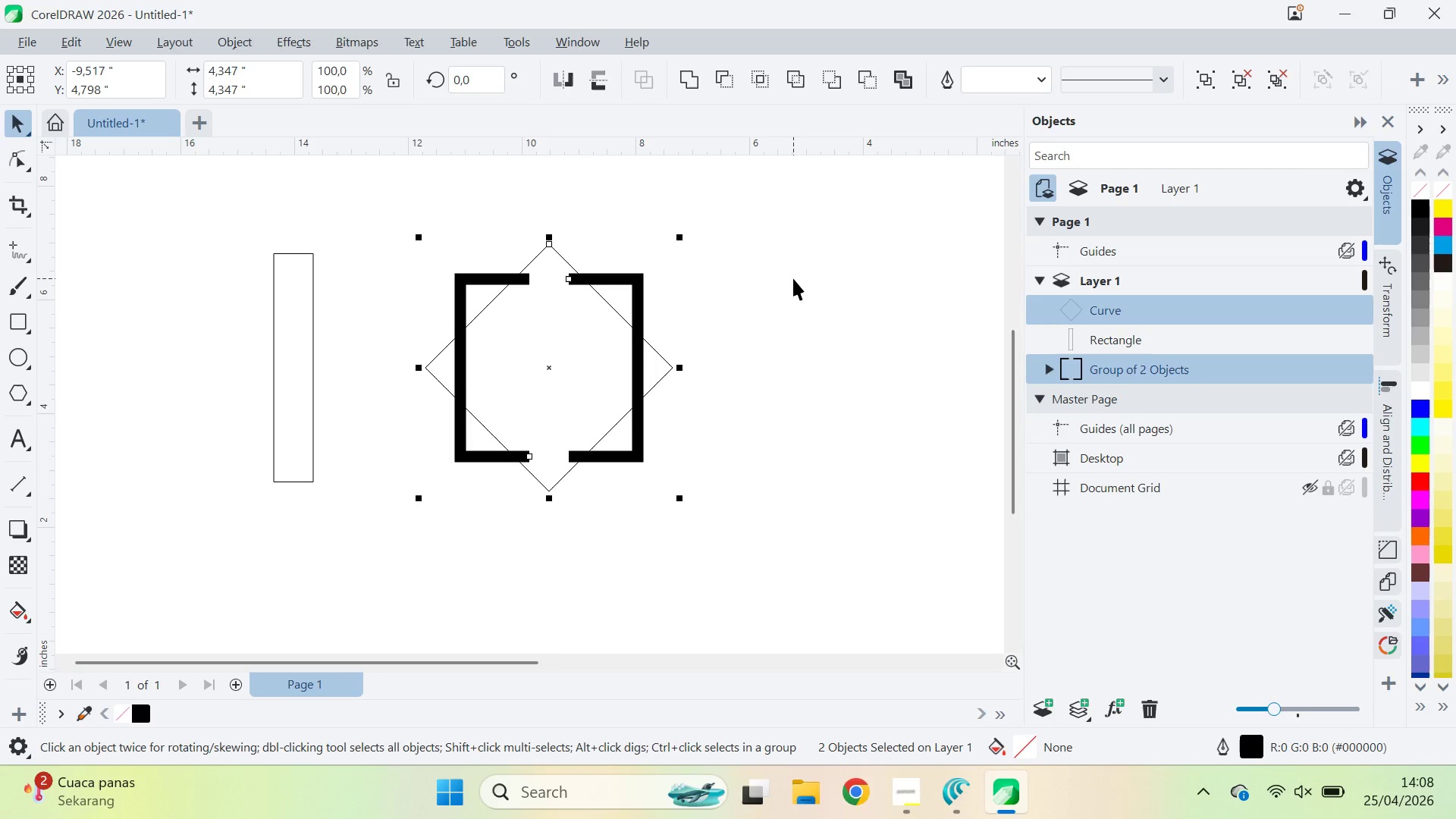 
left_click([793, 278])
 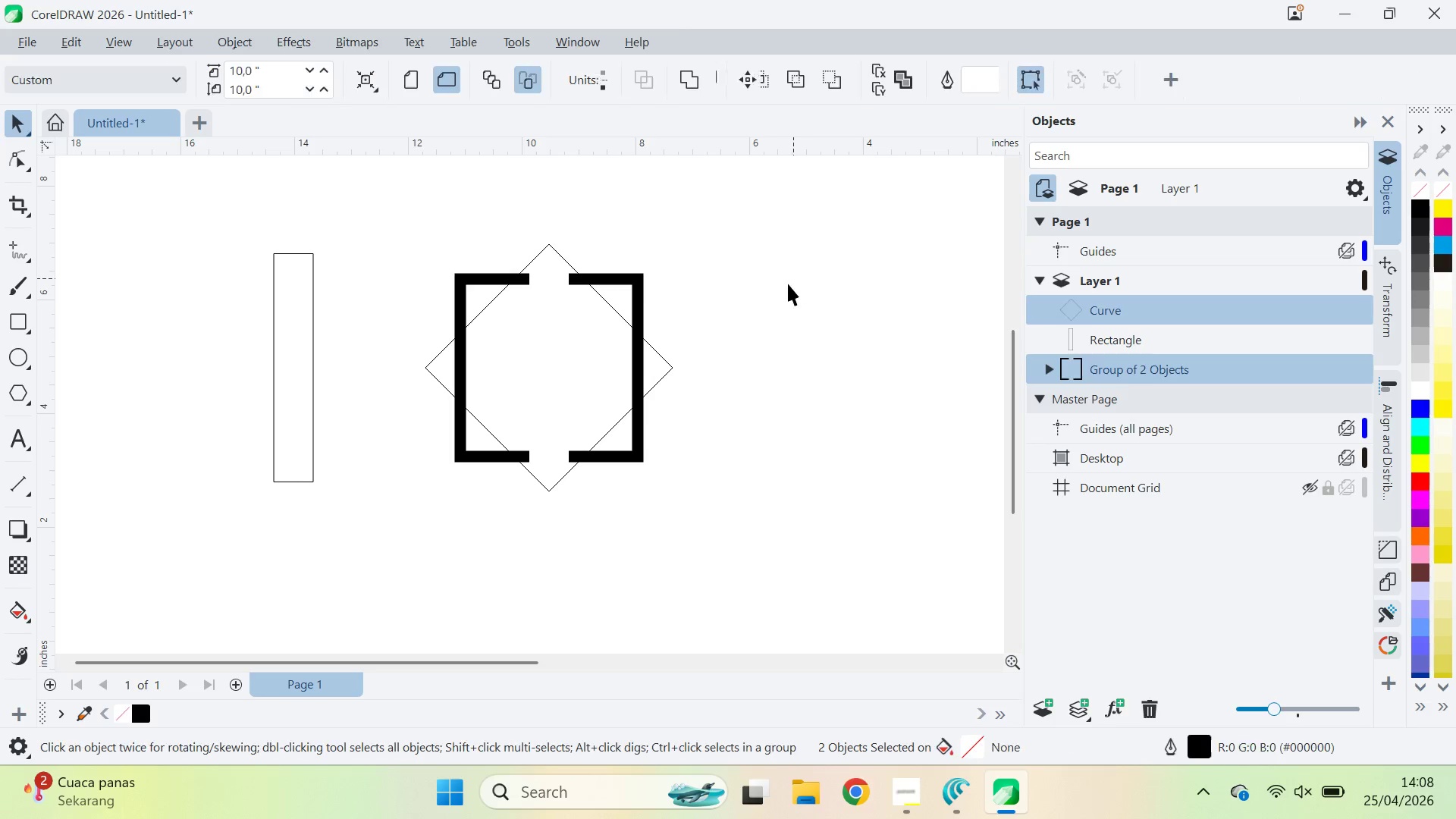 
key(A)
 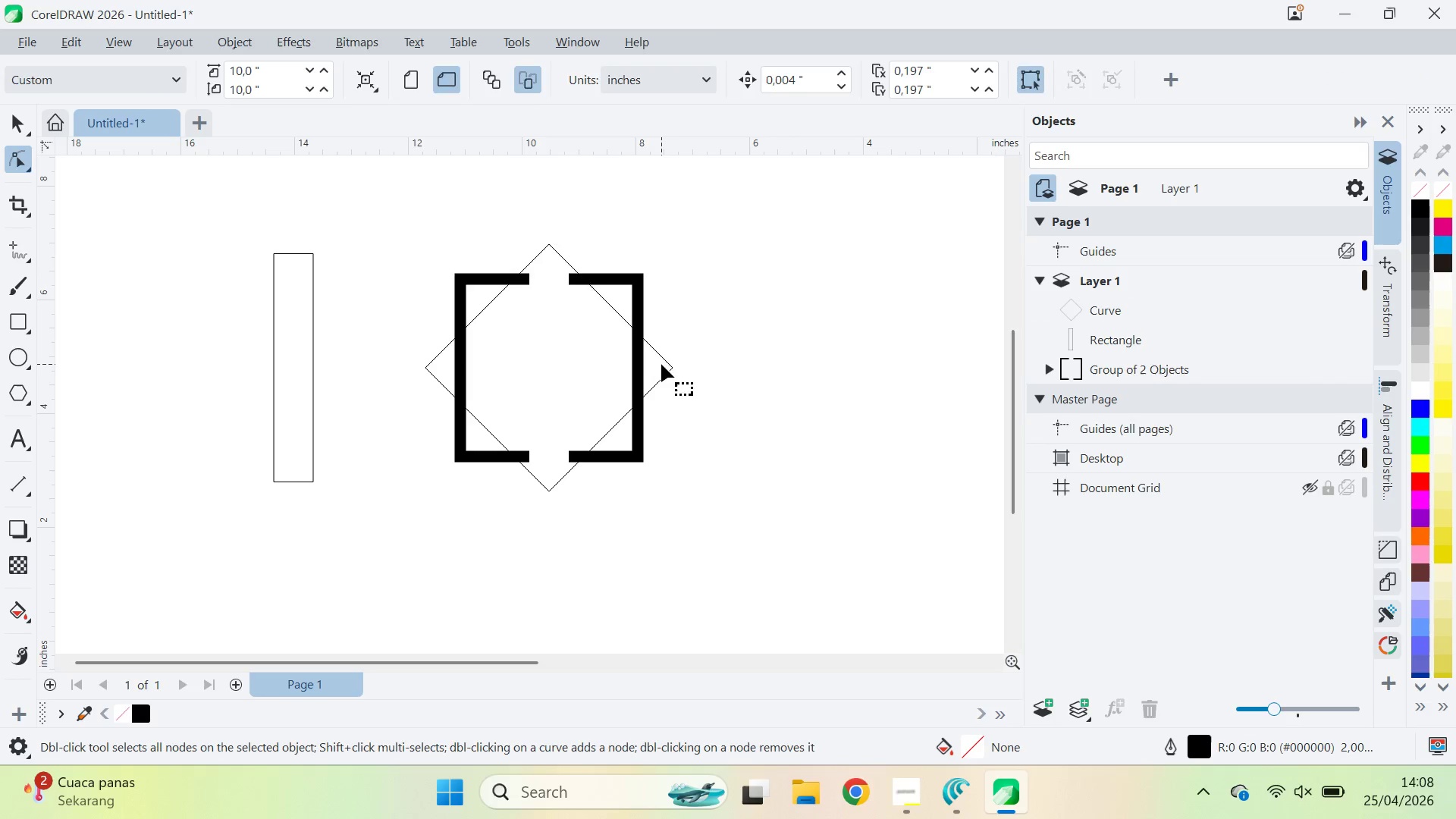 
left_click([661, 364])
 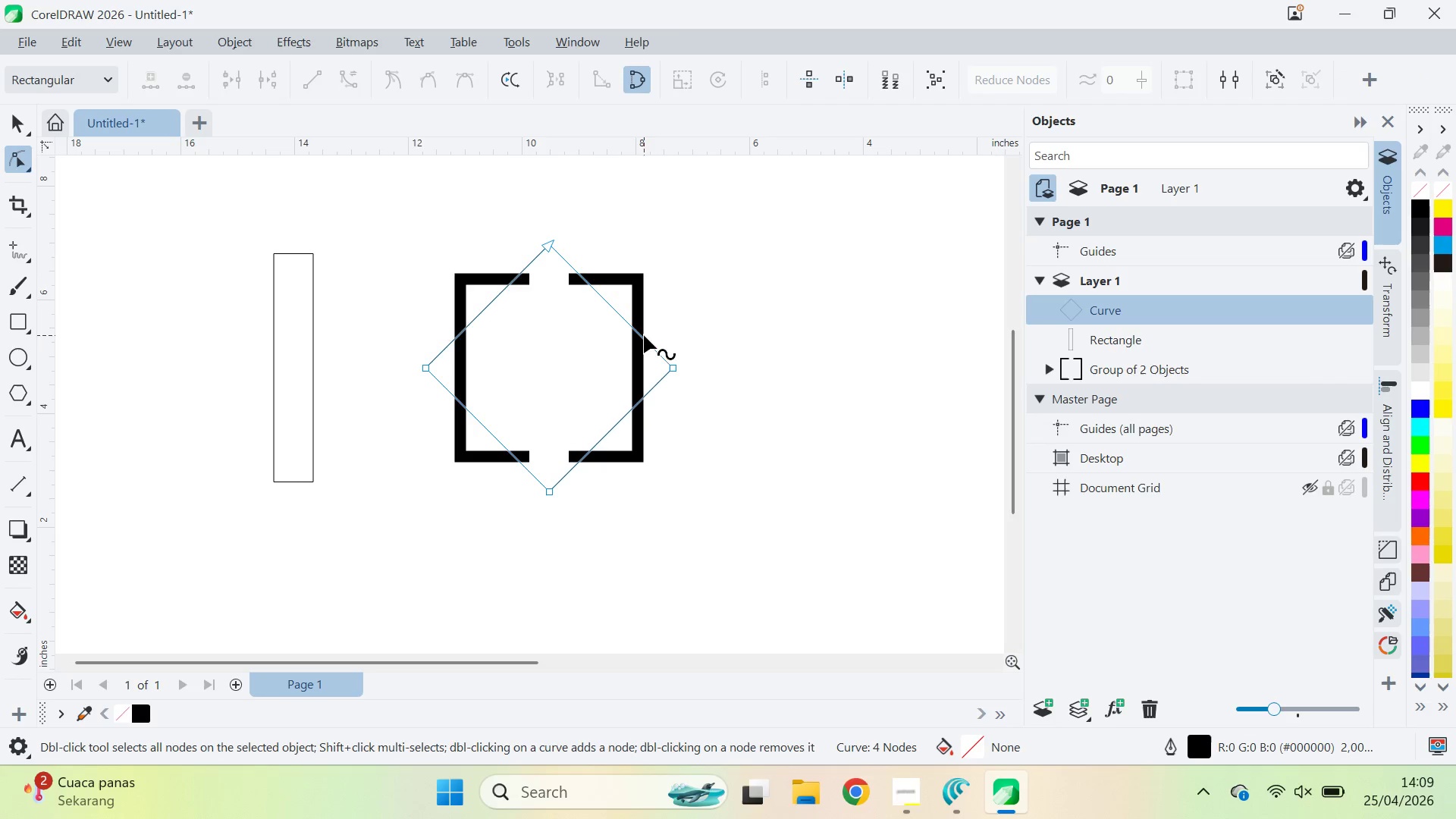 
double_click([635, 329])
 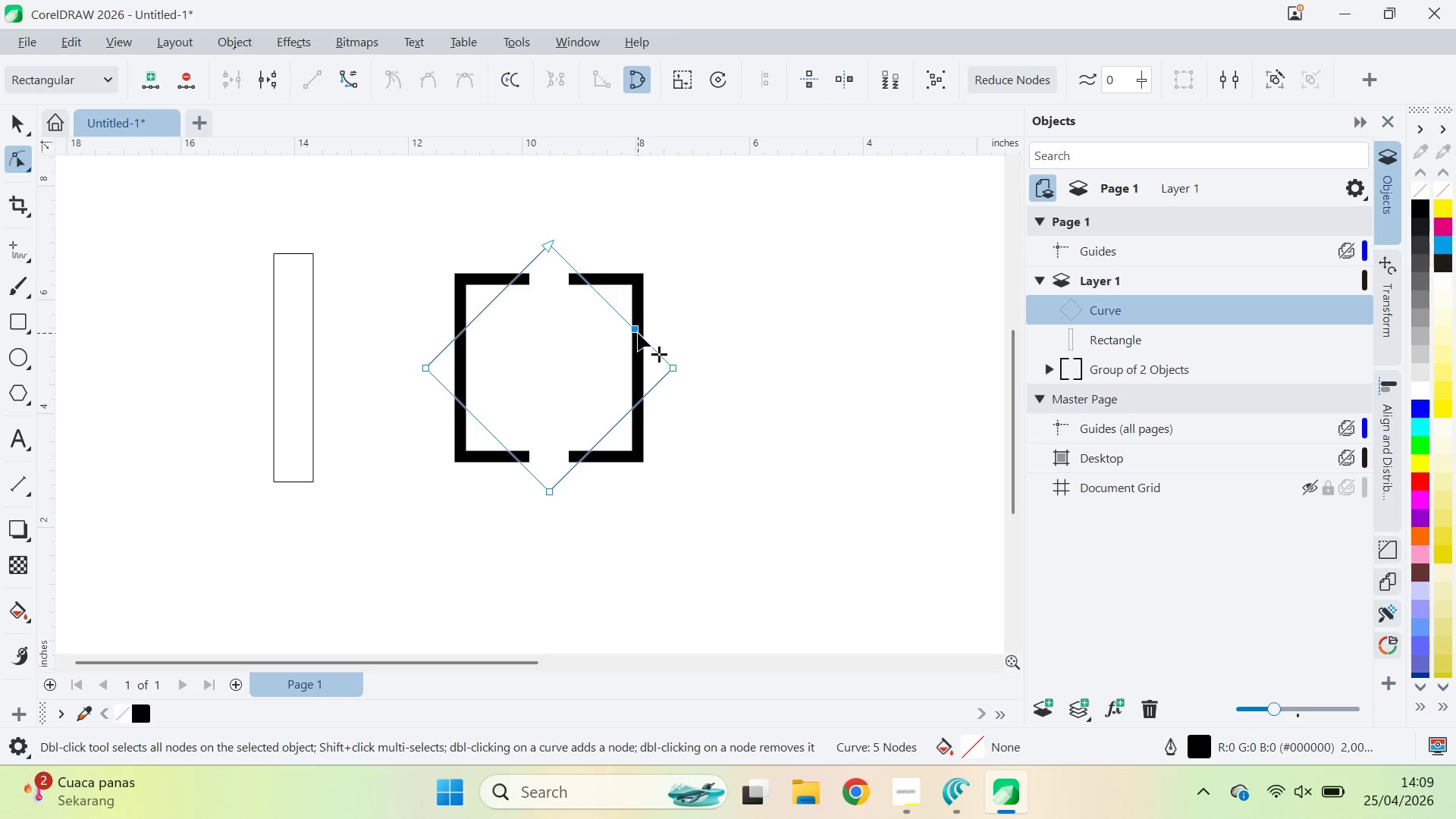 
left_click_drag(start_coordinate=[638, 333], to_coordinate=[642, 338])
 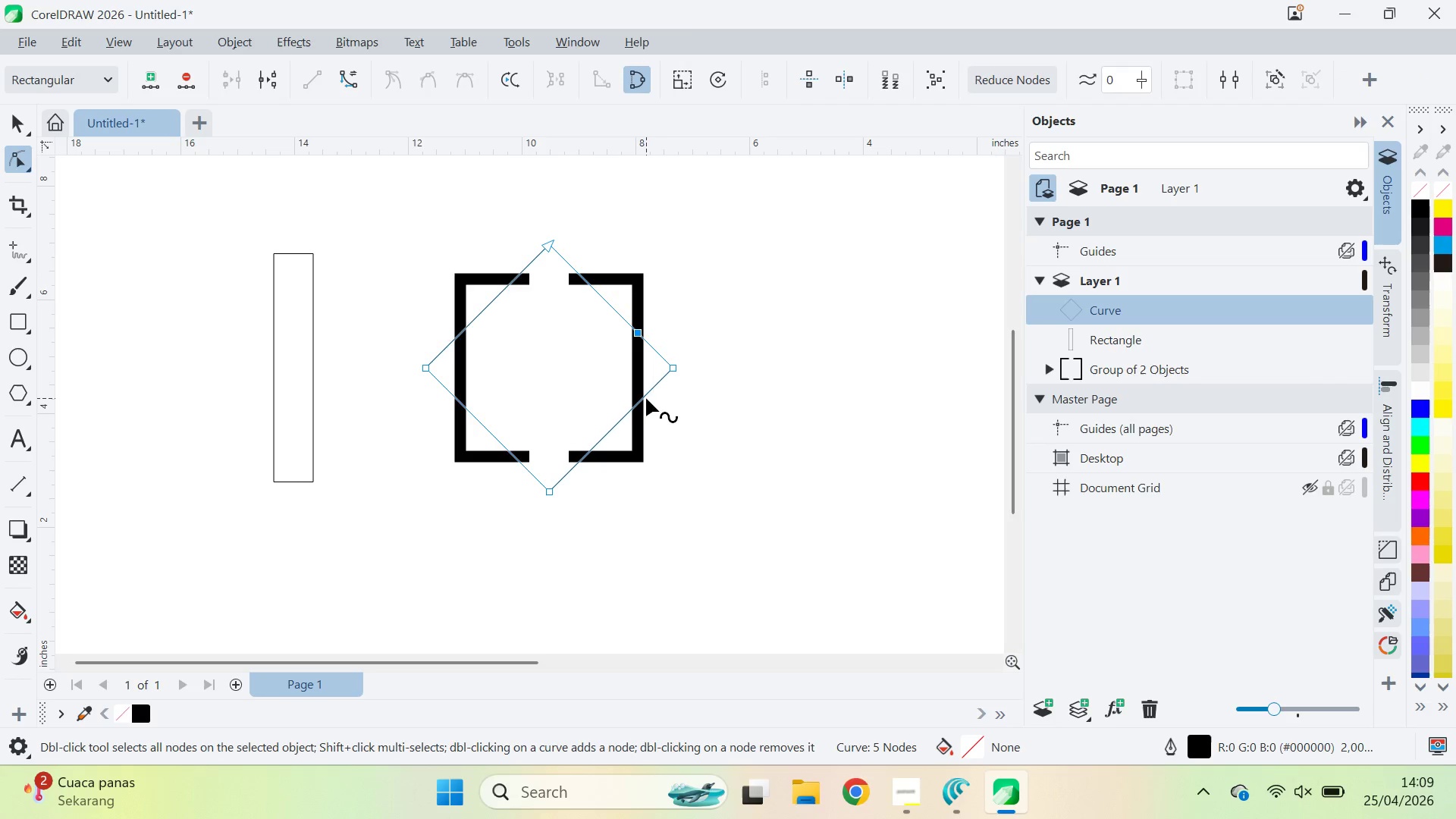 
double_click([646, 398])
 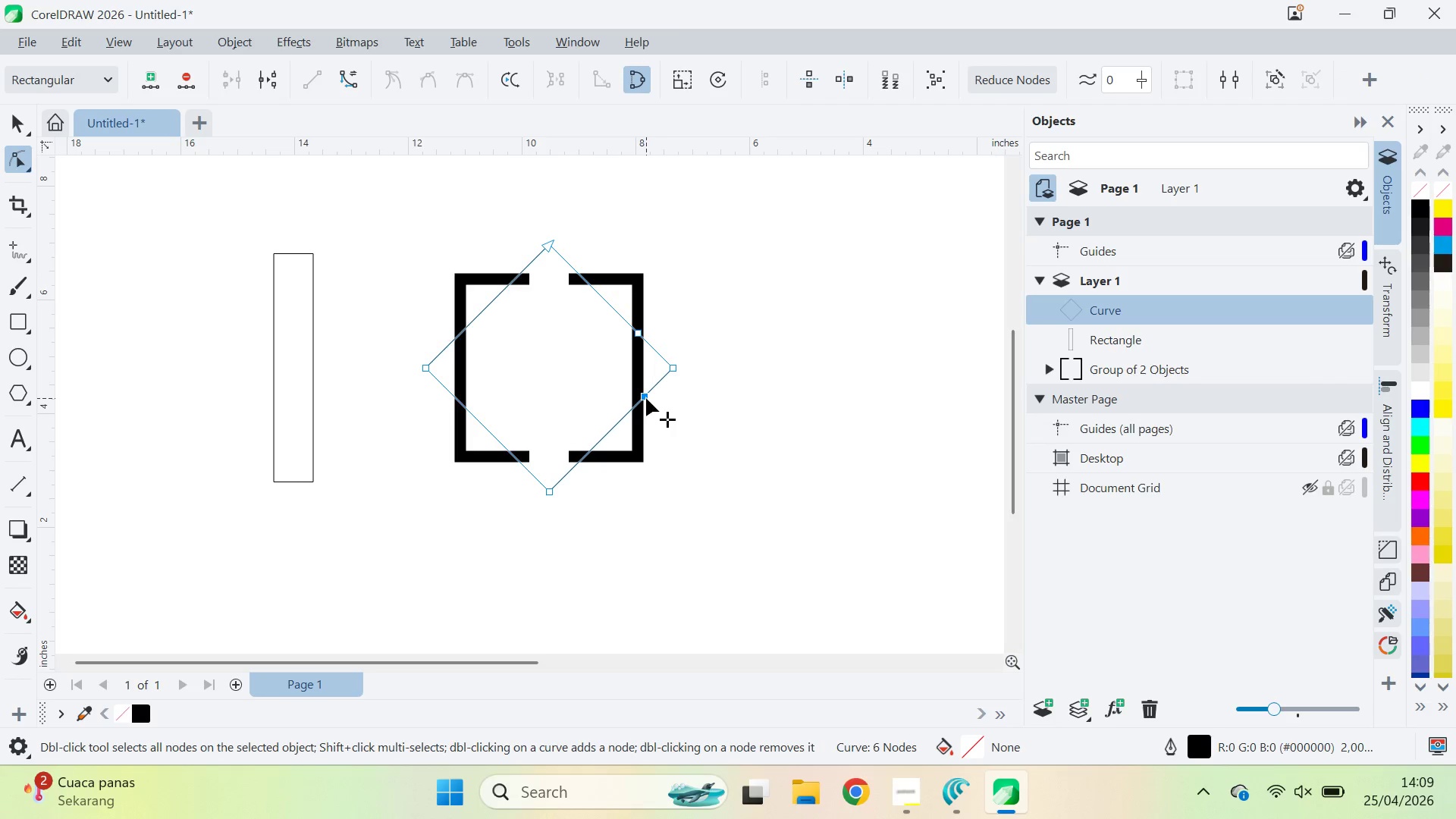 
left_click_drag(start_coordinate=[646, 398], to_coordinate=[638, 403])
 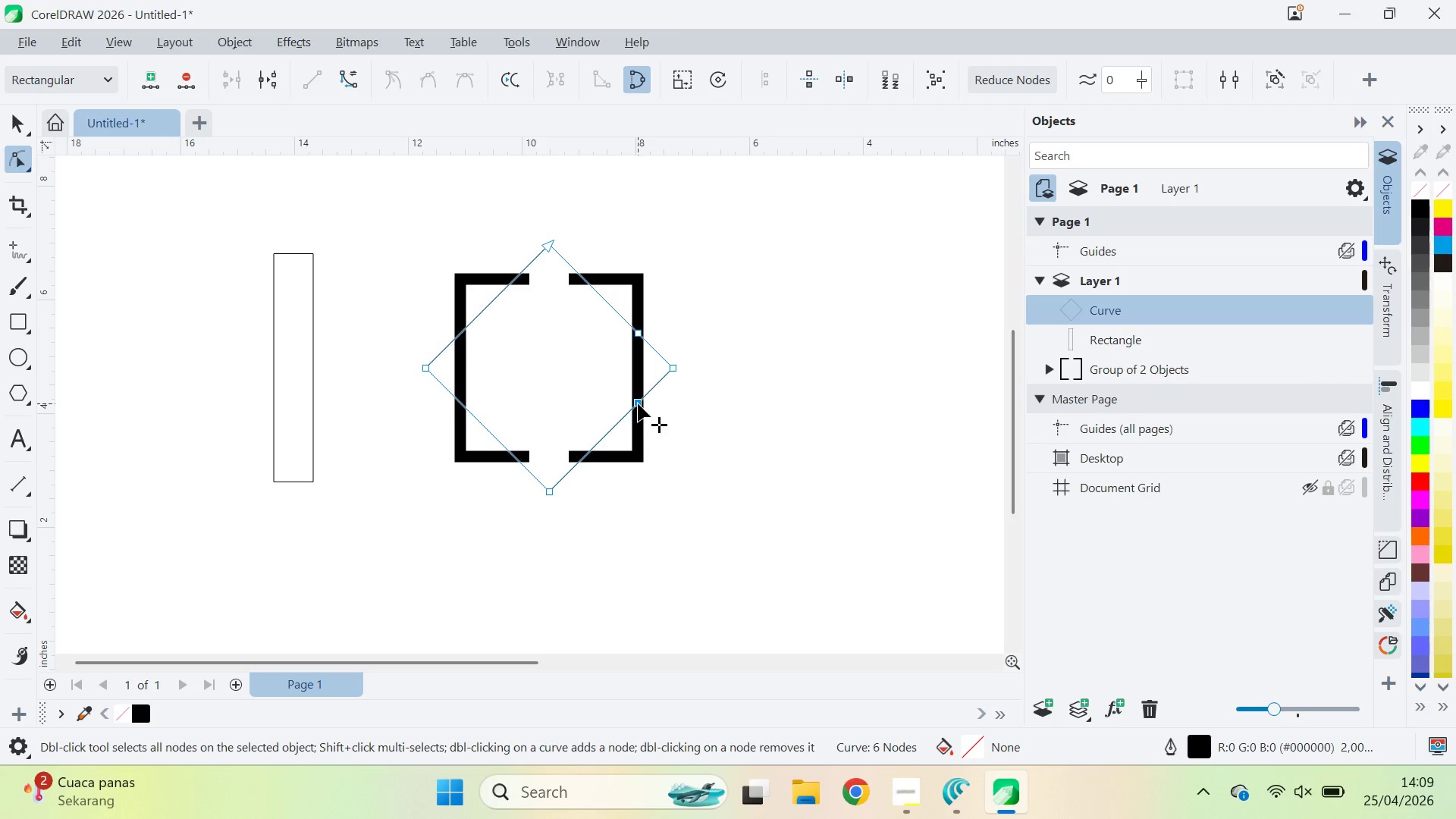 
key(V)
 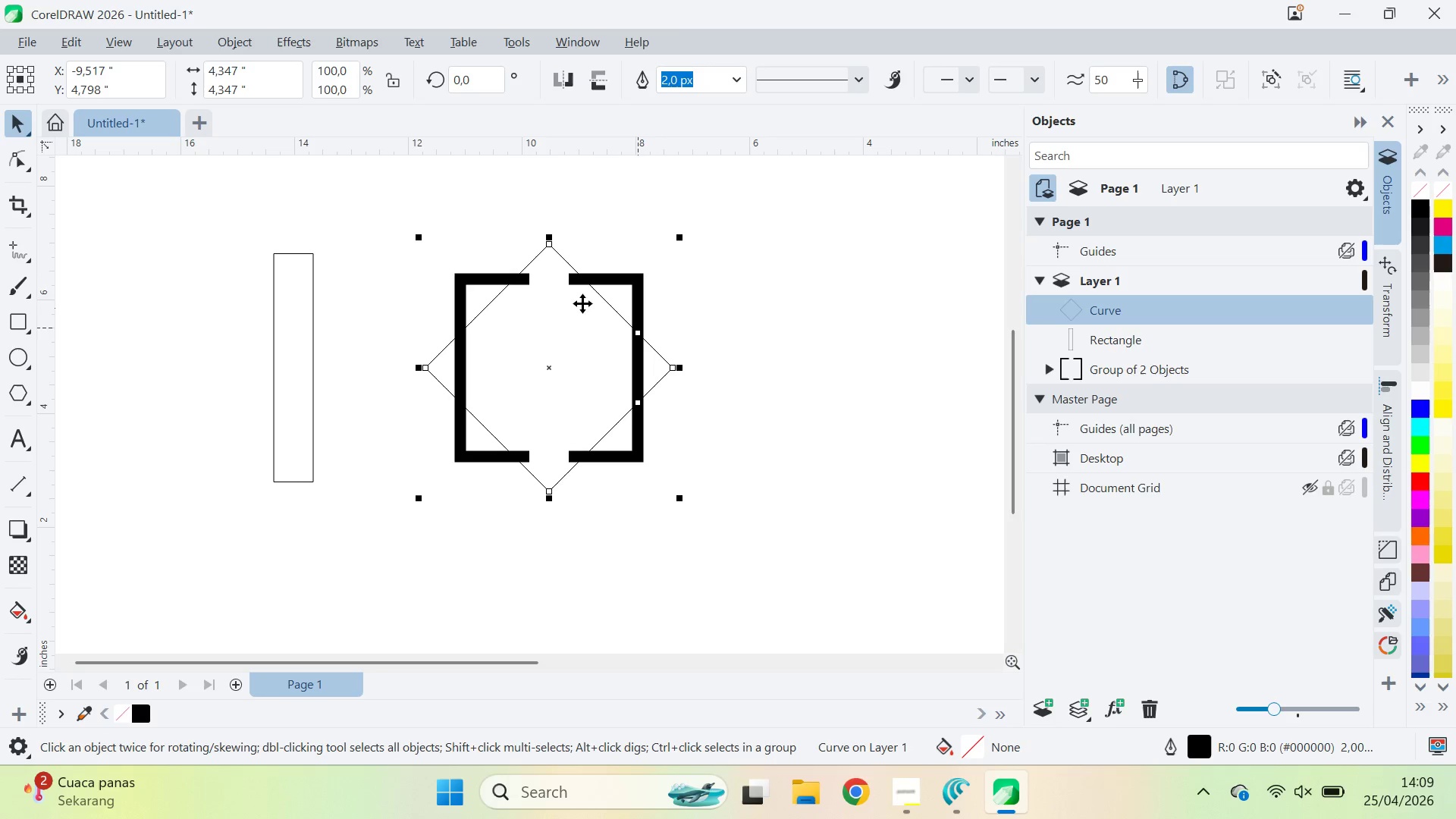 
key(A)
 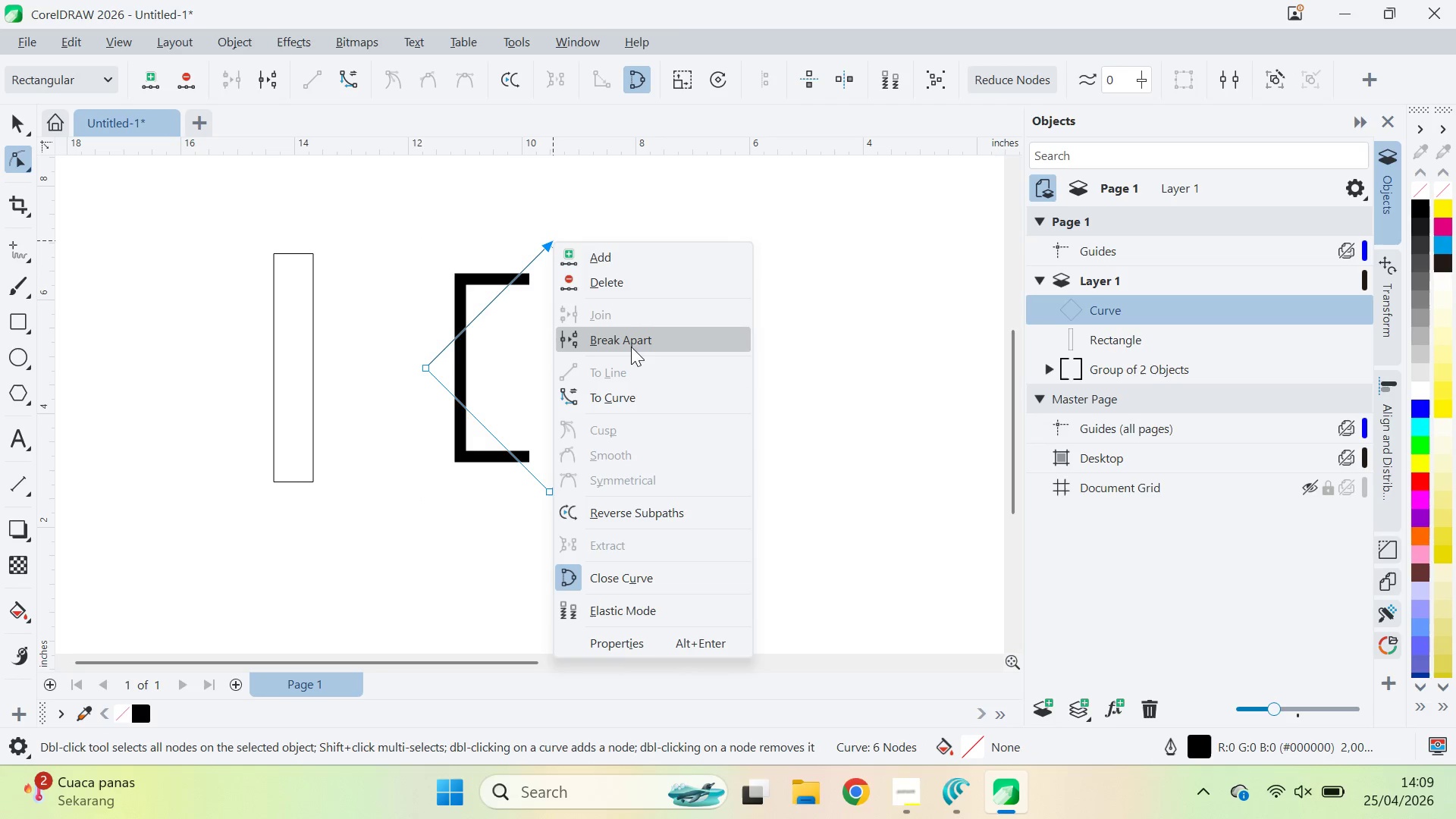 
double_click([548, 237])
 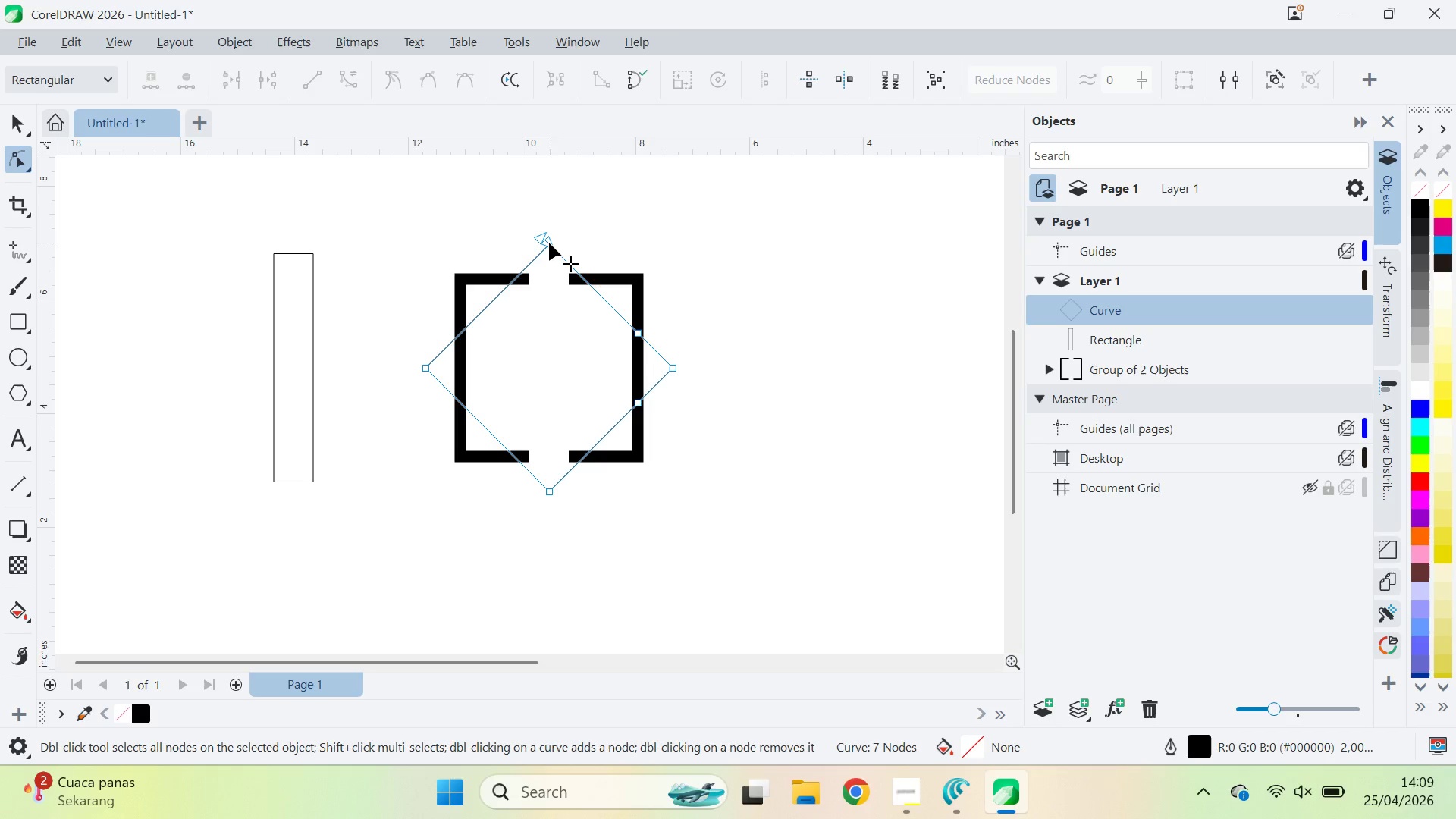 
triple_click([549, 243])
 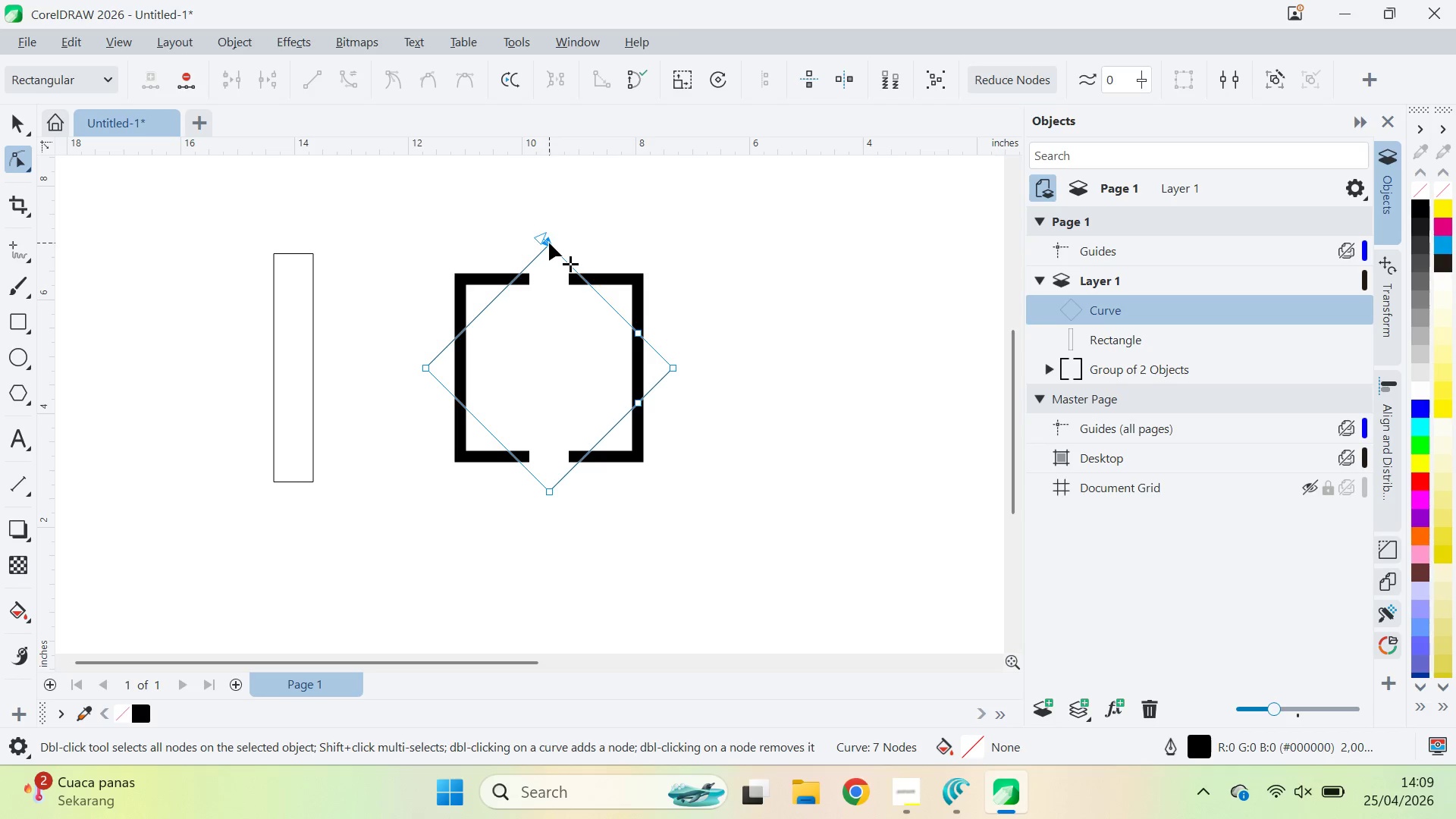 
triple_click([549, 243])
 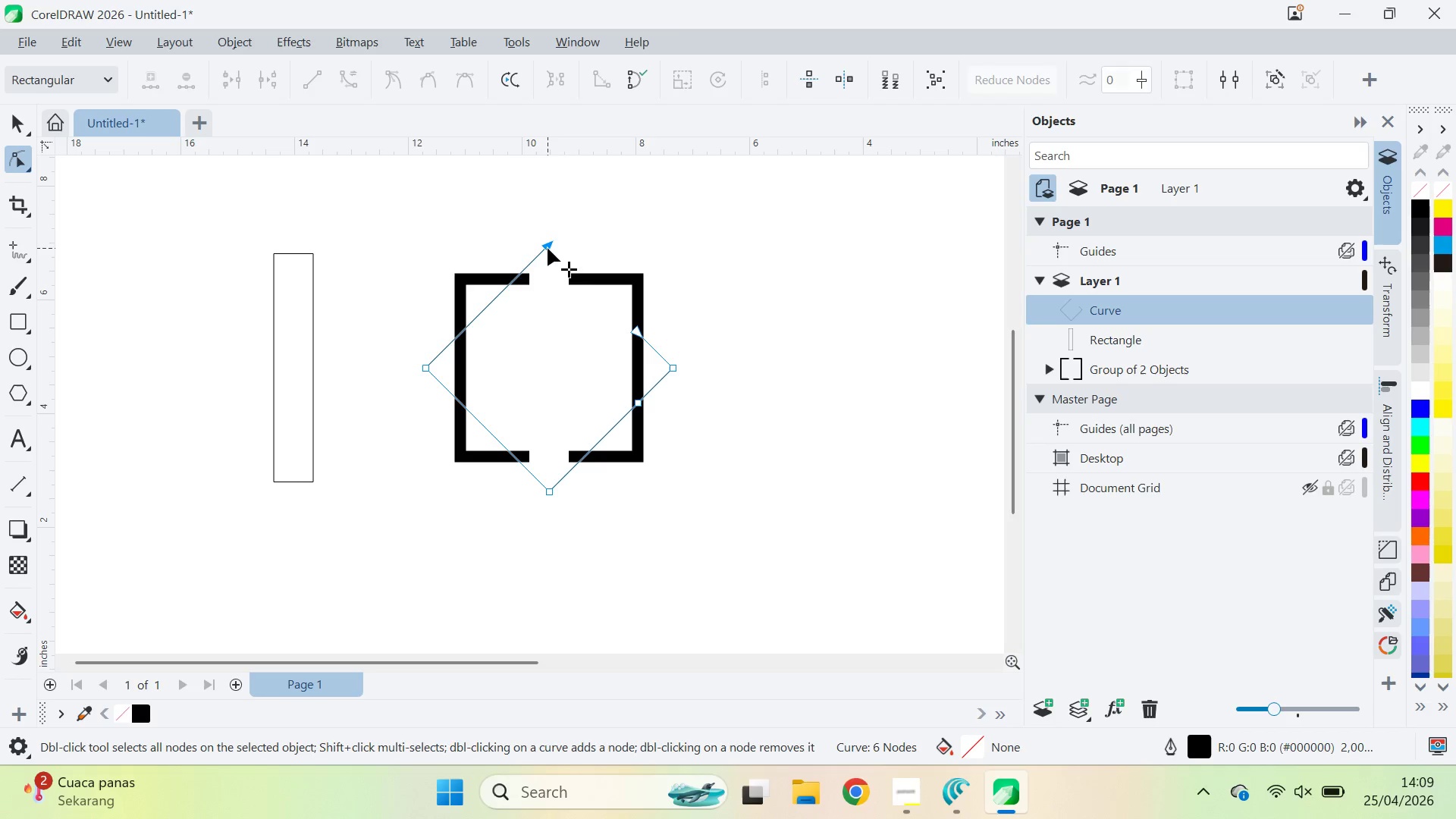 
double_click([548, 248])
 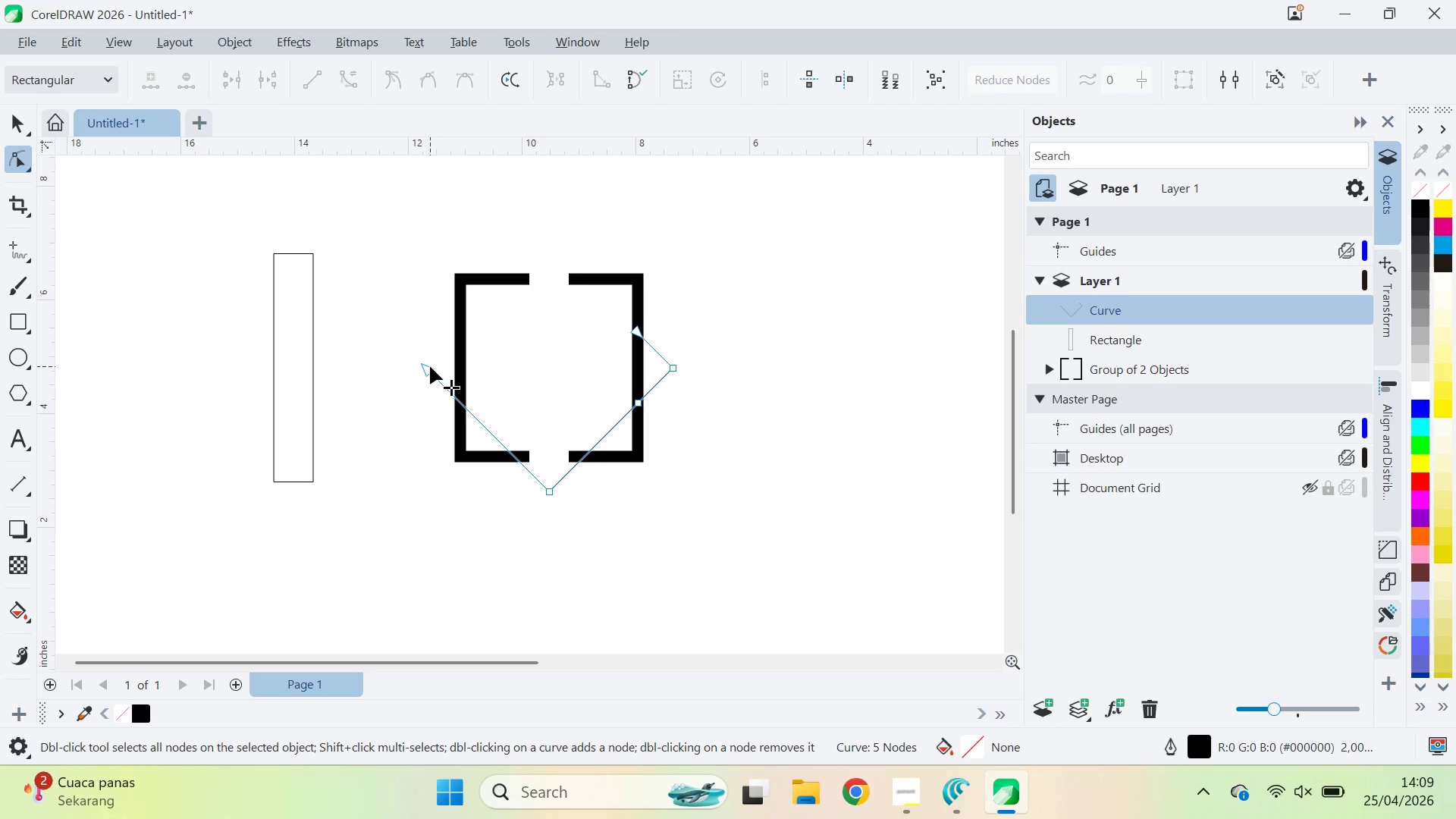 
double_click([430, 366])
 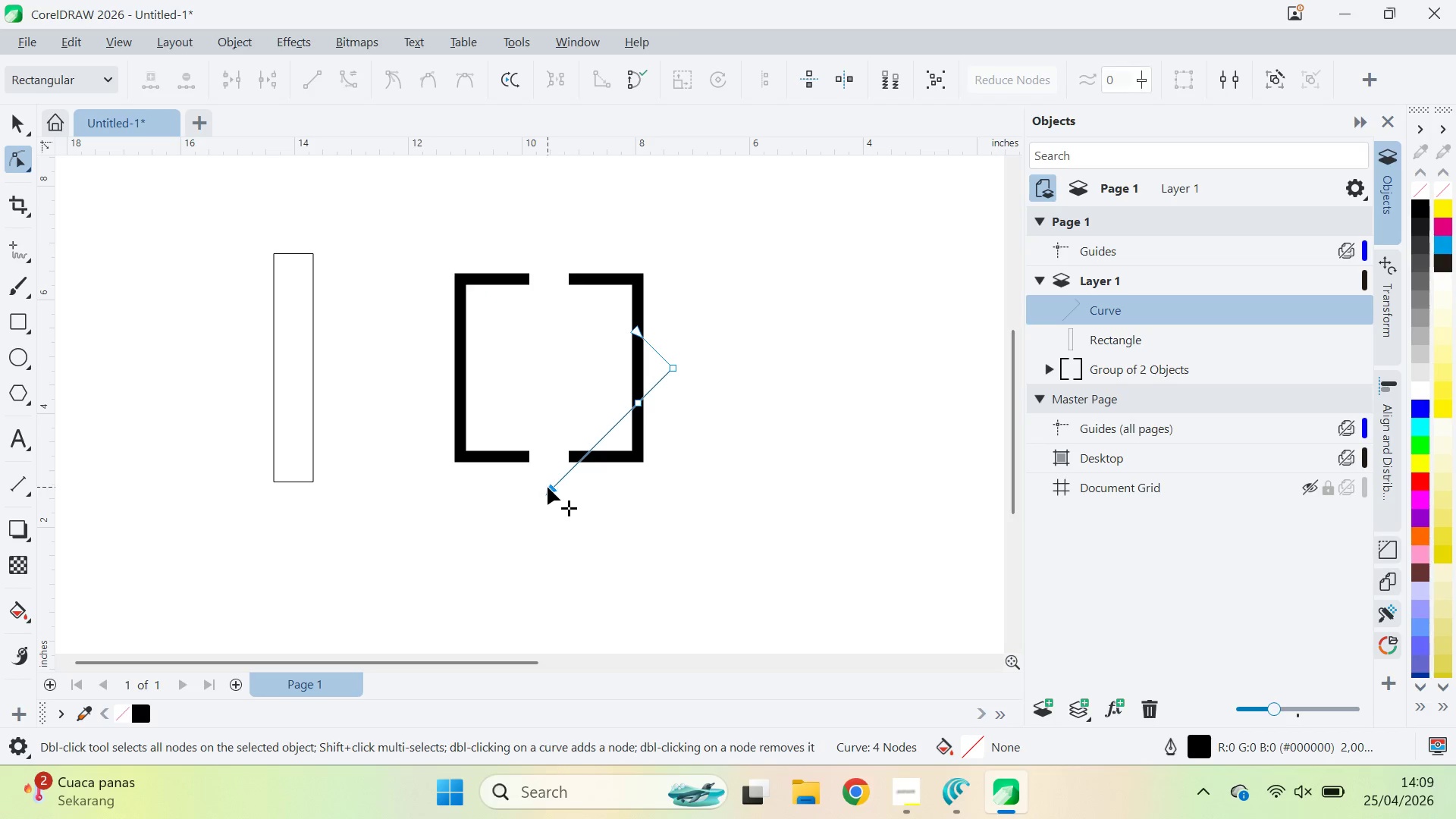 
double_click([548, 487])
 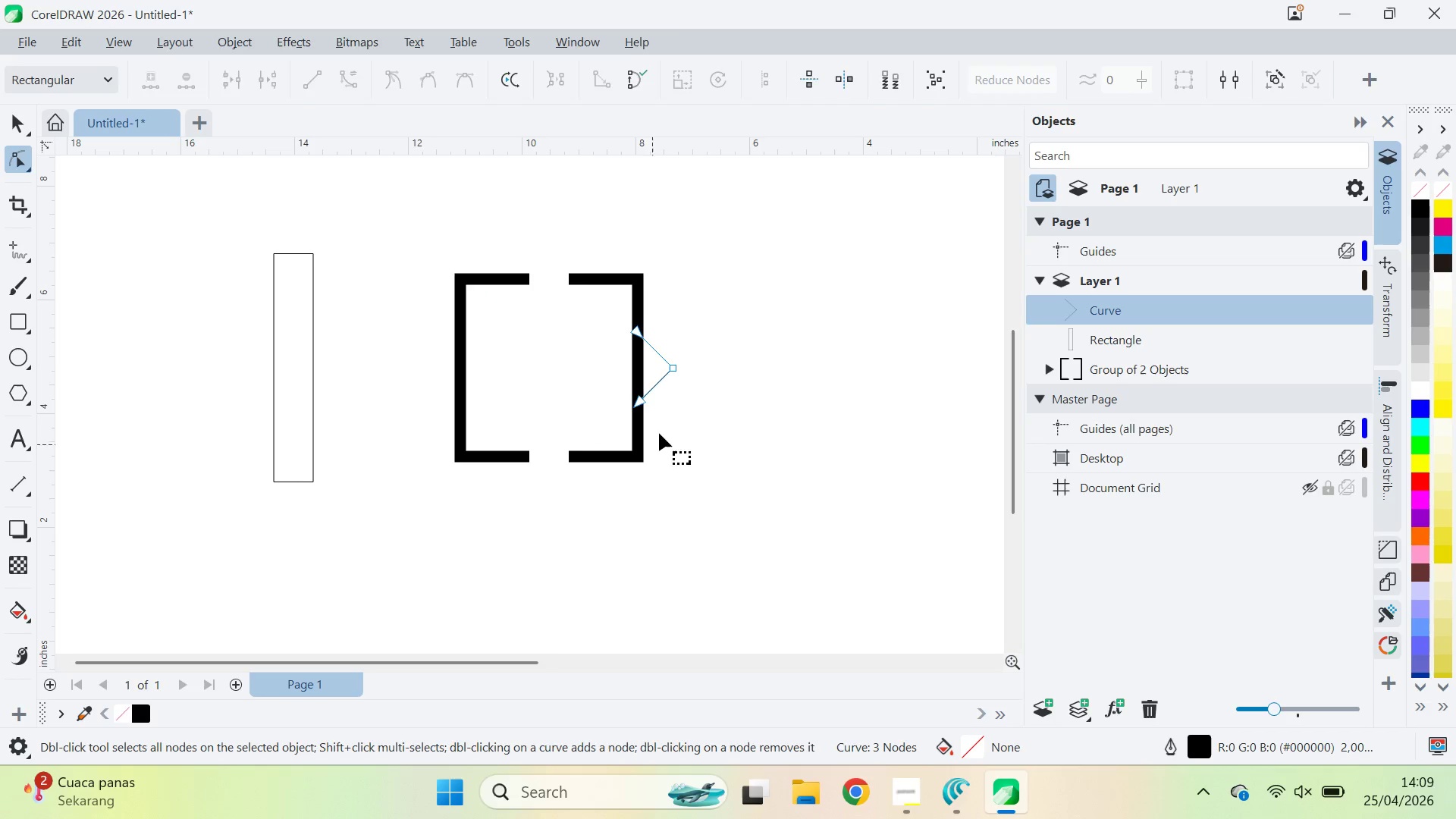 
key(V)
 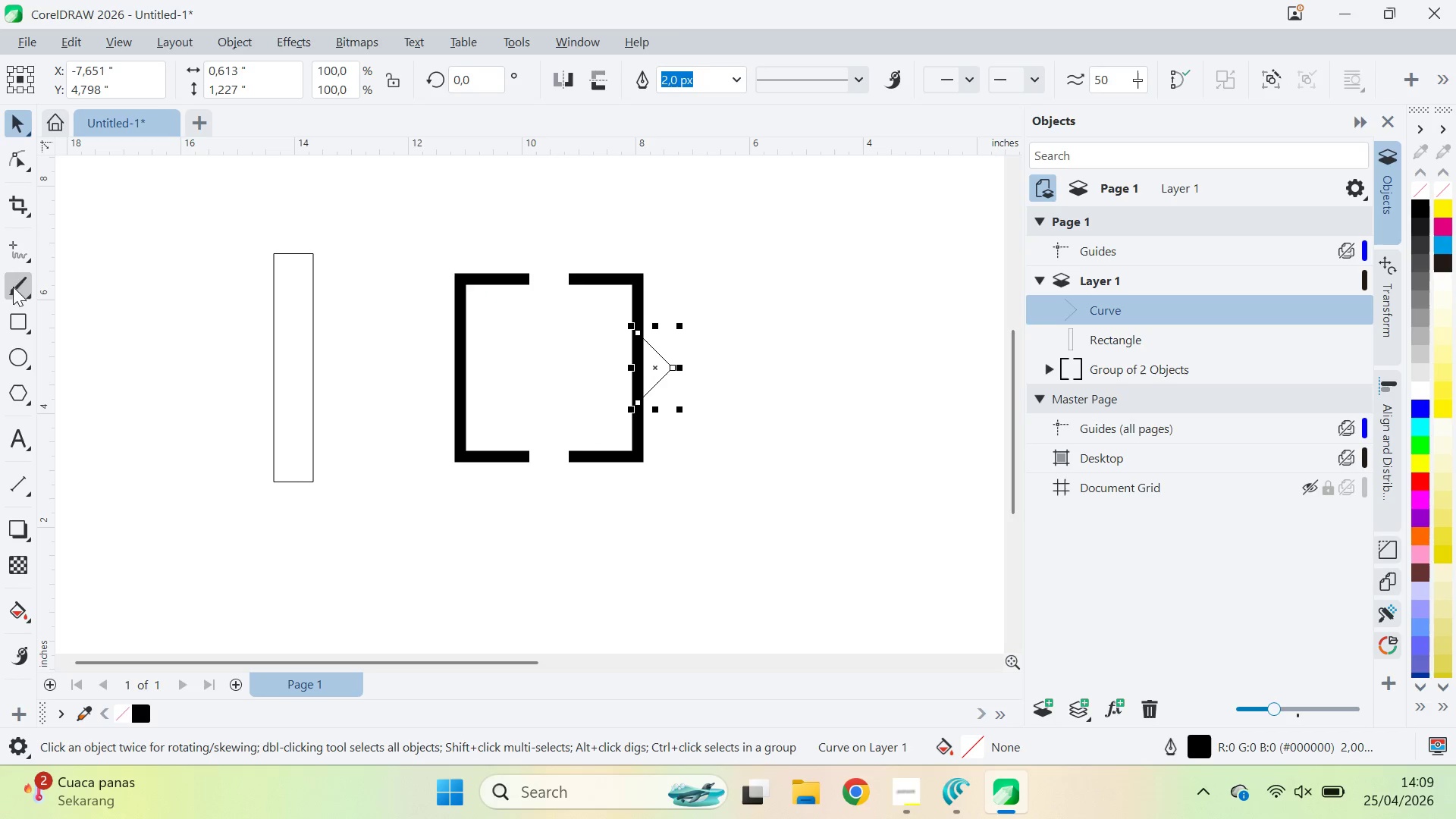 
left_click([21, 261])
 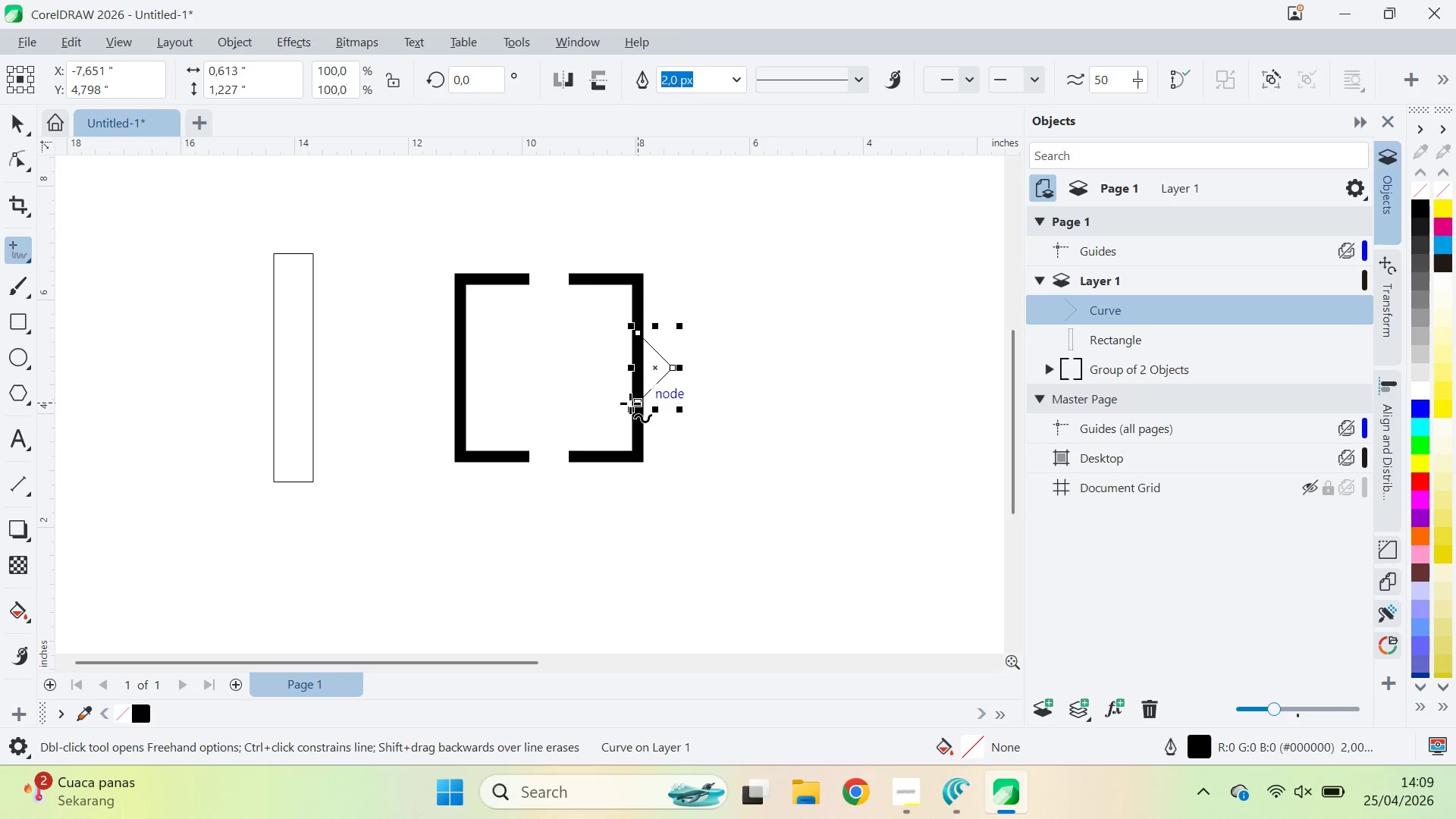 
left_click([635, 403])
 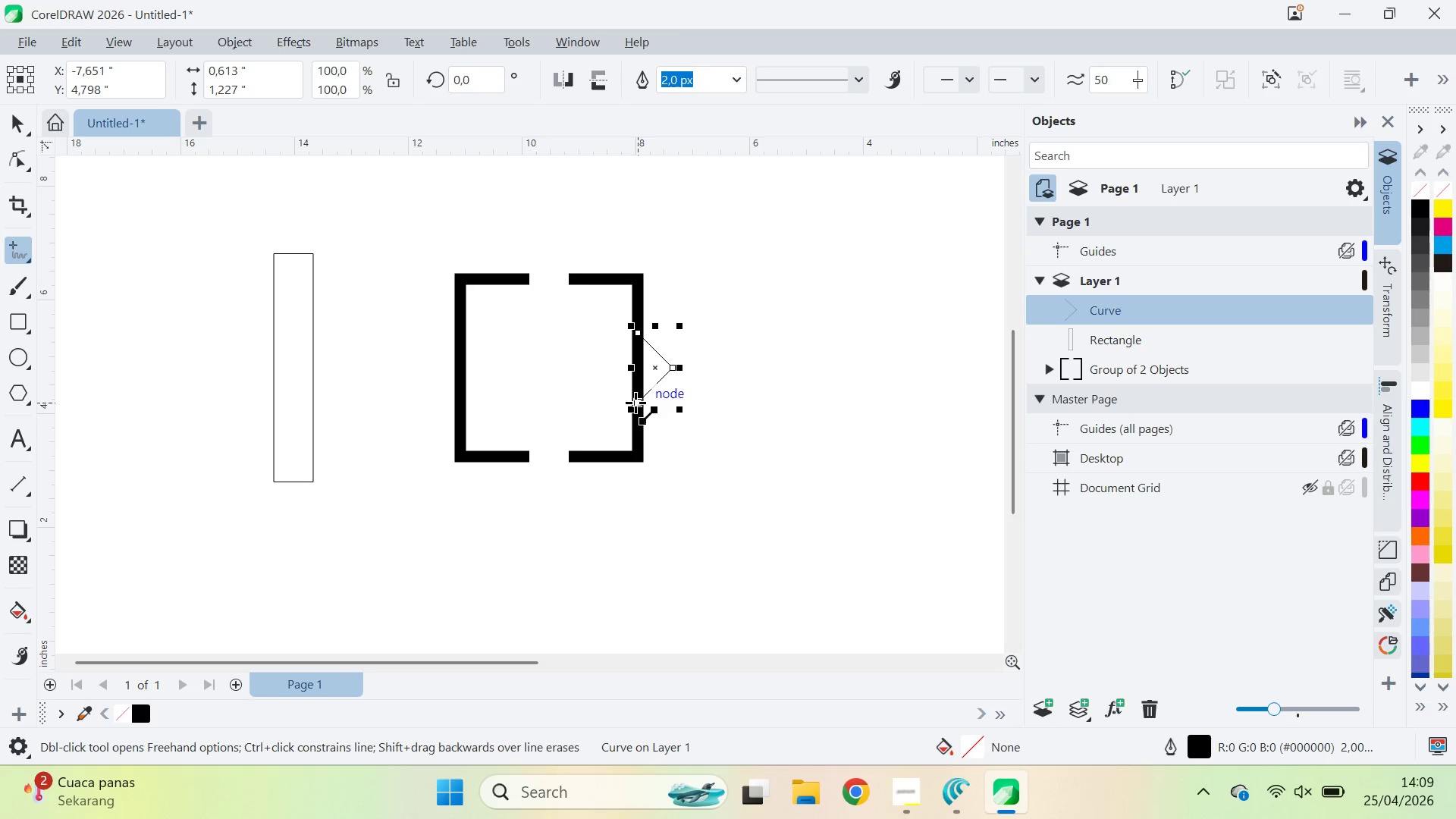 
hold_key(key=ShiftLeft, duration=0.97)
left_click([639, 332])
 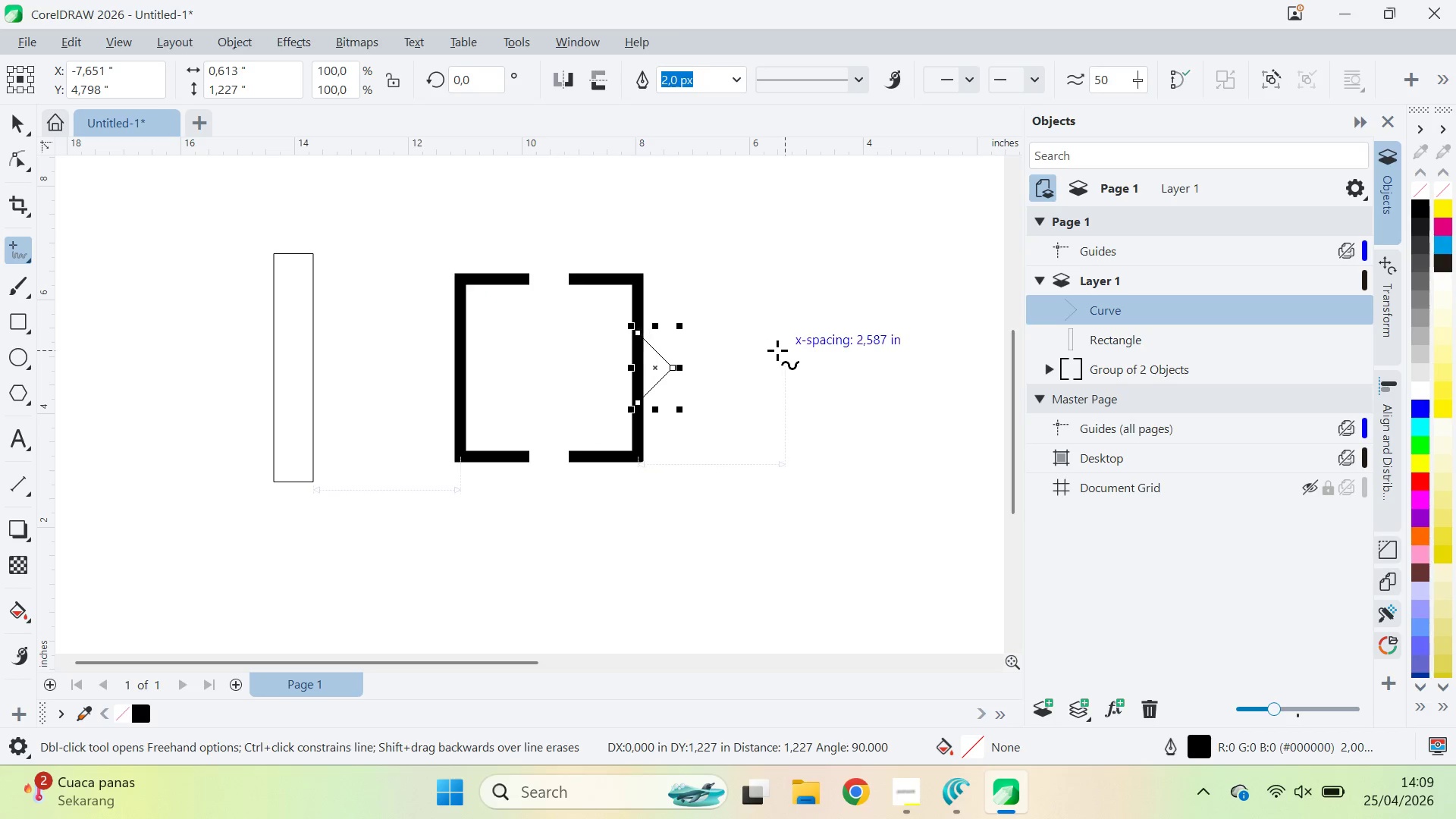 
key(V)
 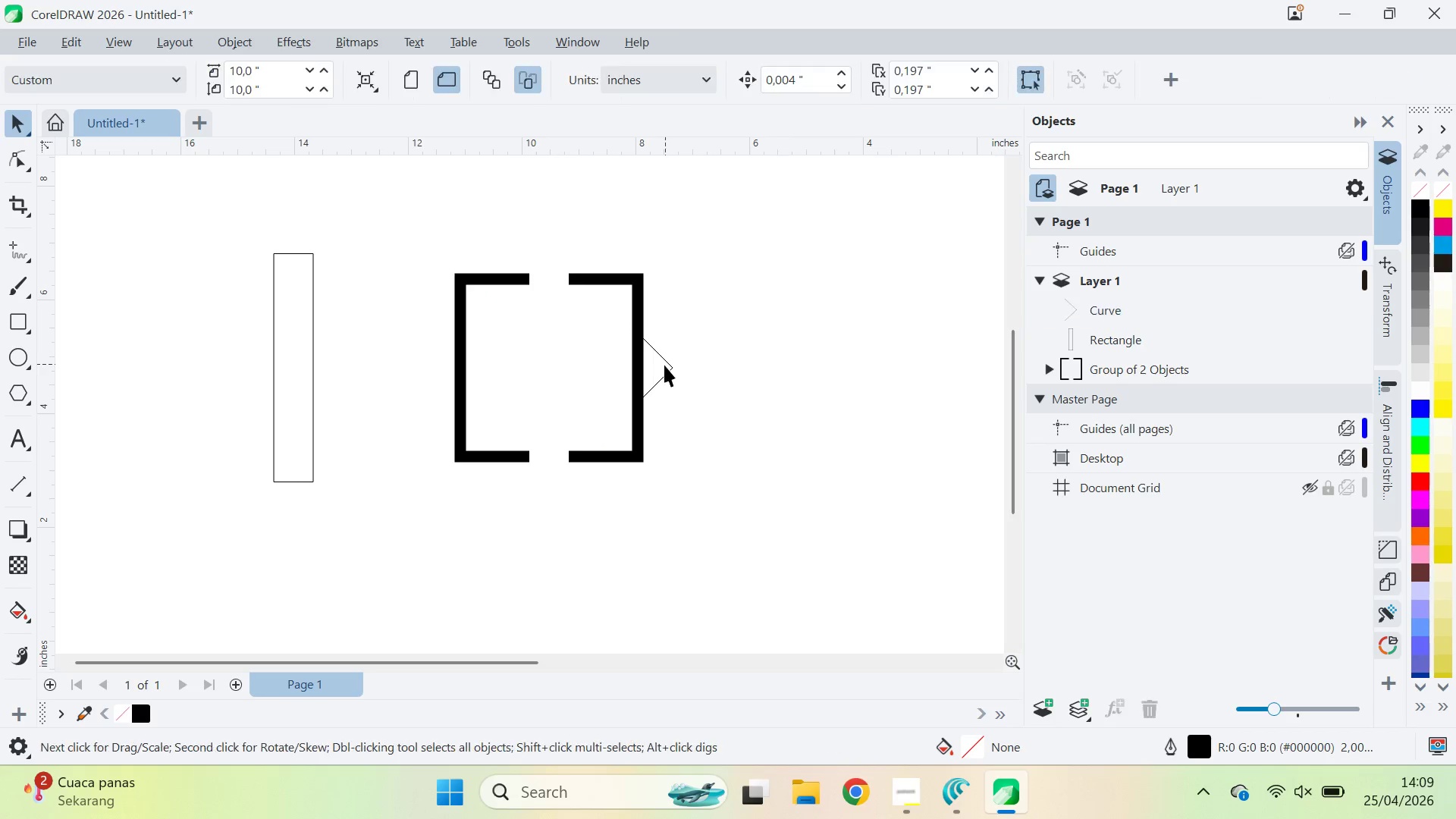 
double_click([671, 368])
 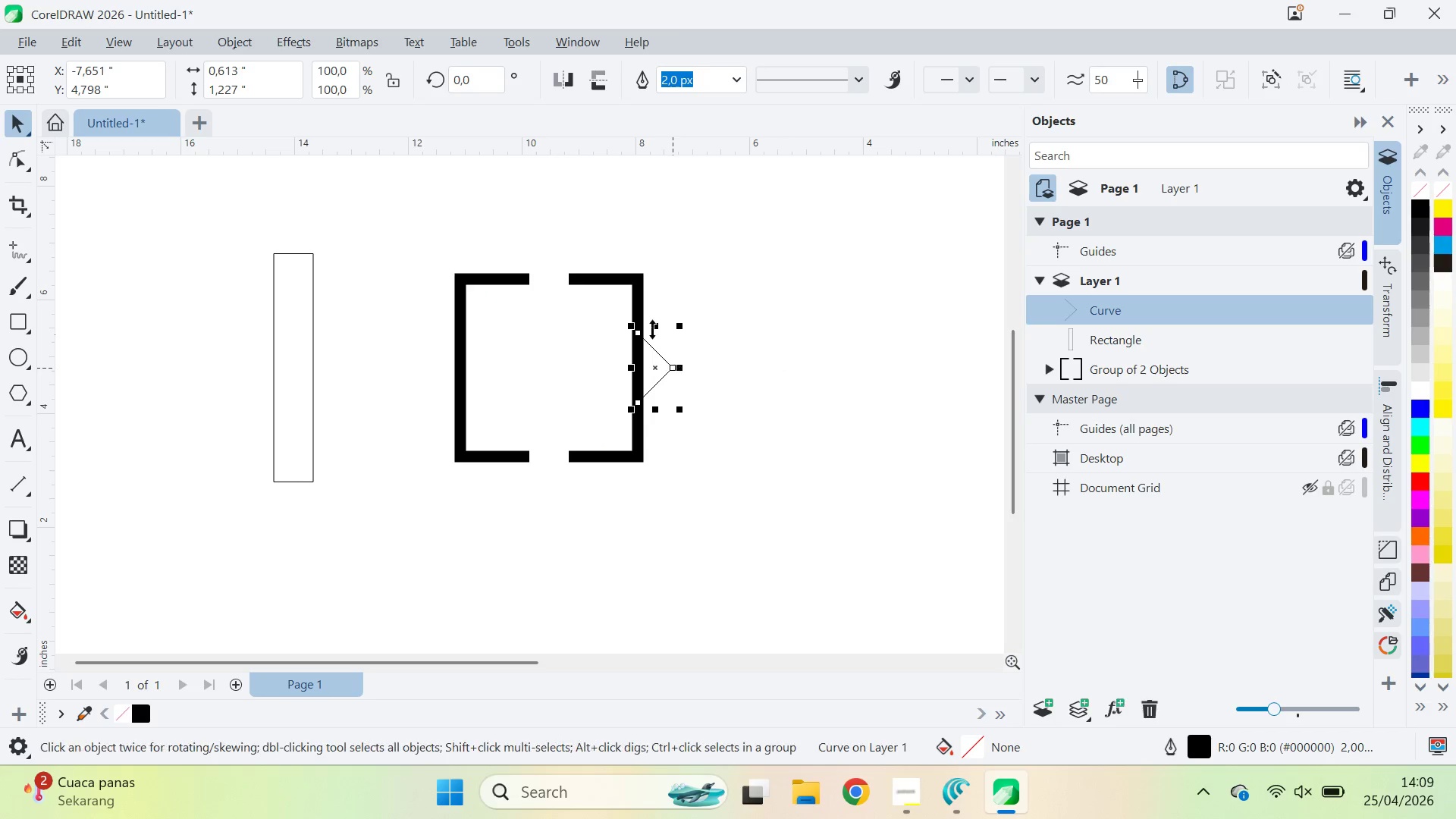 
hold_key(key=ShiftLeft, duration=0.41)
triple_click([642, 309])
 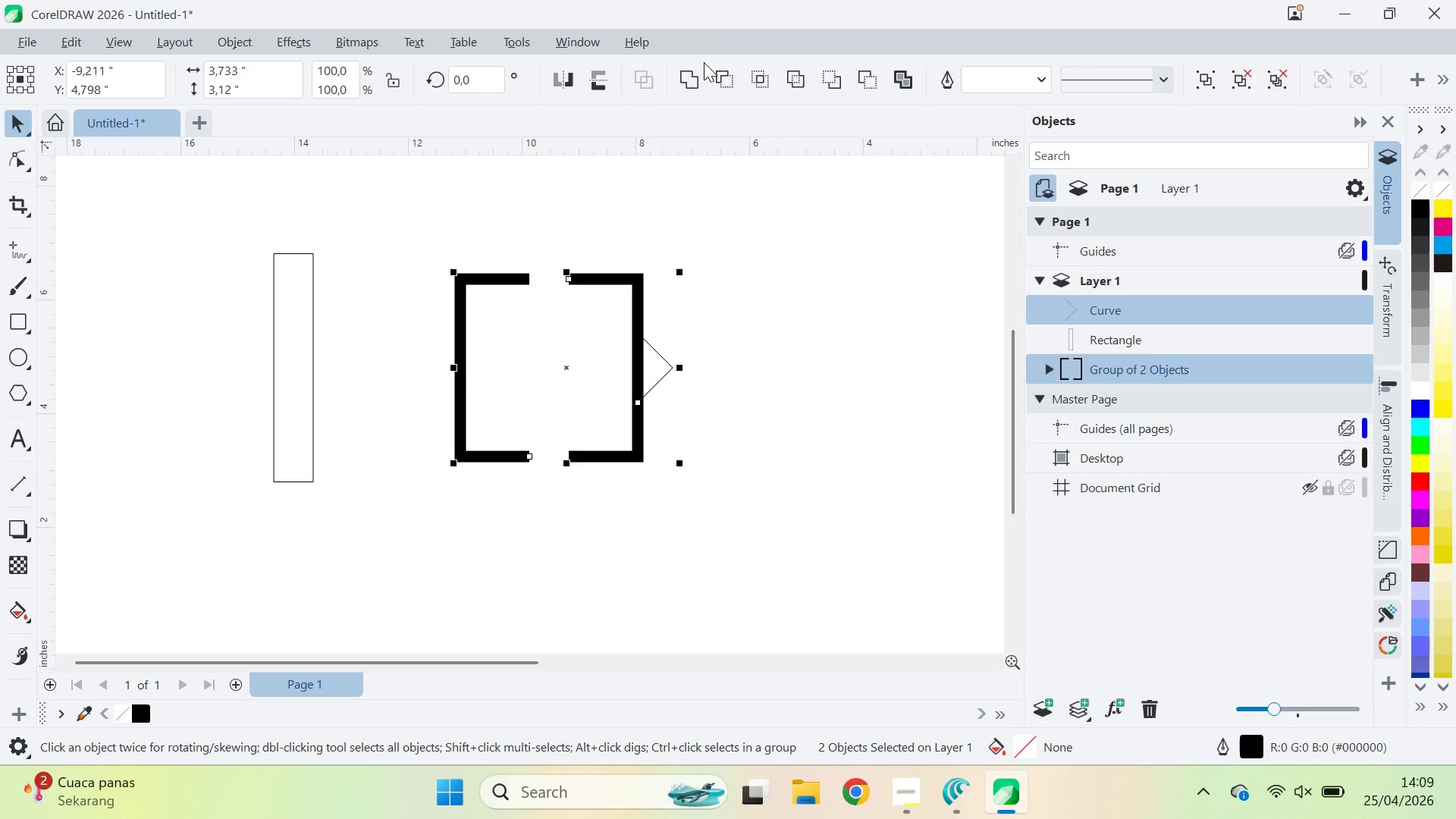 
left_click([690, 76])
 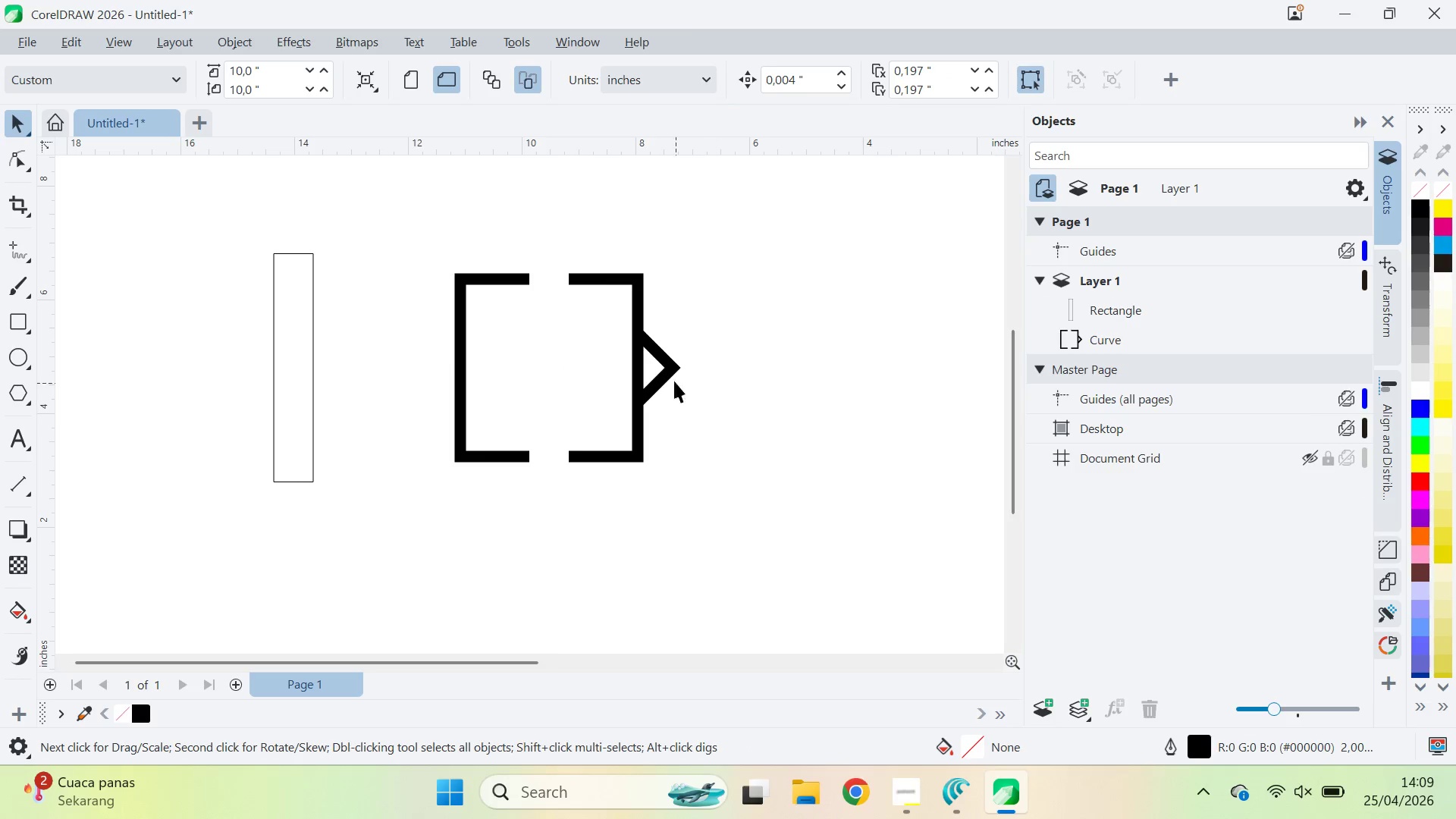 
left_click([650, 360])
 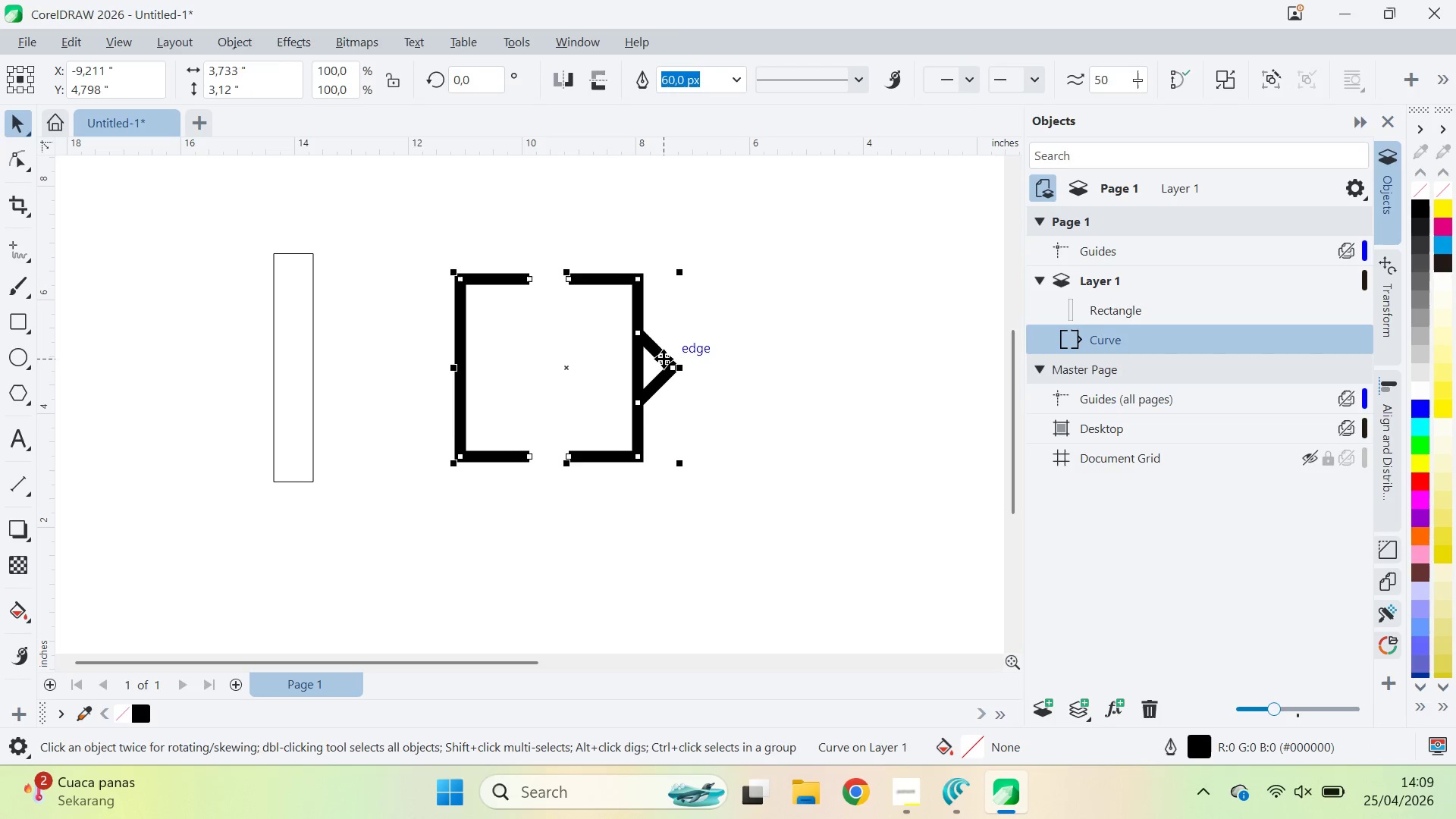 
key(A)
 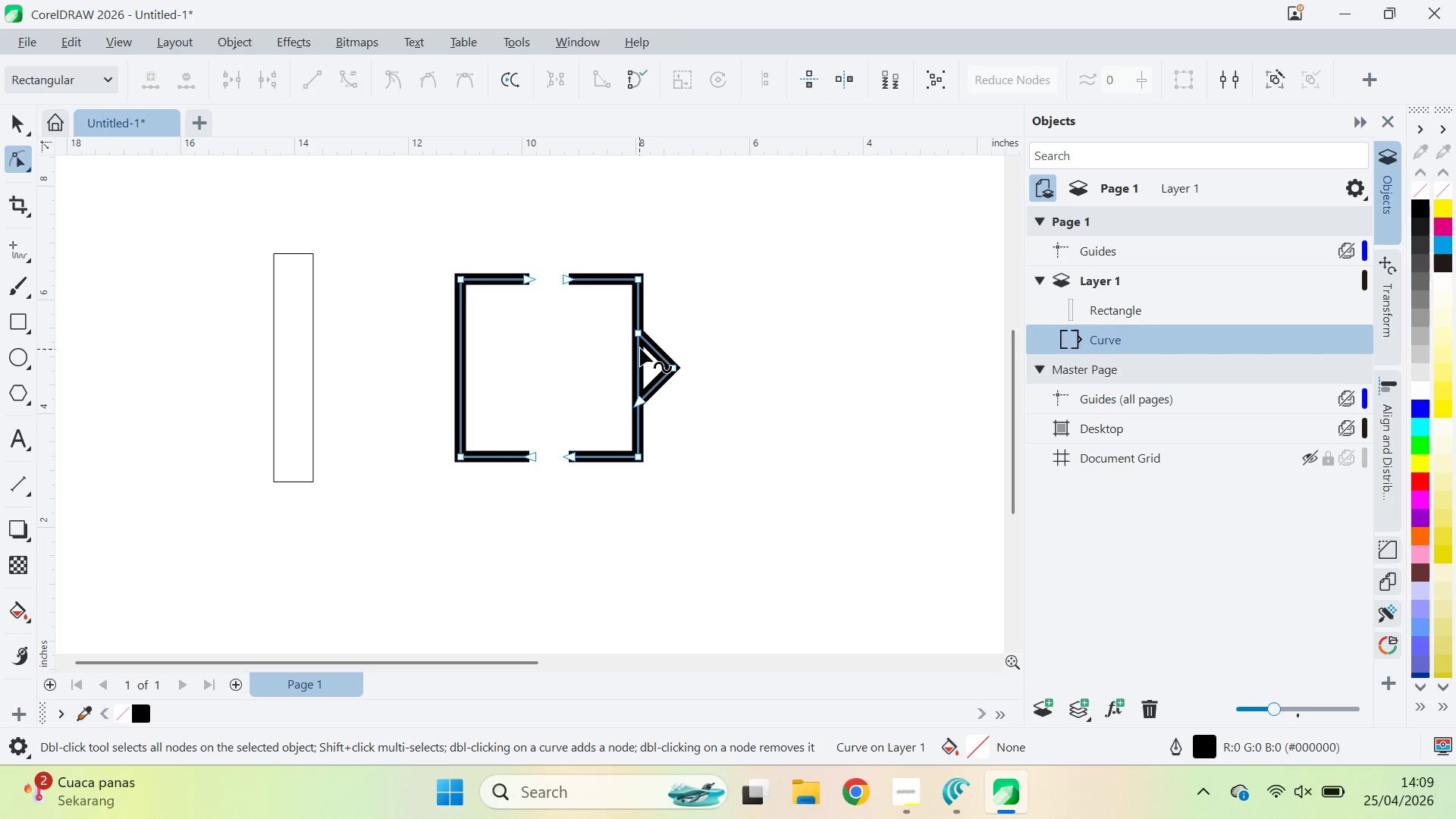 
key(Control+Z)
 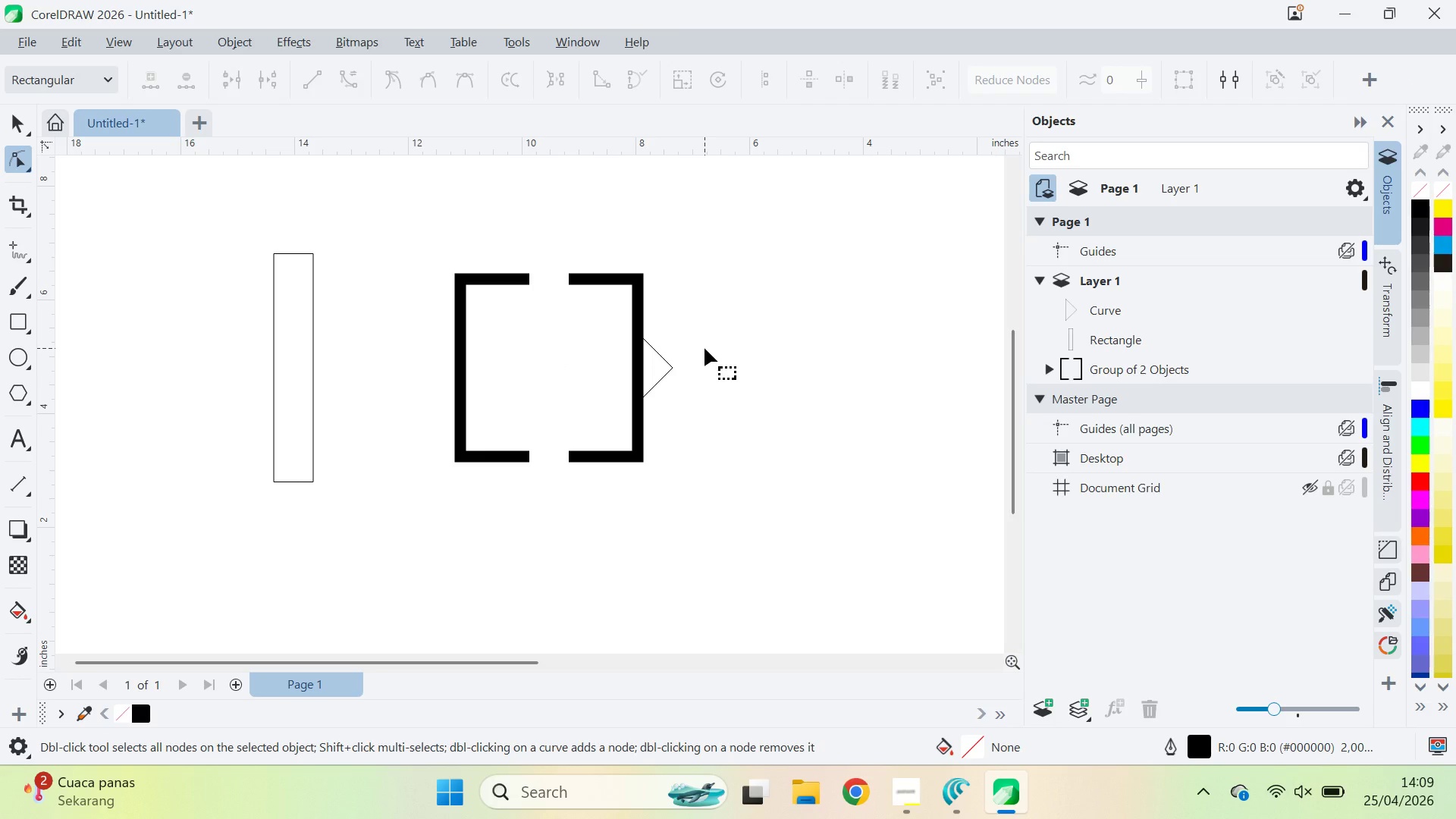 
left_click([704, 348])
 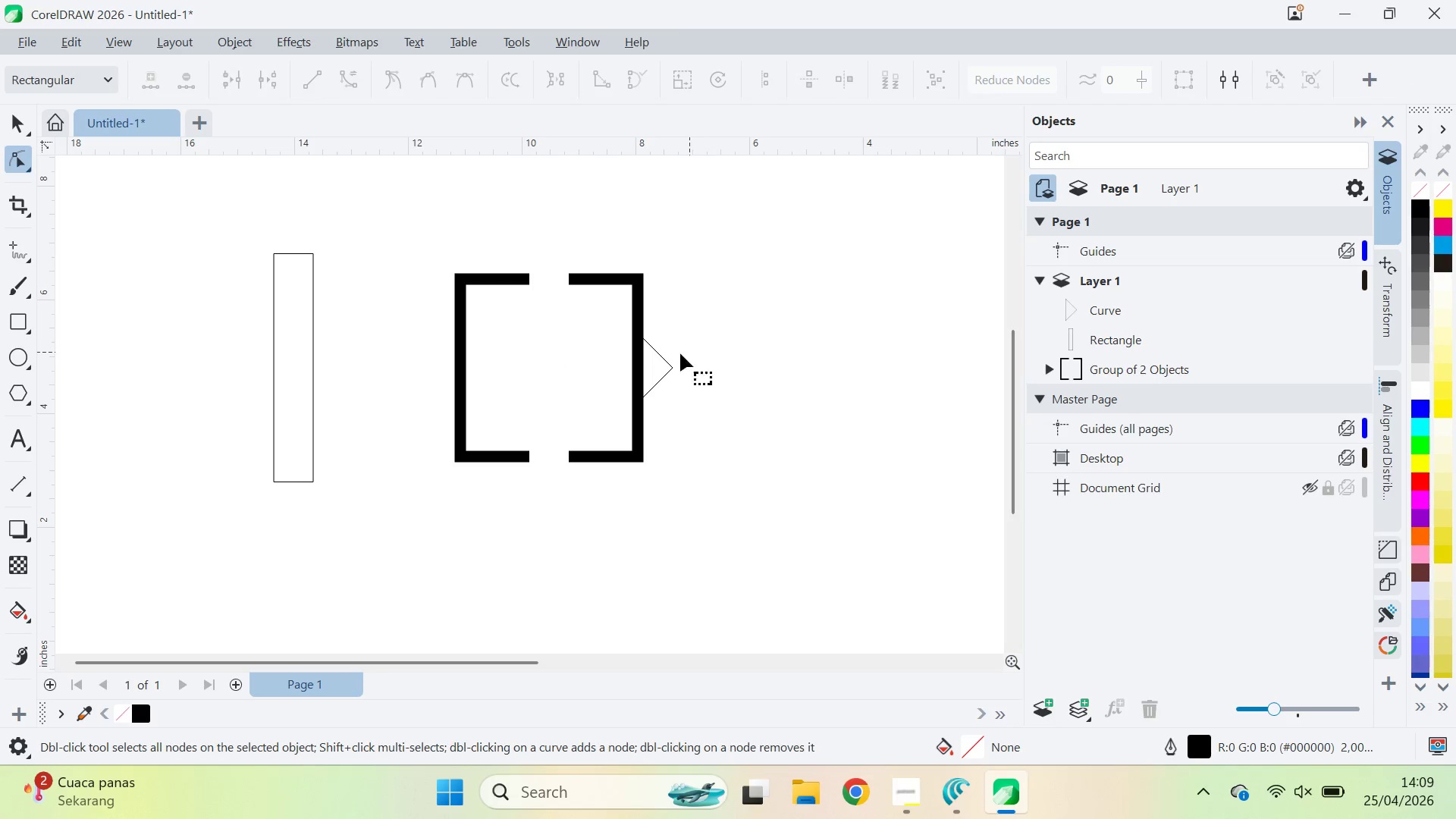 
key(V)
 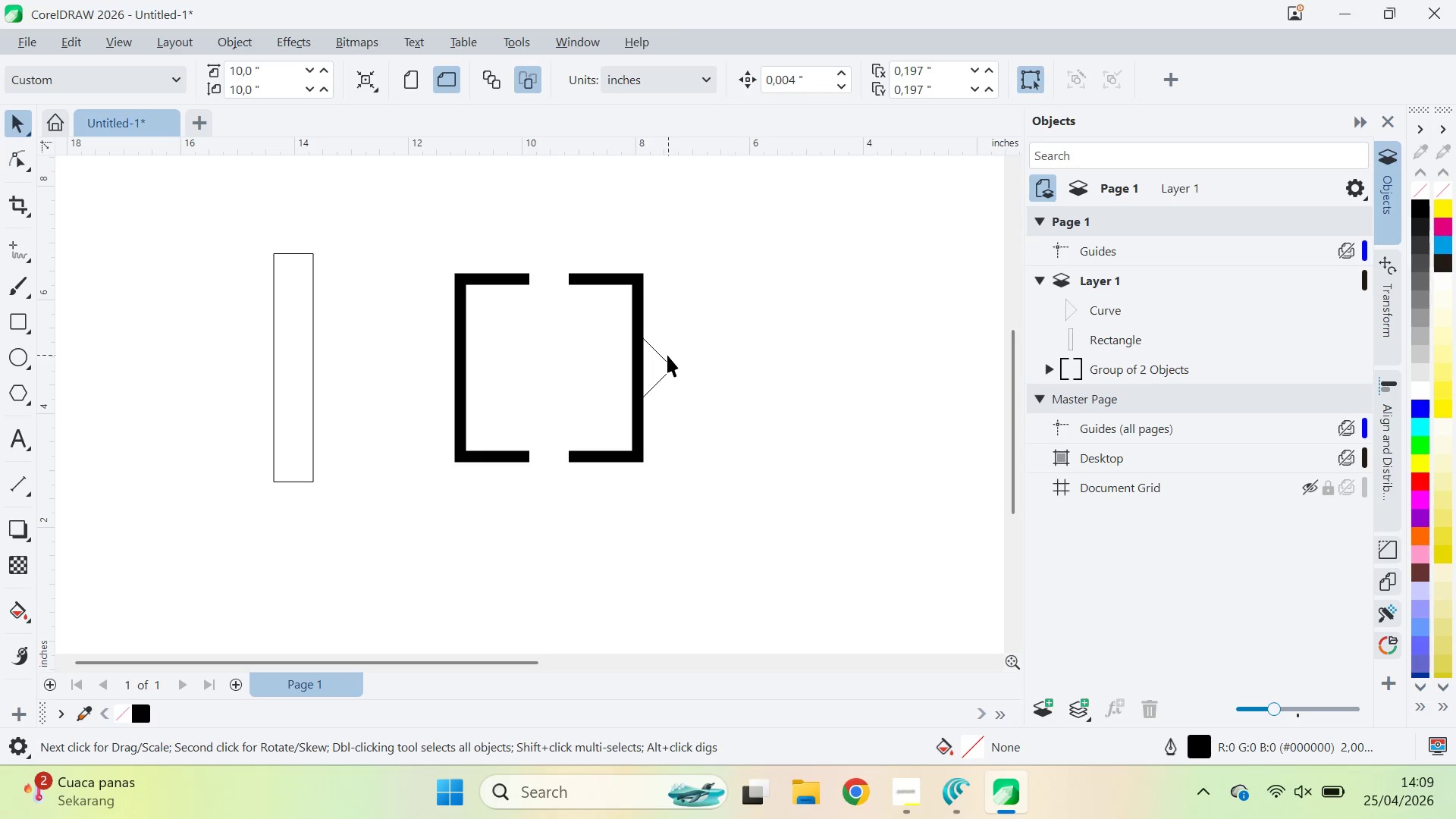 
double_click([667, 355])
 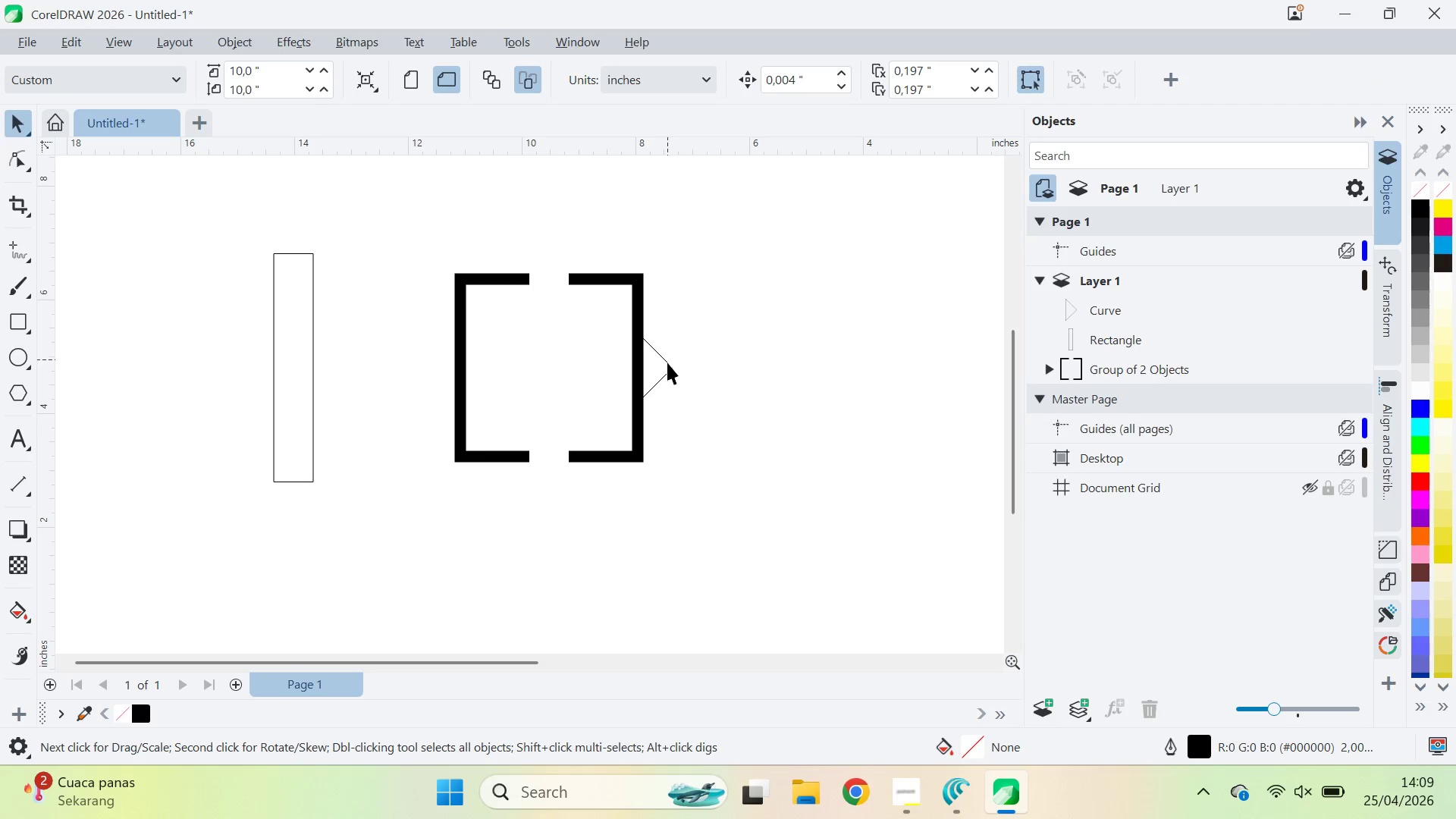 
triple_click([667, 367])
 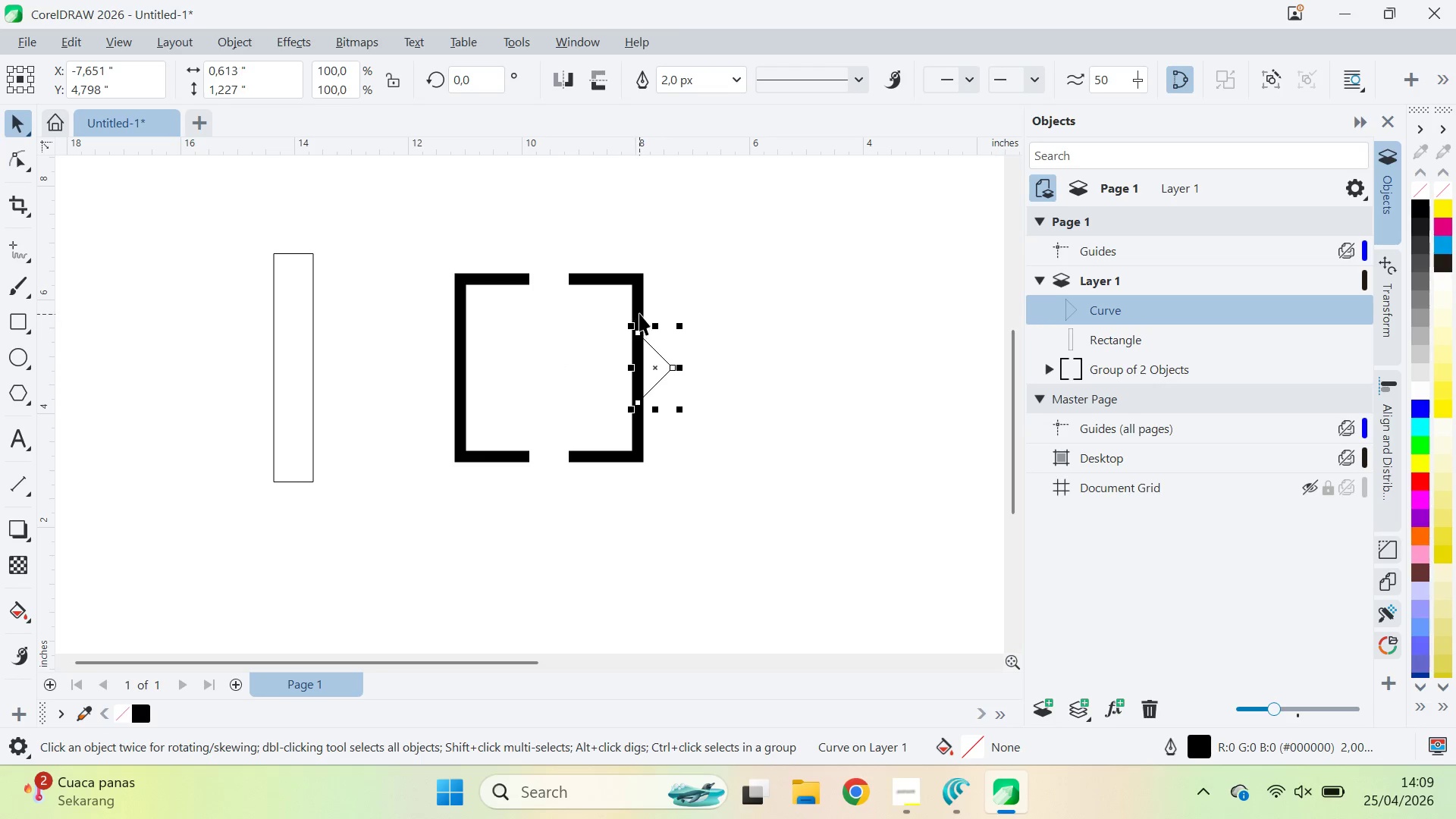 
left_click([642, 304])
 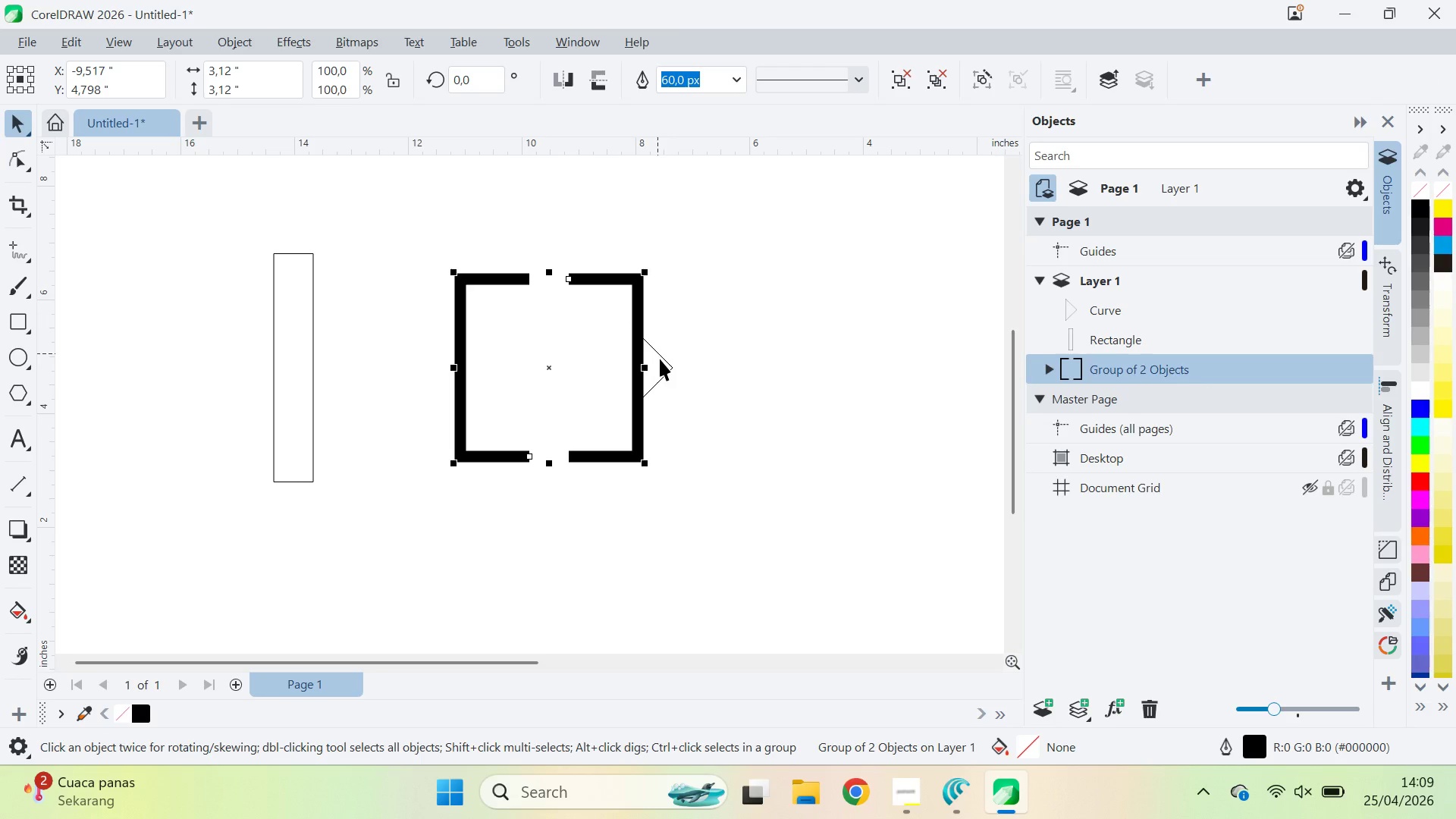 
left_click([661, 379])
 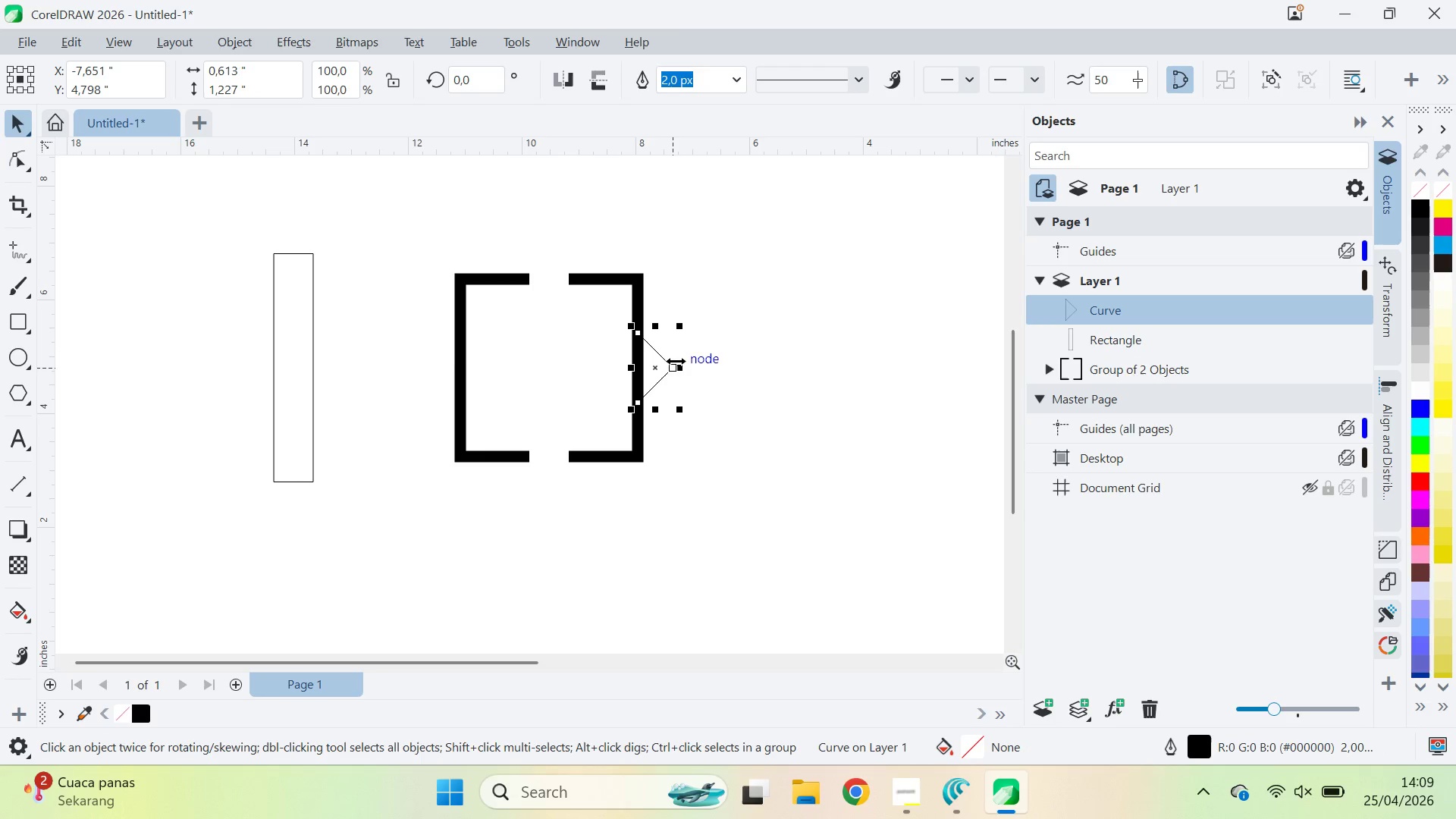 
hold_key(key=ControlLeft, duration=1.05)
left_click_drag(start_coordinate=[679, 363], to_coordinate=[597, 375])
 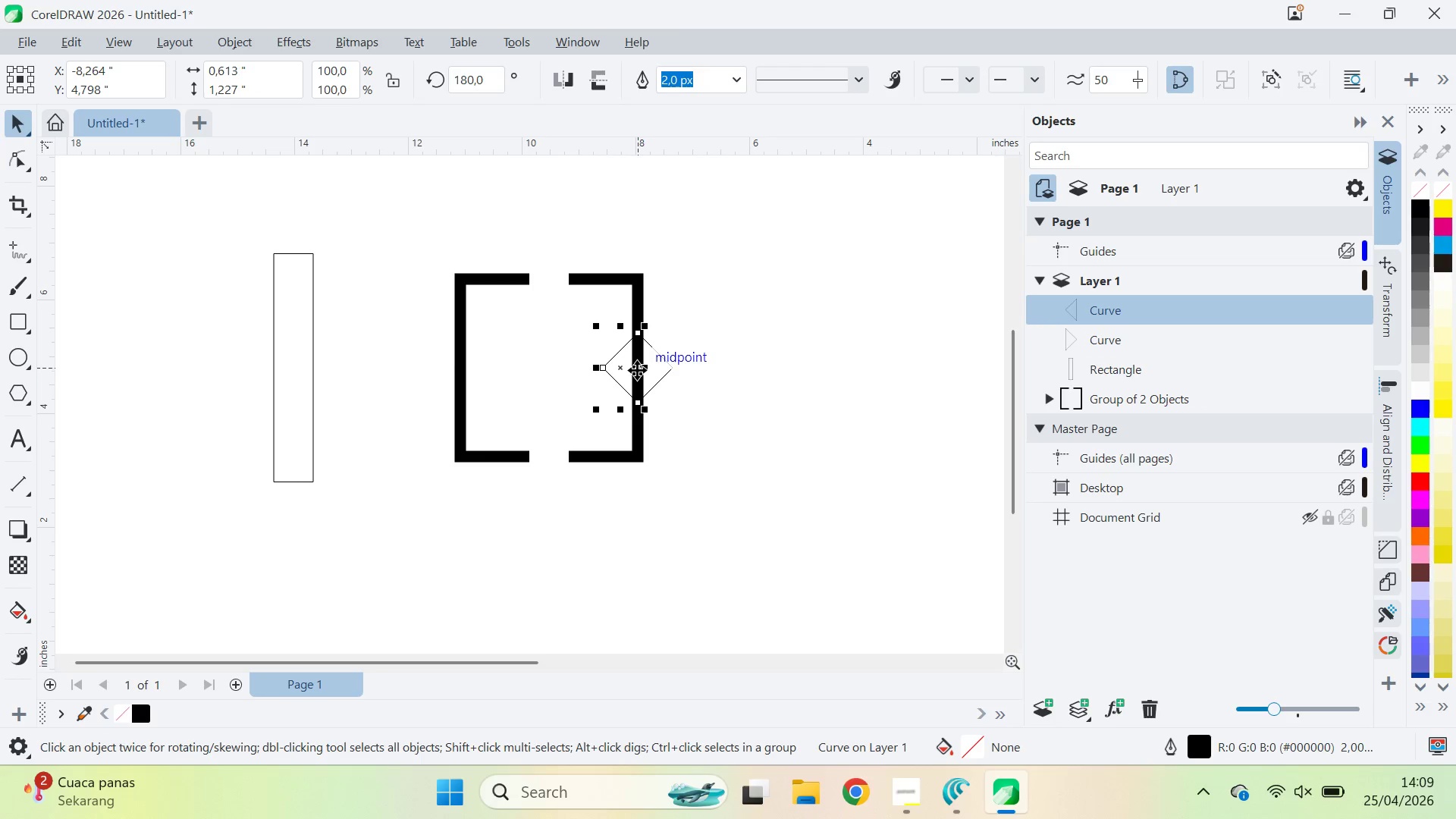 
right_click([594, 375])
 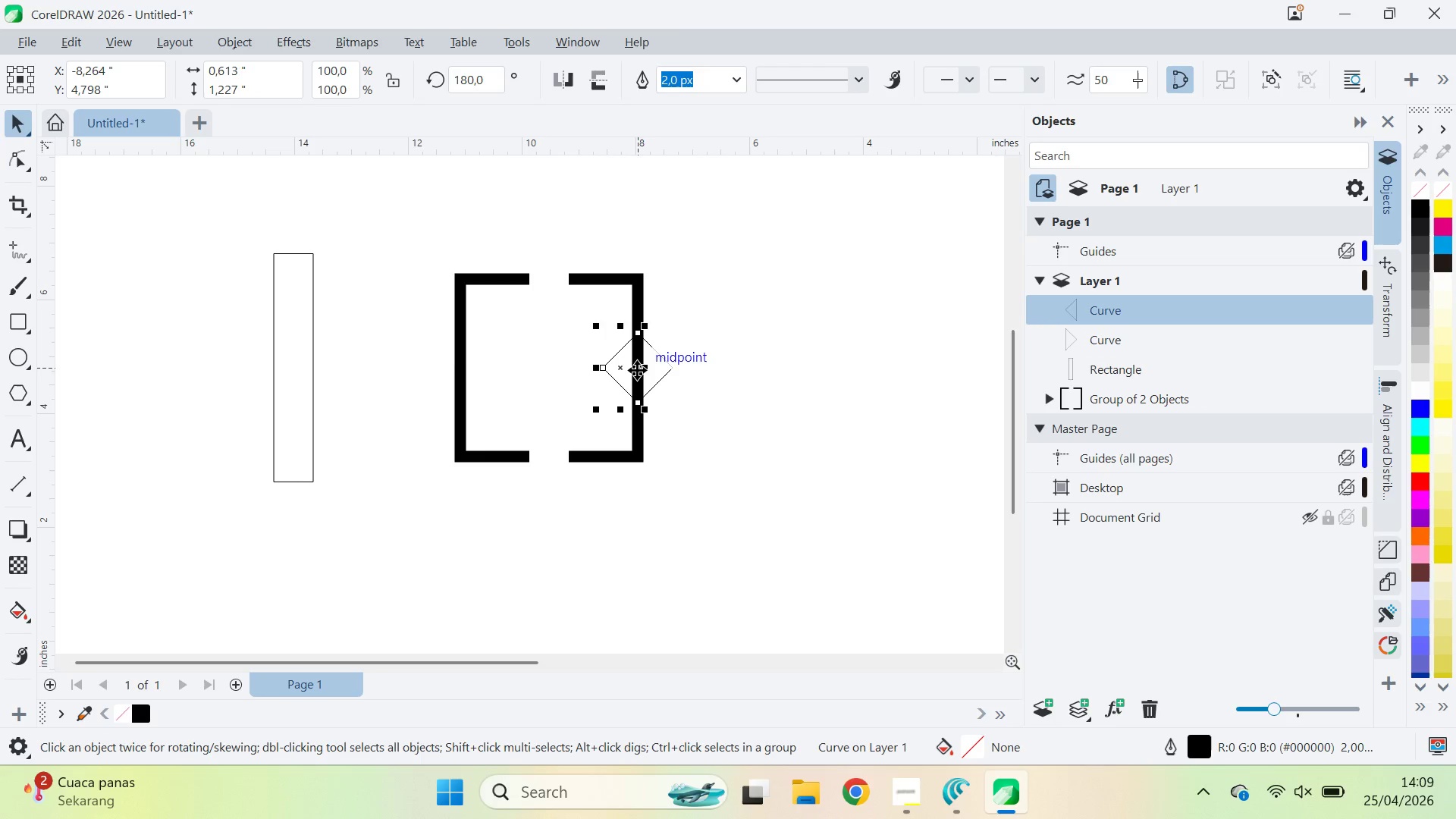 
left_click_drag(start_coordinate=[637, 370], to_coordinate=[457, 366])
 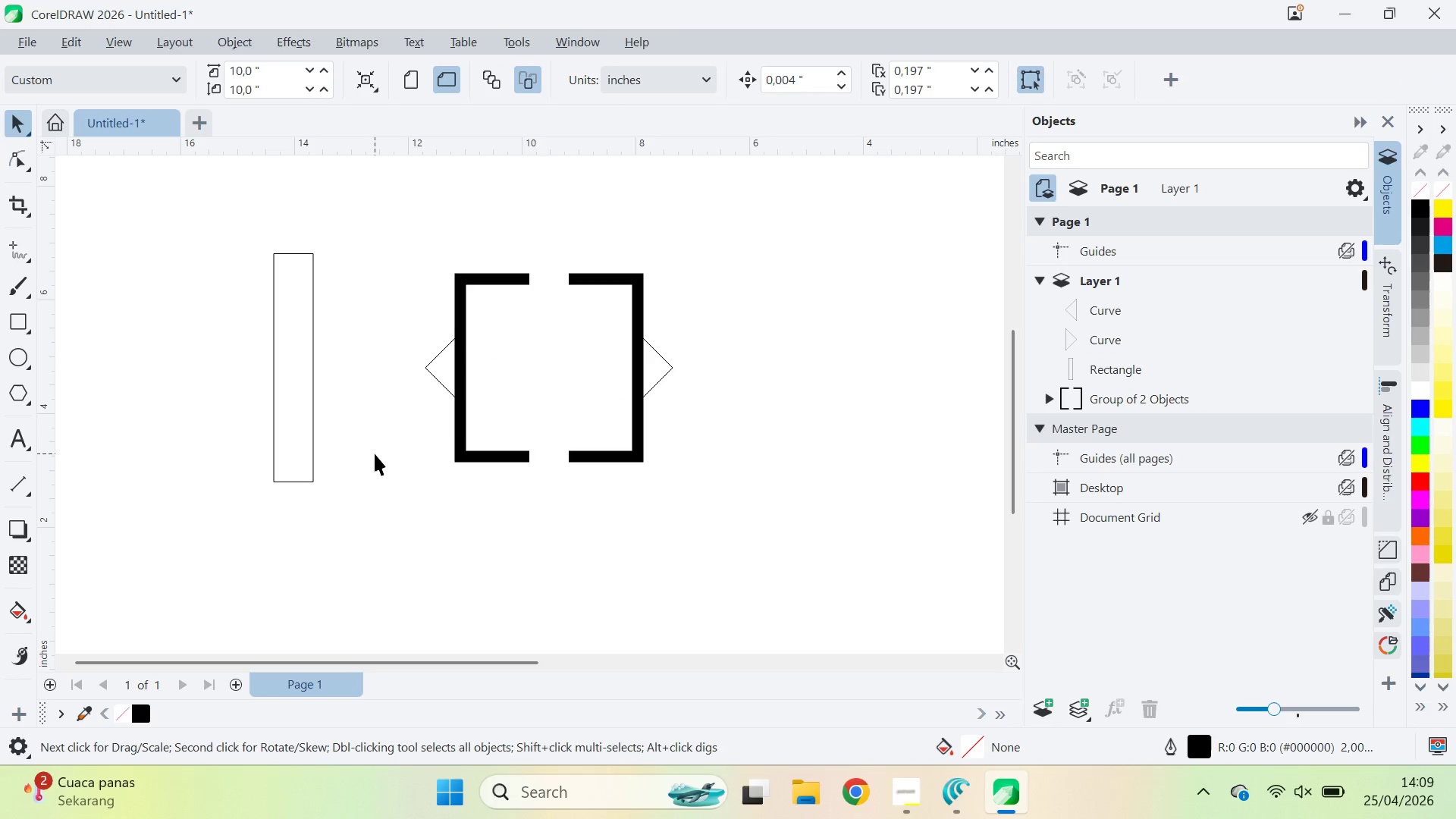 
hold_key(key=ShiftLeft, duration=1.05)
 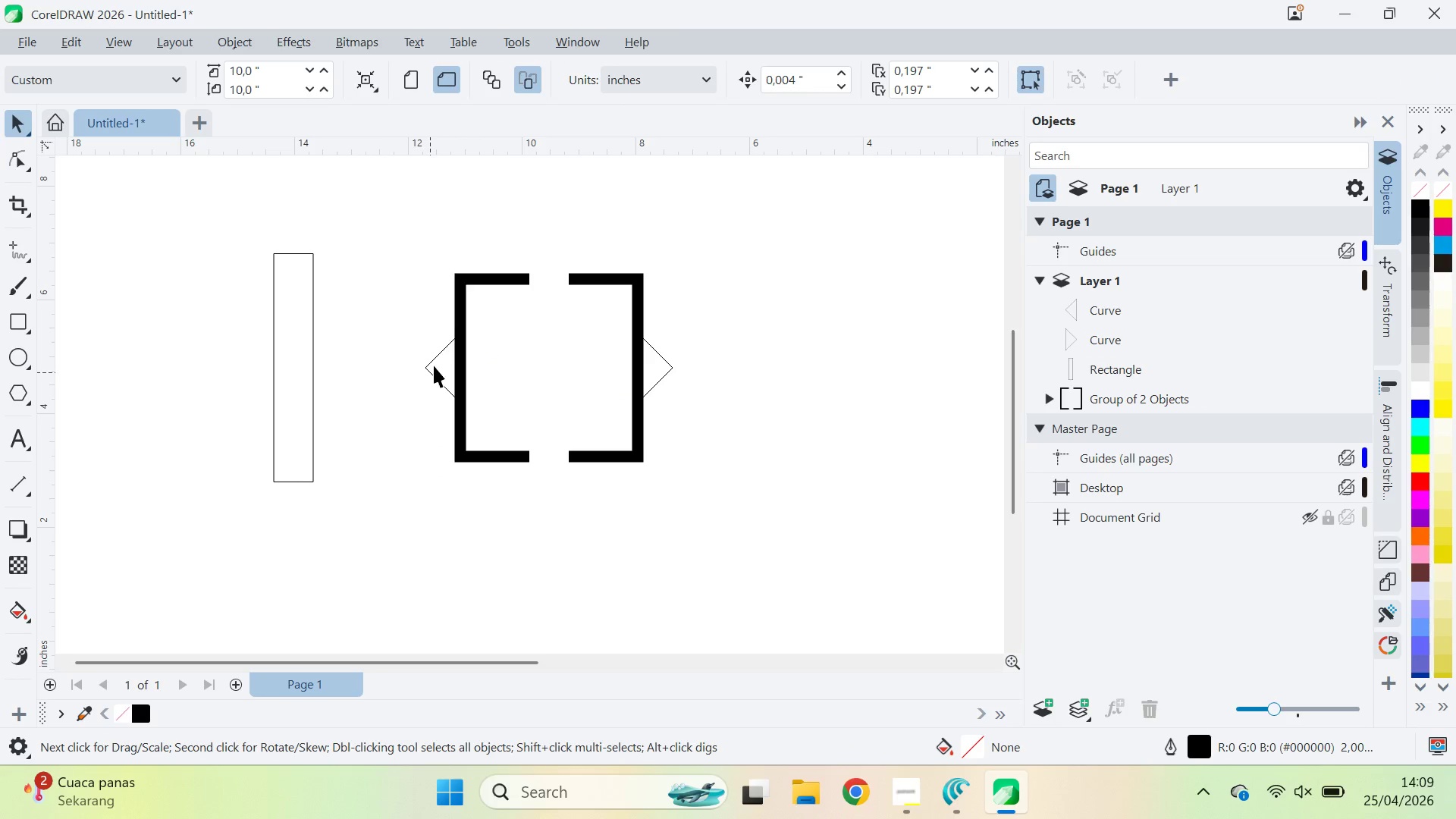 
left_click([435, 360])
 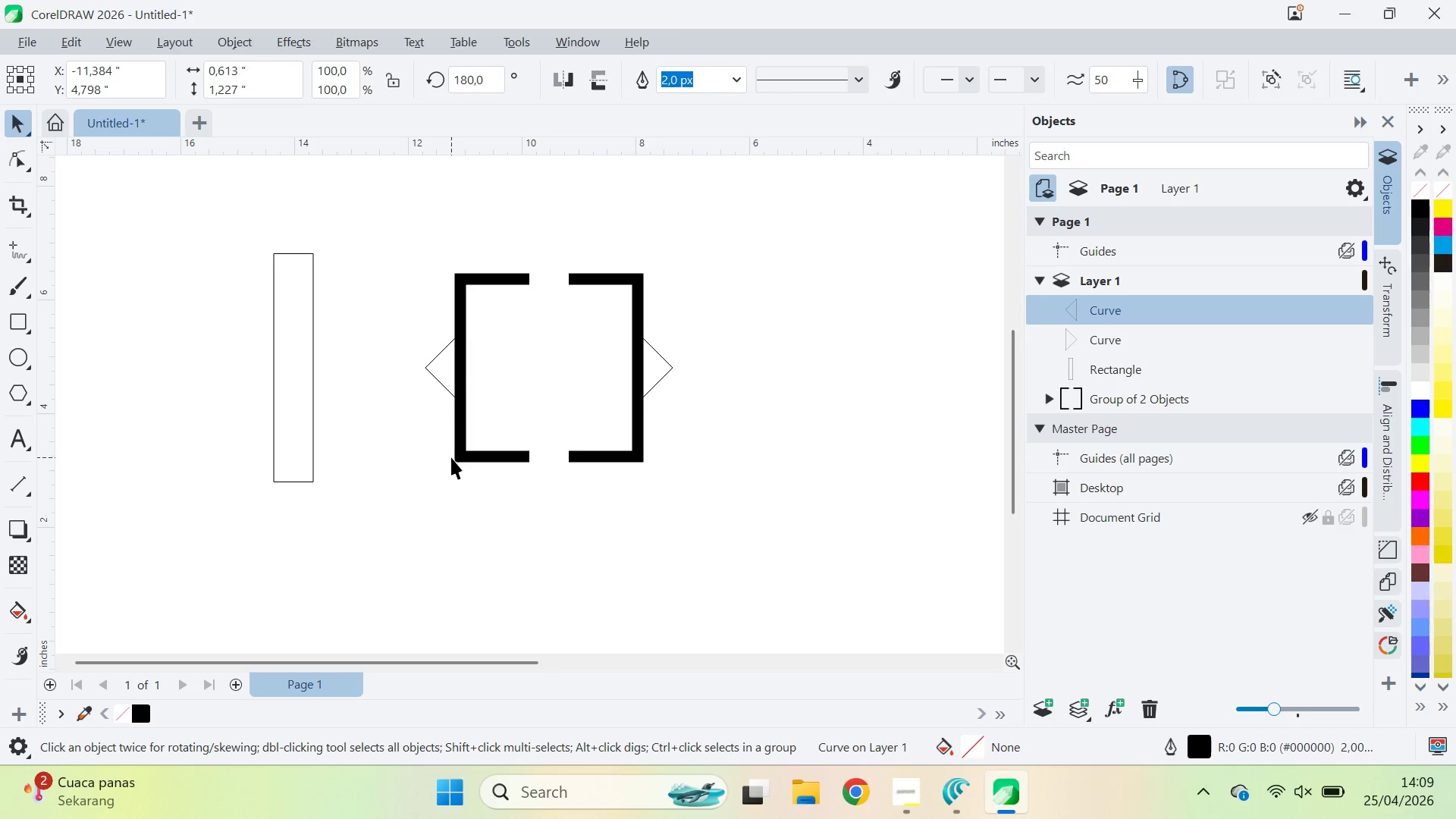 
double_click([457, 453])
 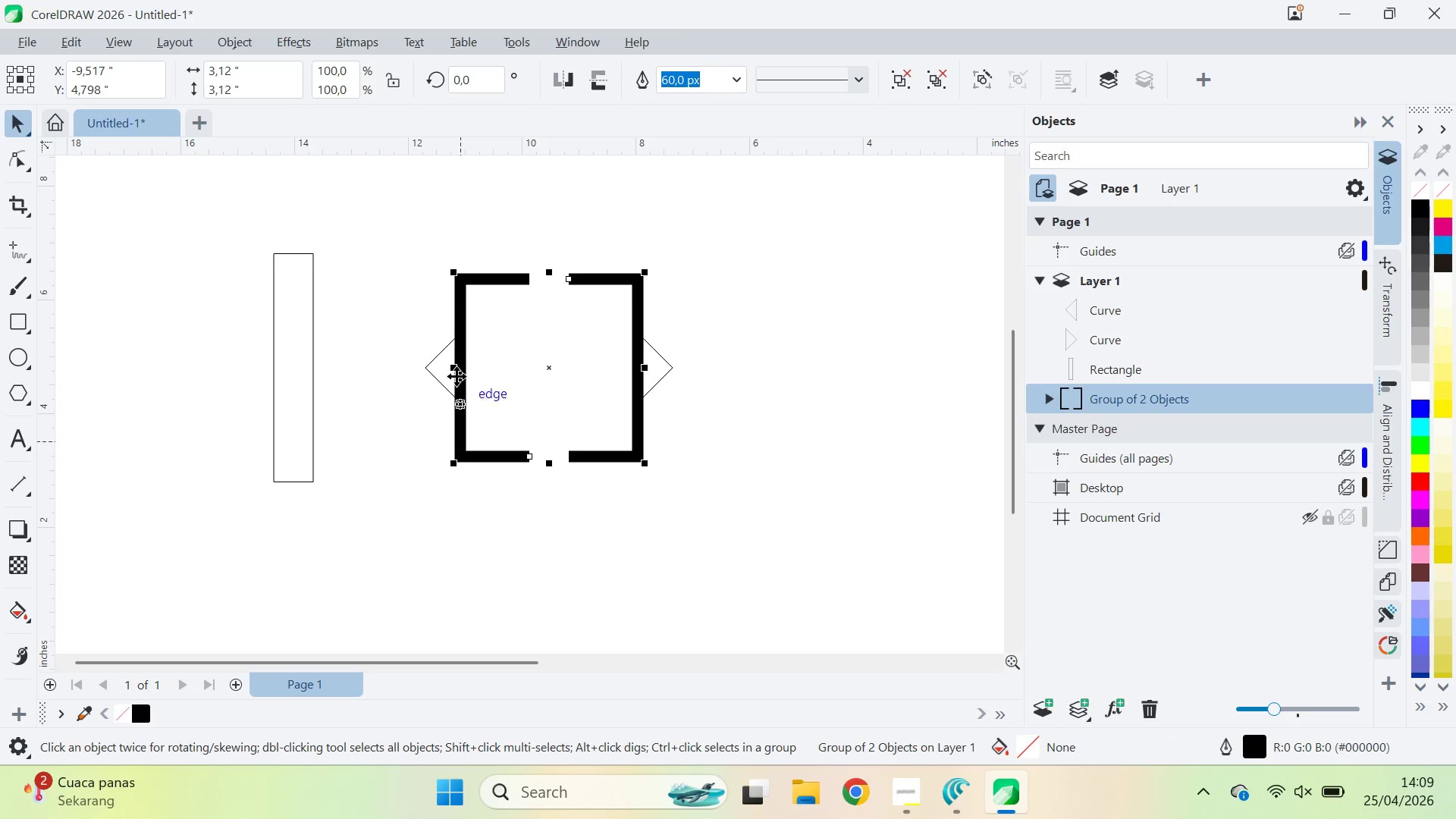 
key(A)
 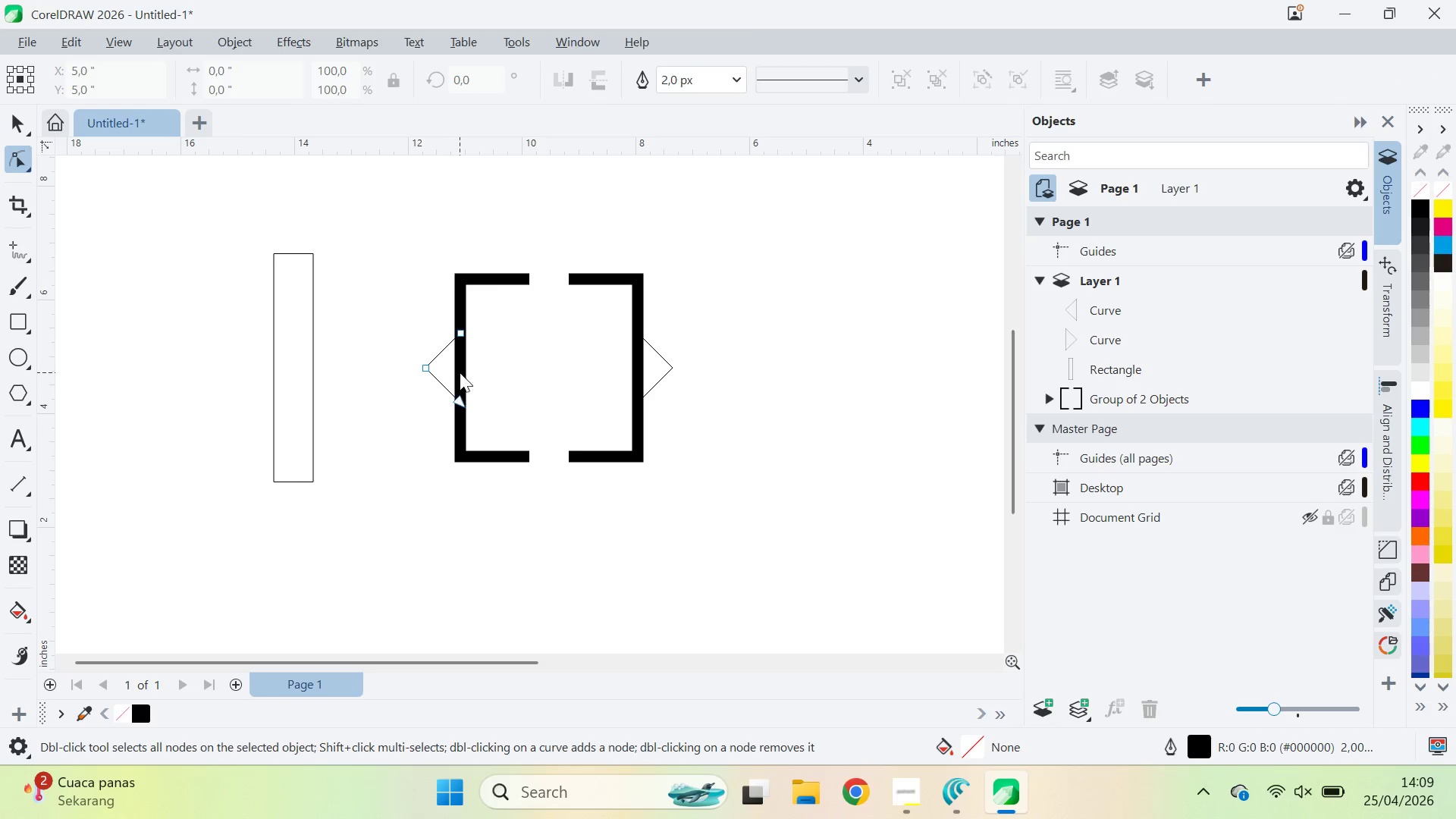 
double_click([460, 372])
 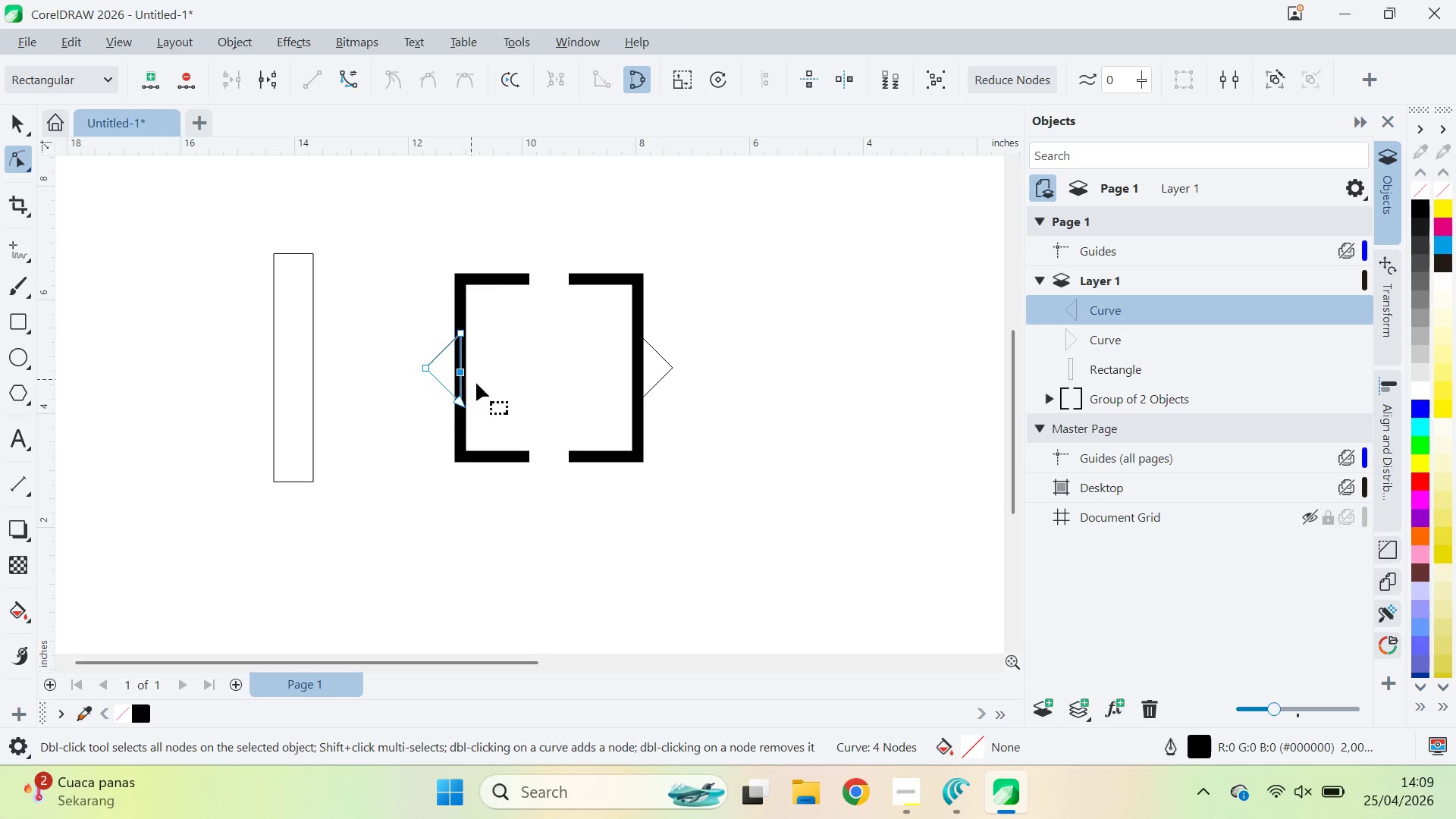 
left_click([465, 436])
 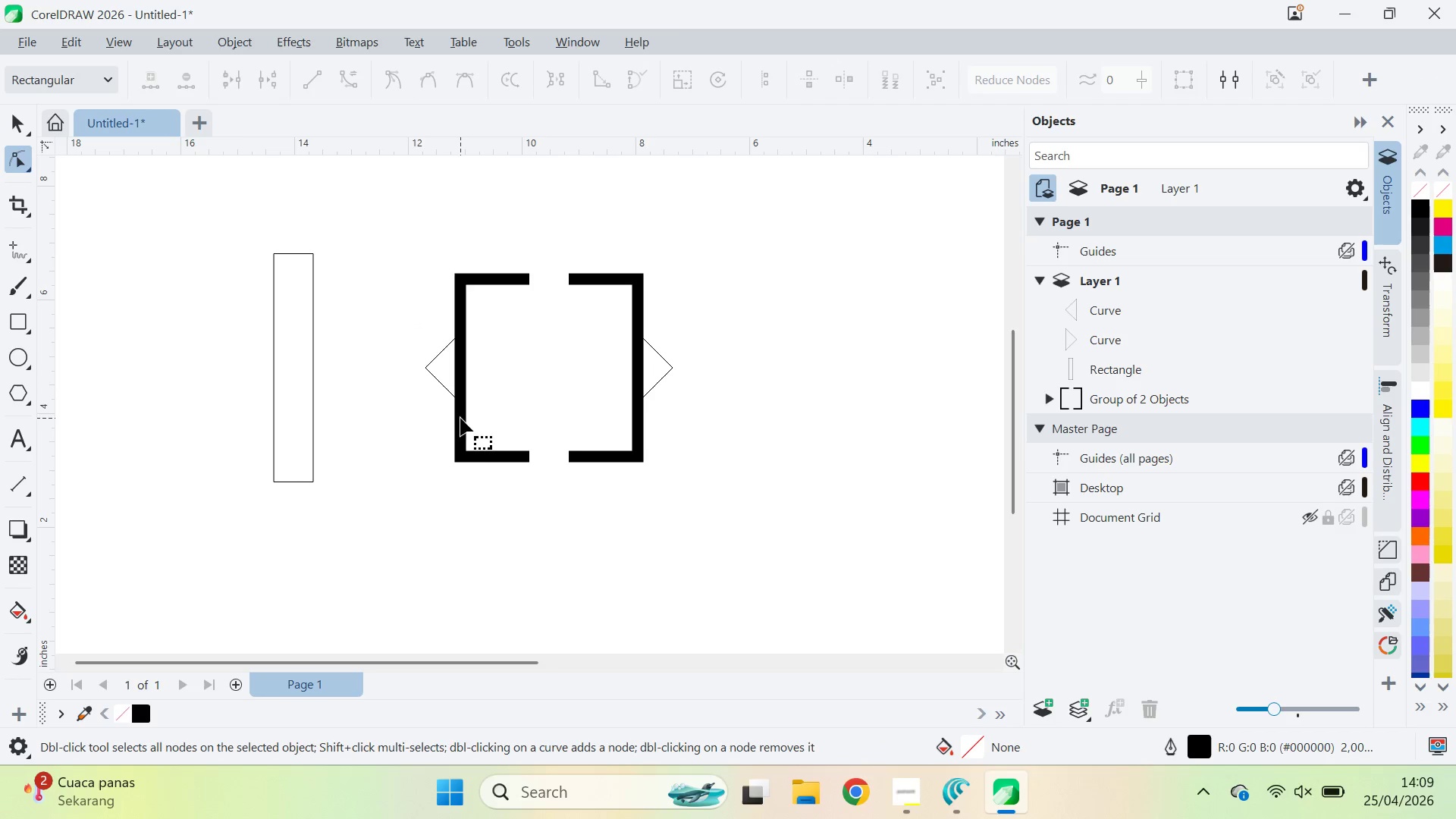 
double_click([460, 434])
 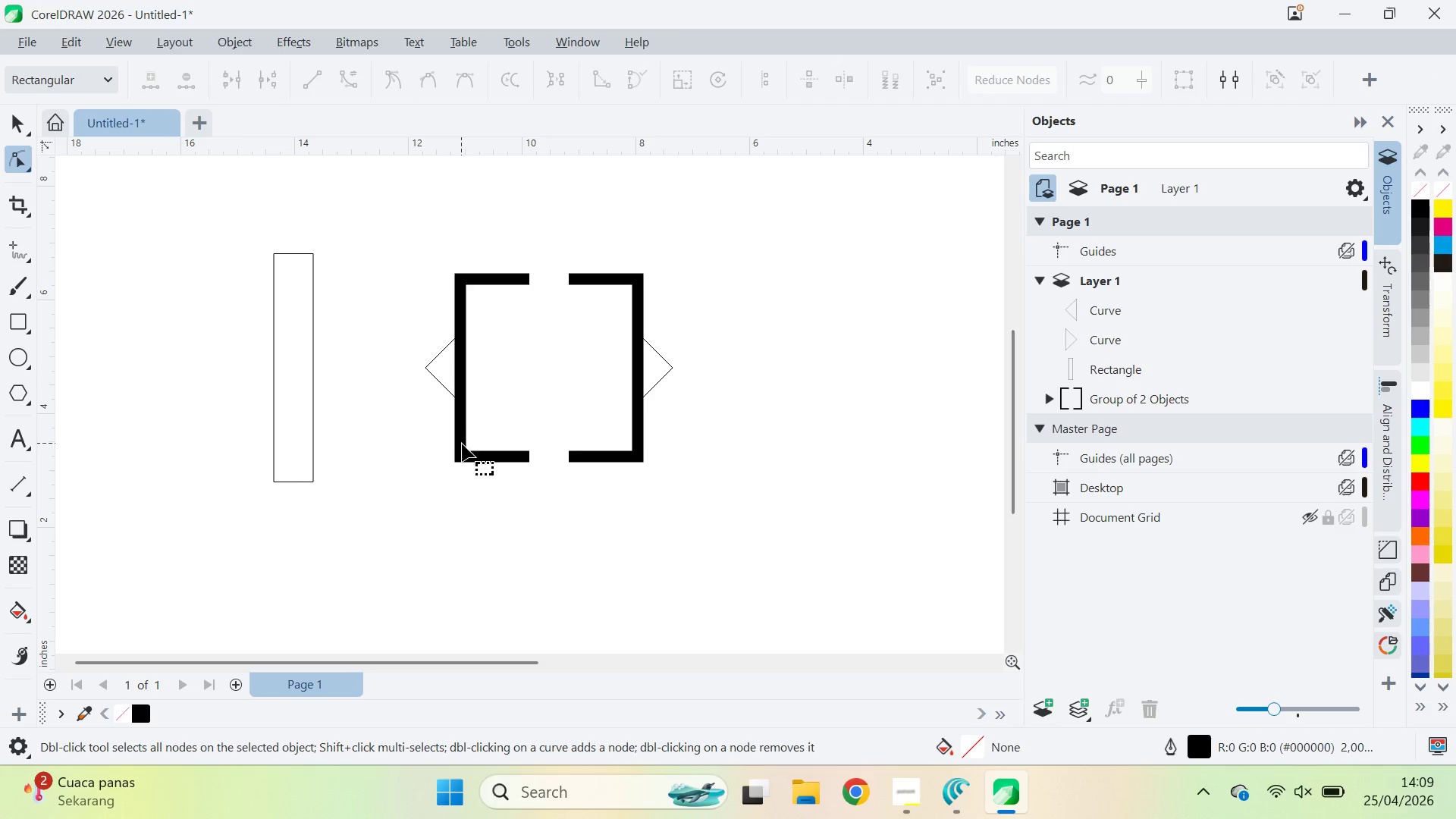 
key(V)
 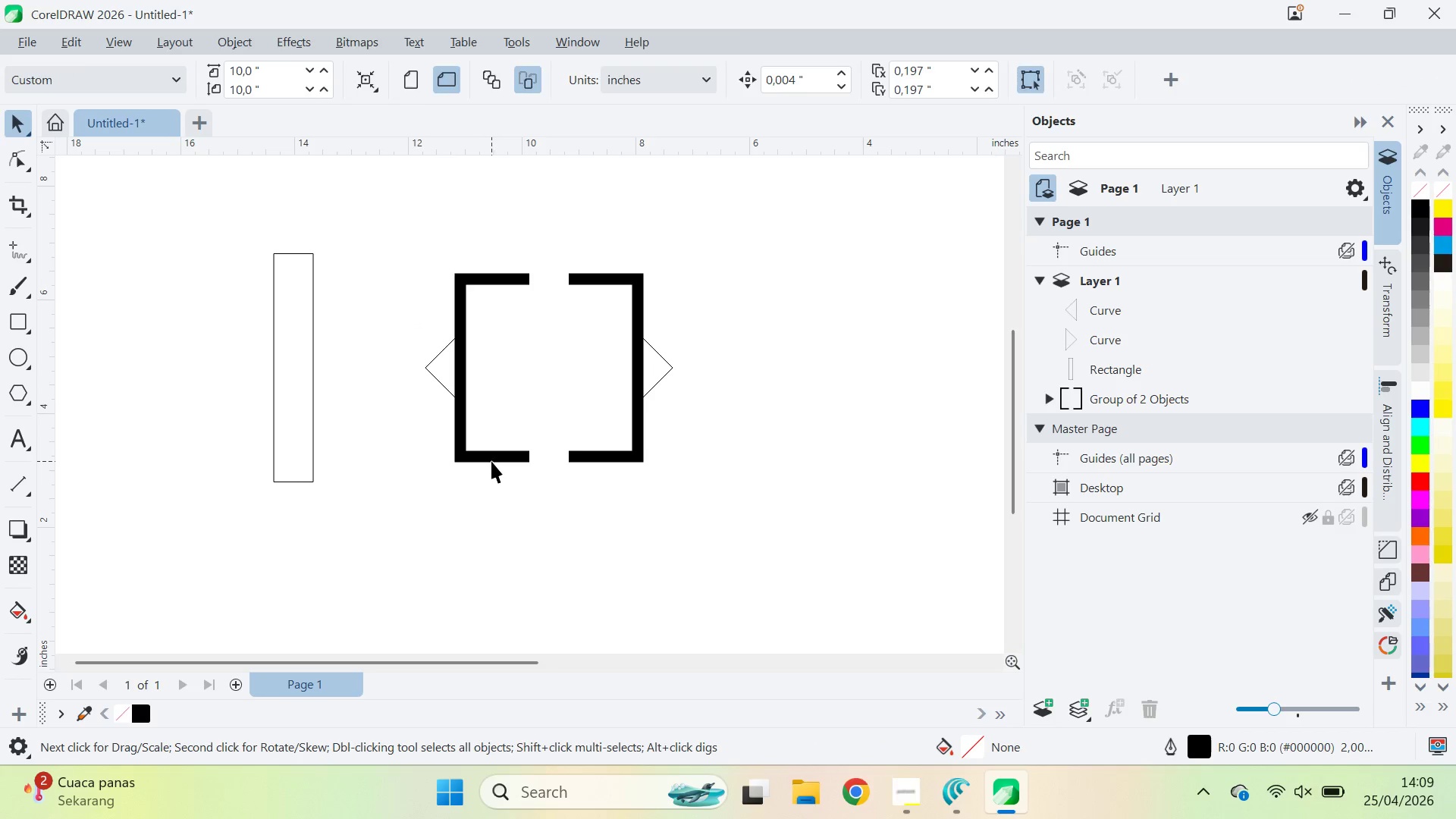 
left_click([491, 461])
 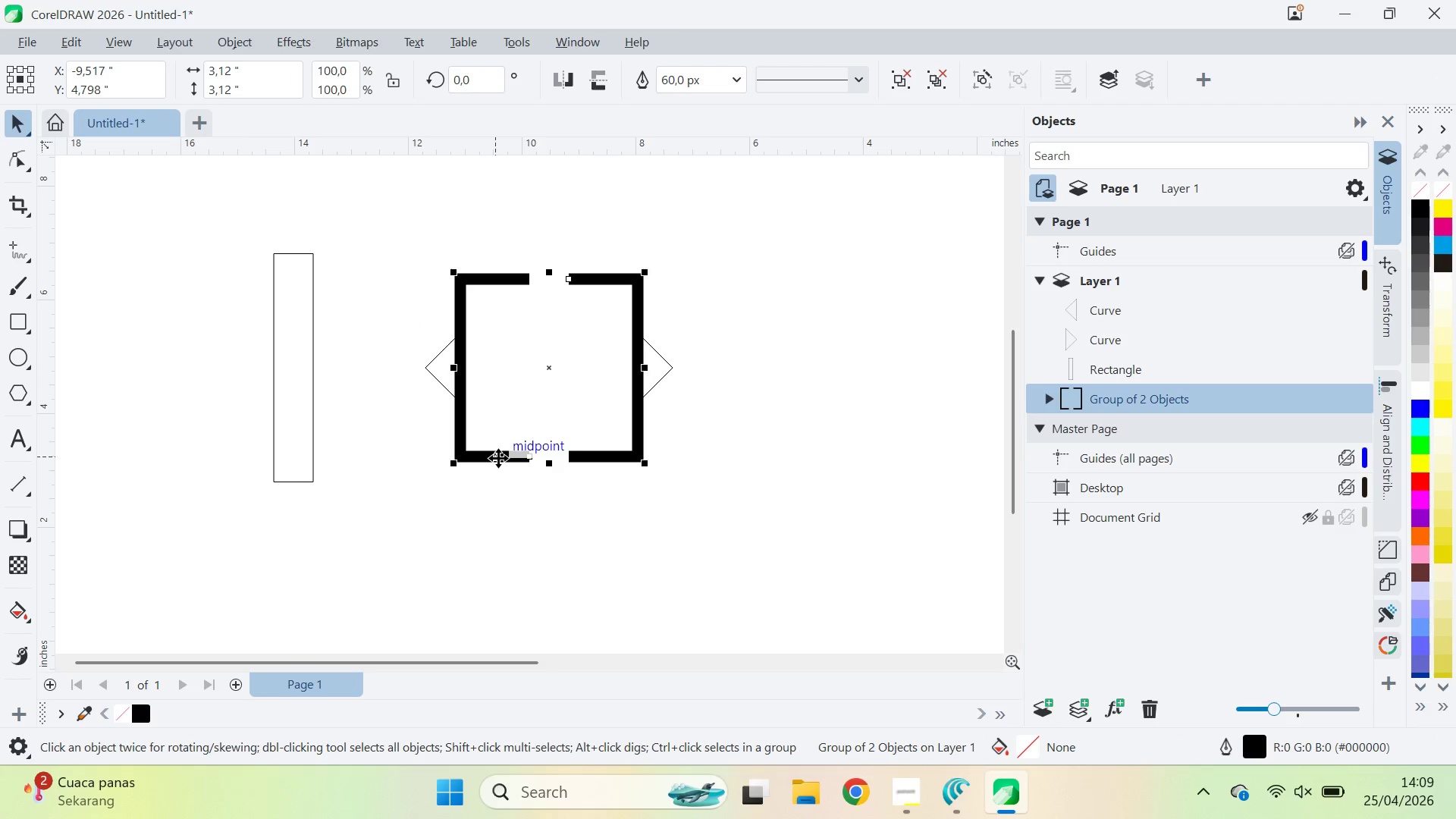 
key(Control+U)
 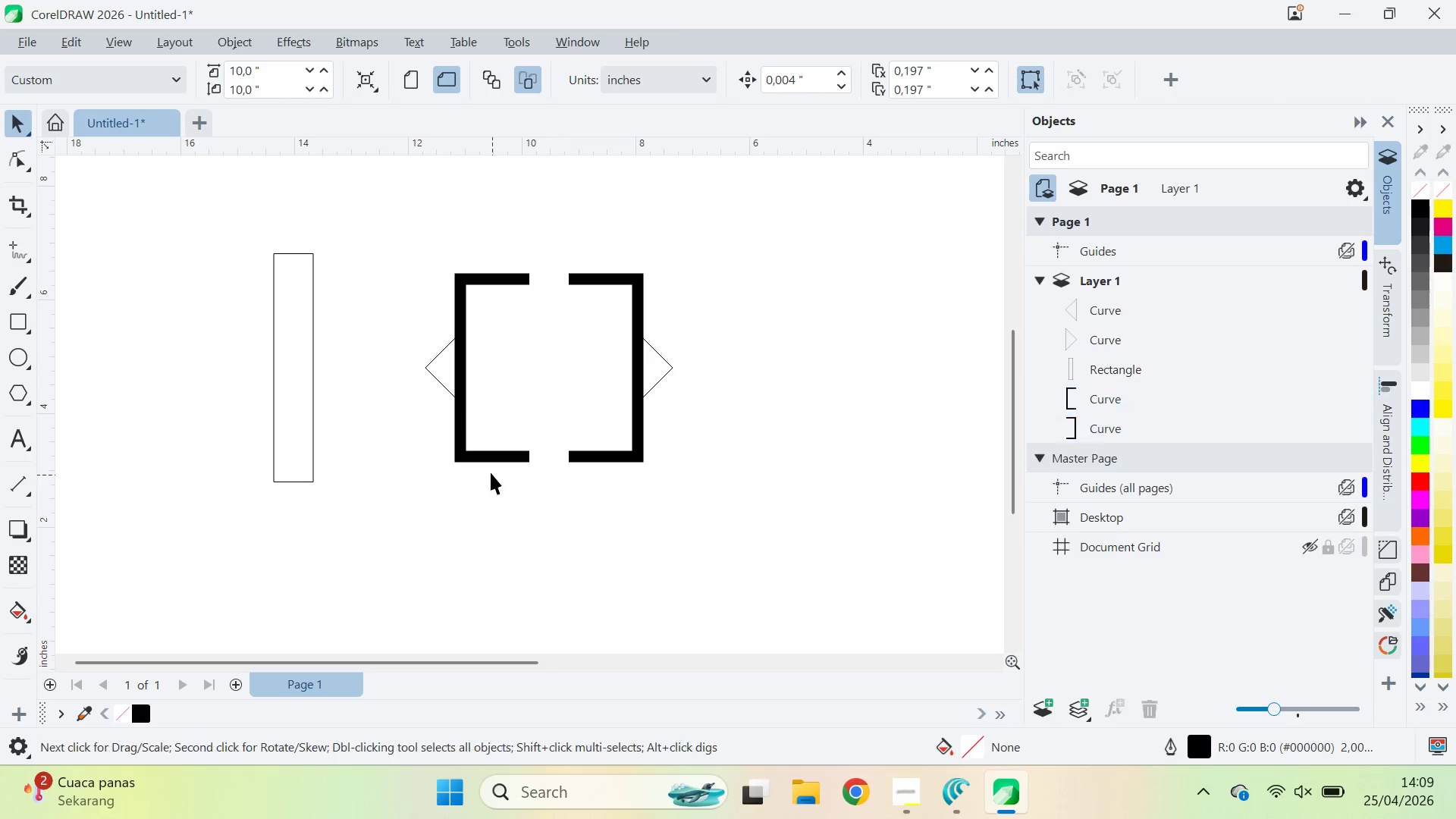 
left_click([500, 457])
 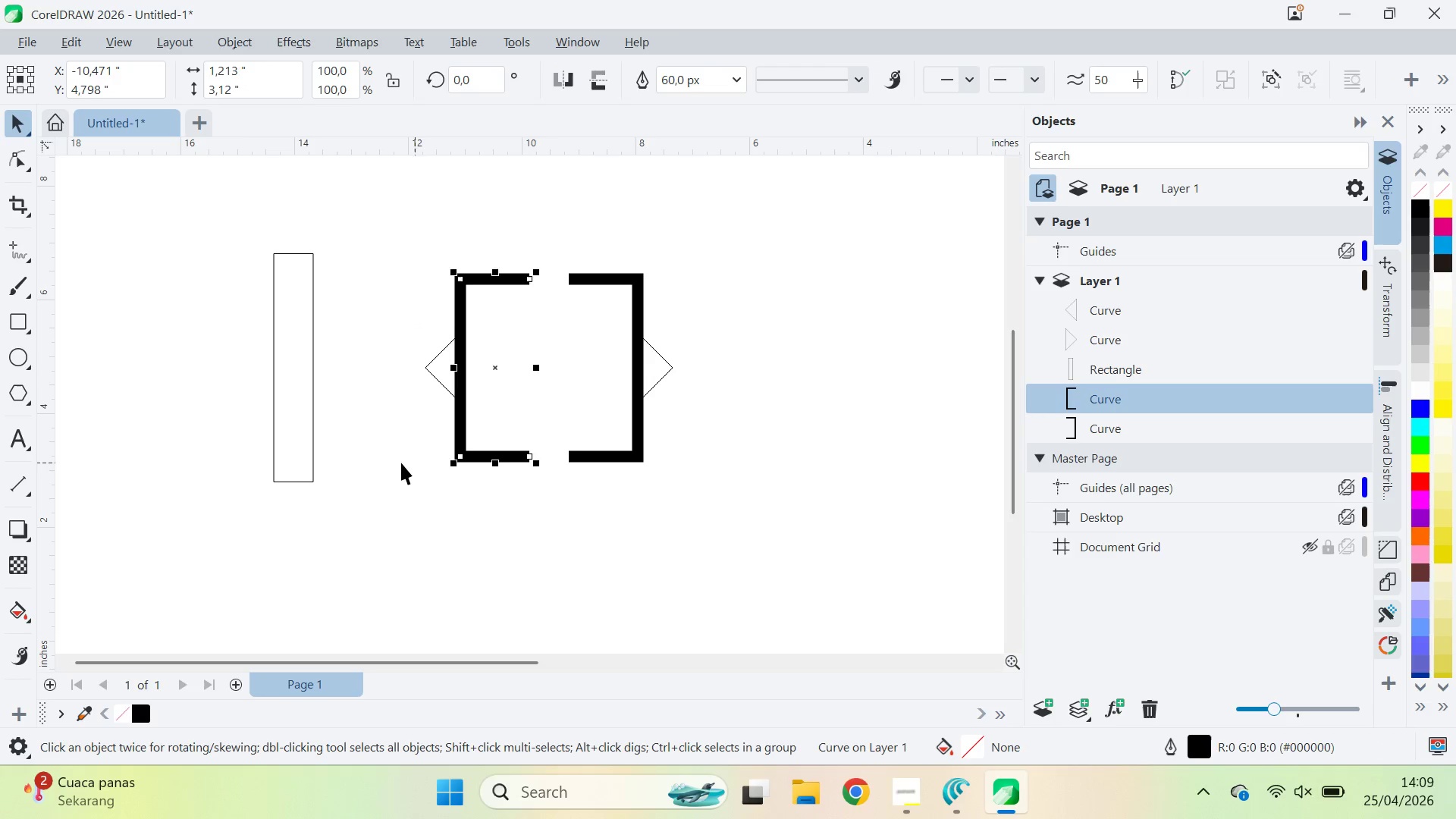 
left_click([397, 463])
 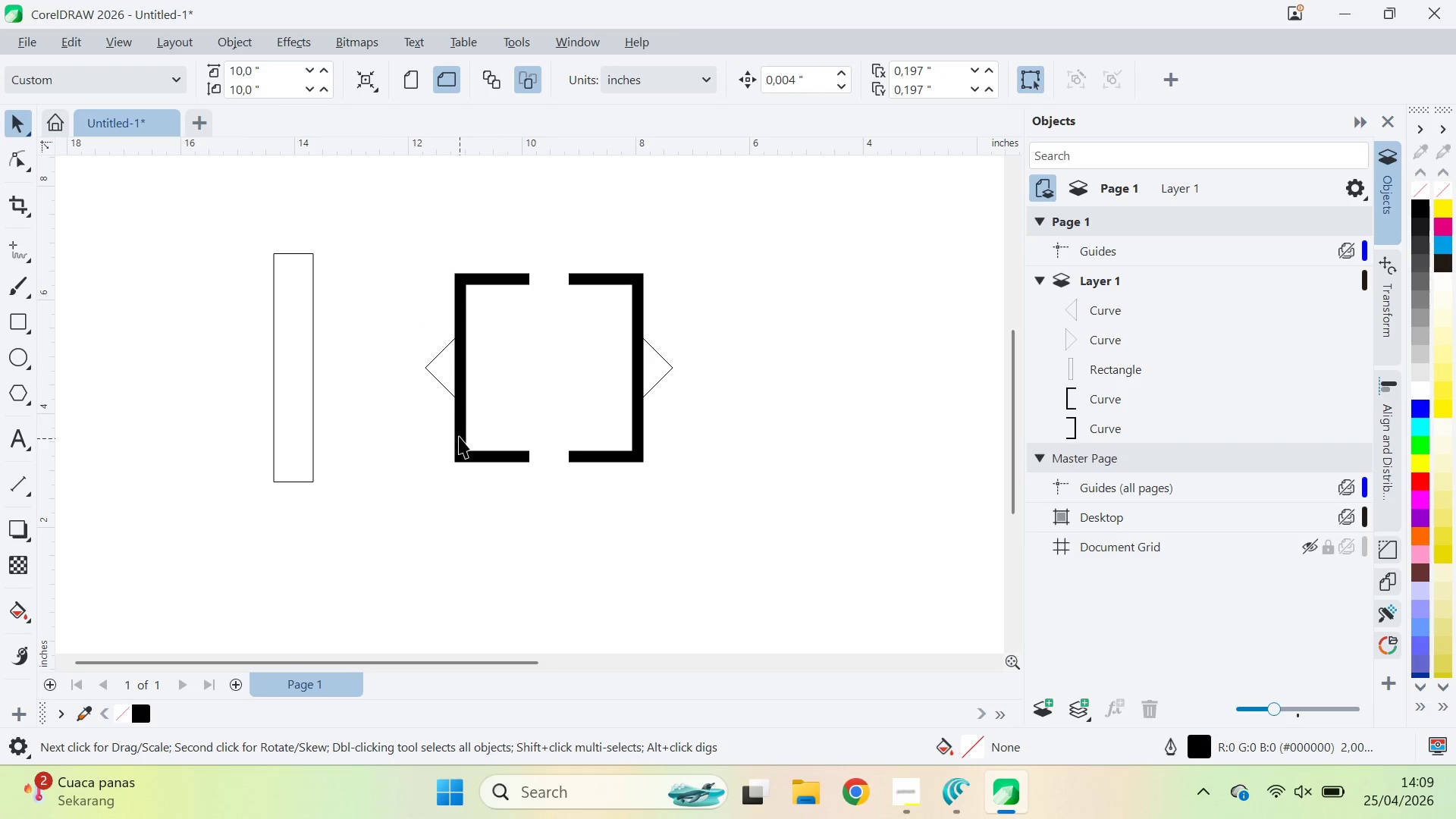 
left_click_drag(start_coordinate=[400, 422], to_coordinate=[583, 302])
 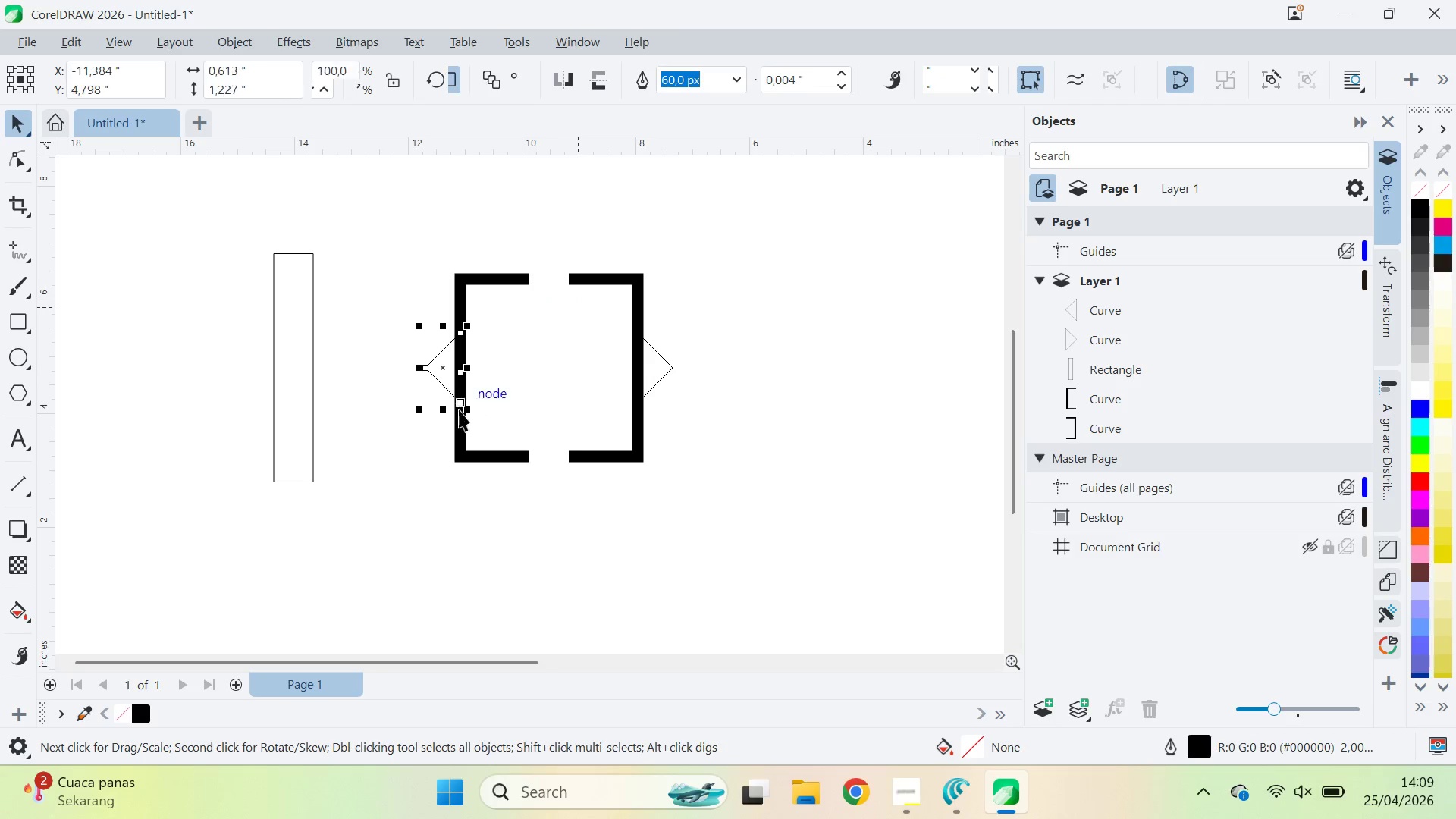 
hold_key(key=ShiftLeft, duration=0.39)
left_click([461, 428])
 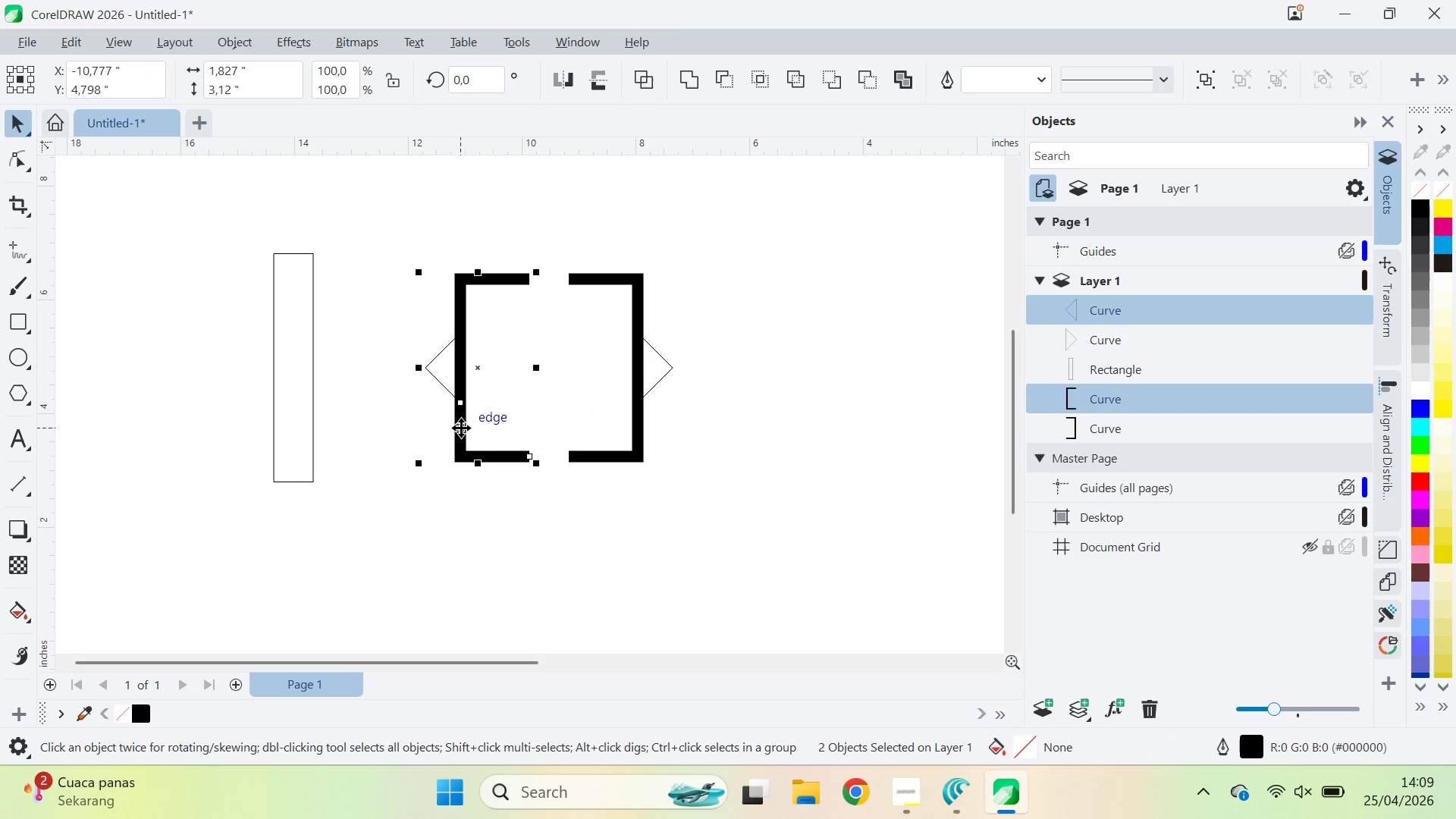 
key(C)
 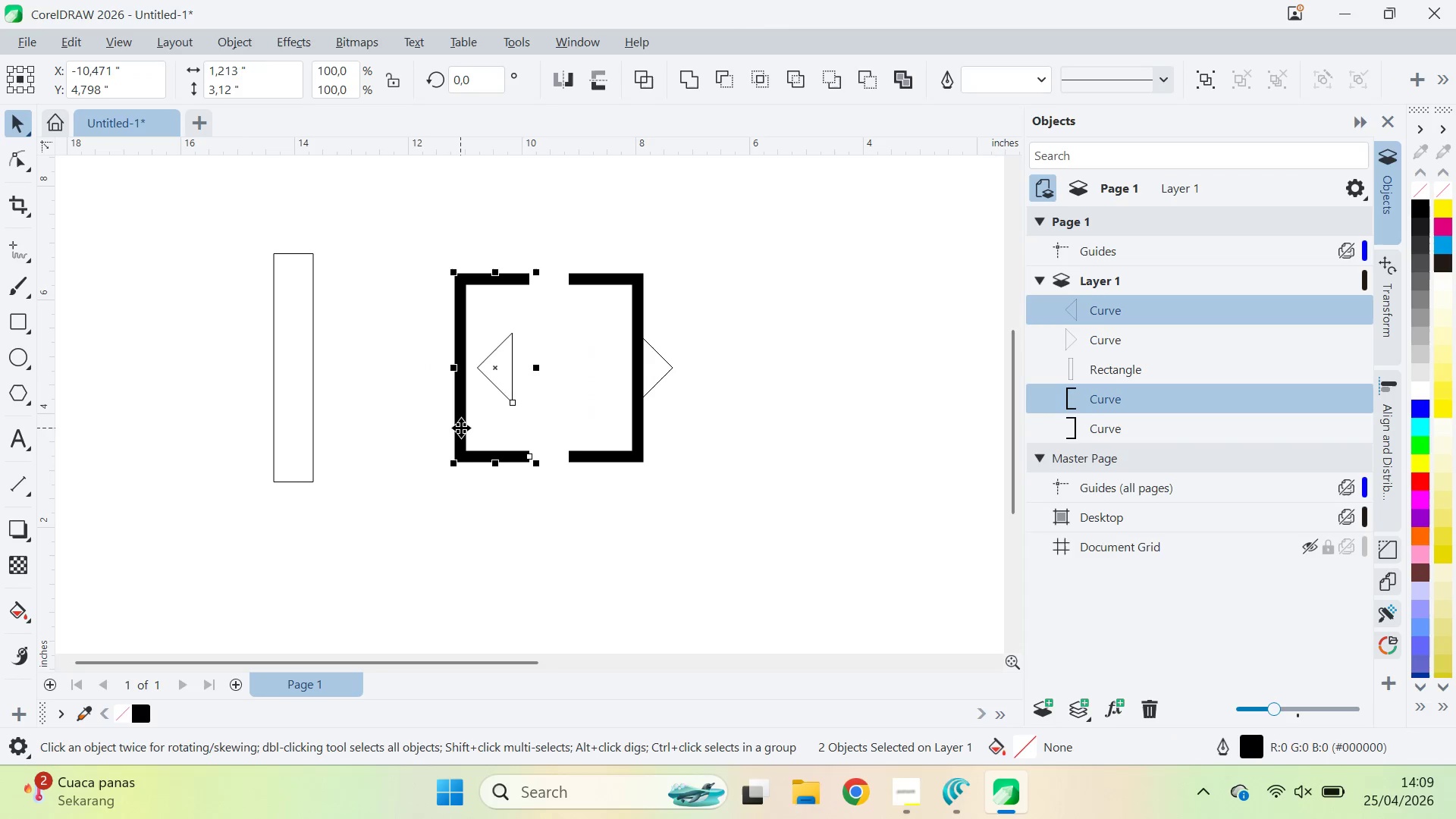 
key(Control+ControlLeft)
 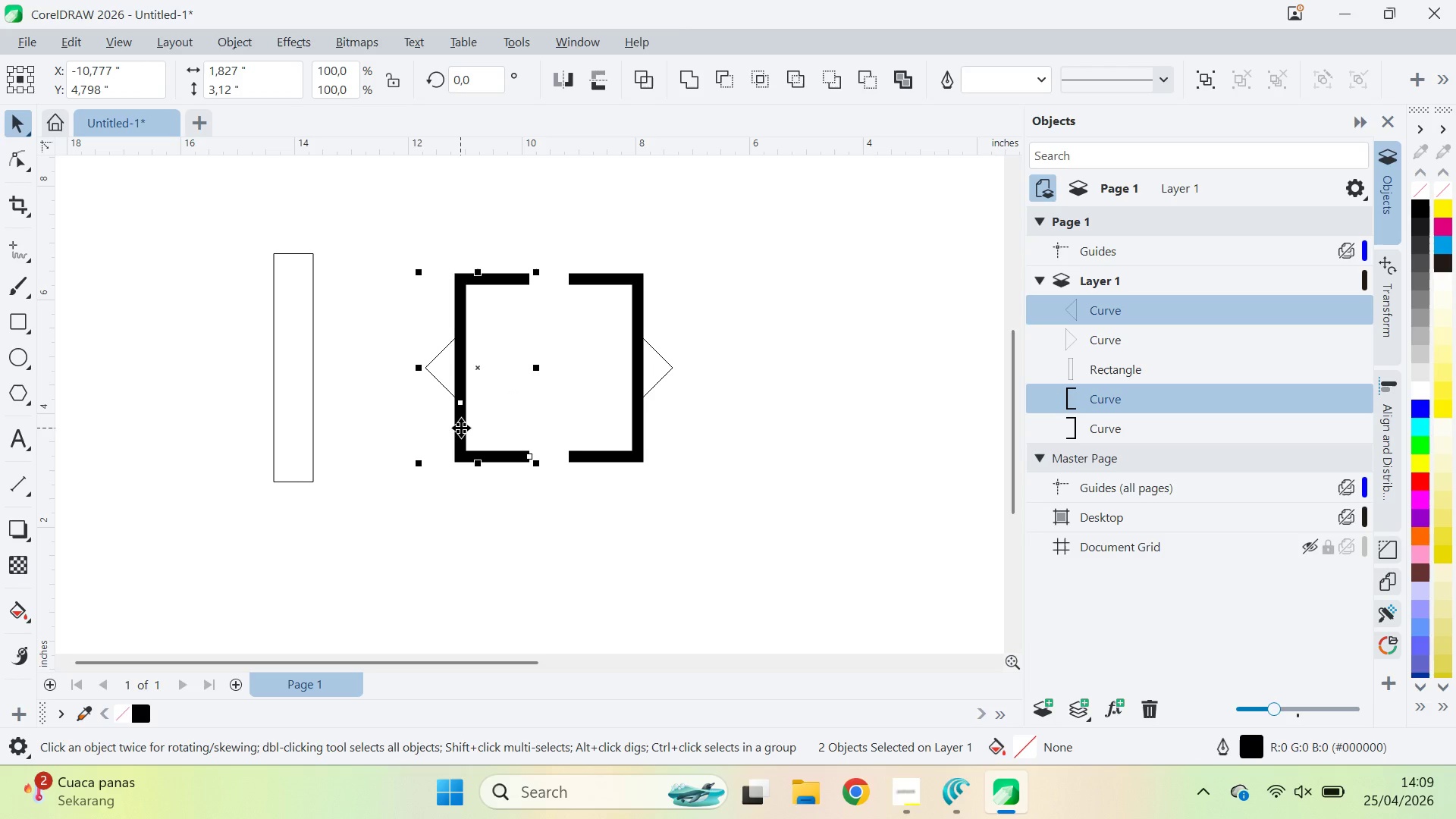 
key(Control+Z)
 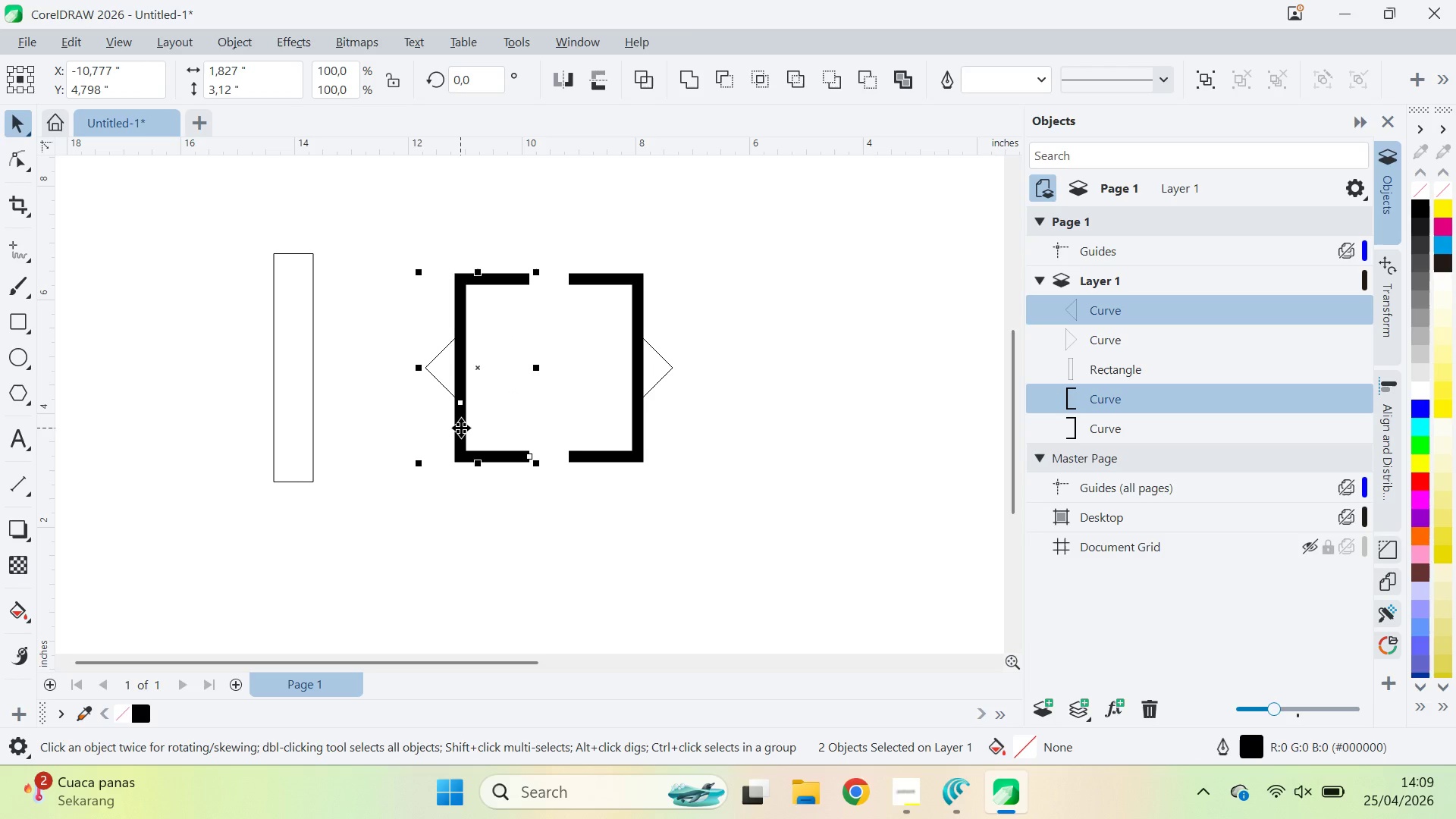 
type(eee)
 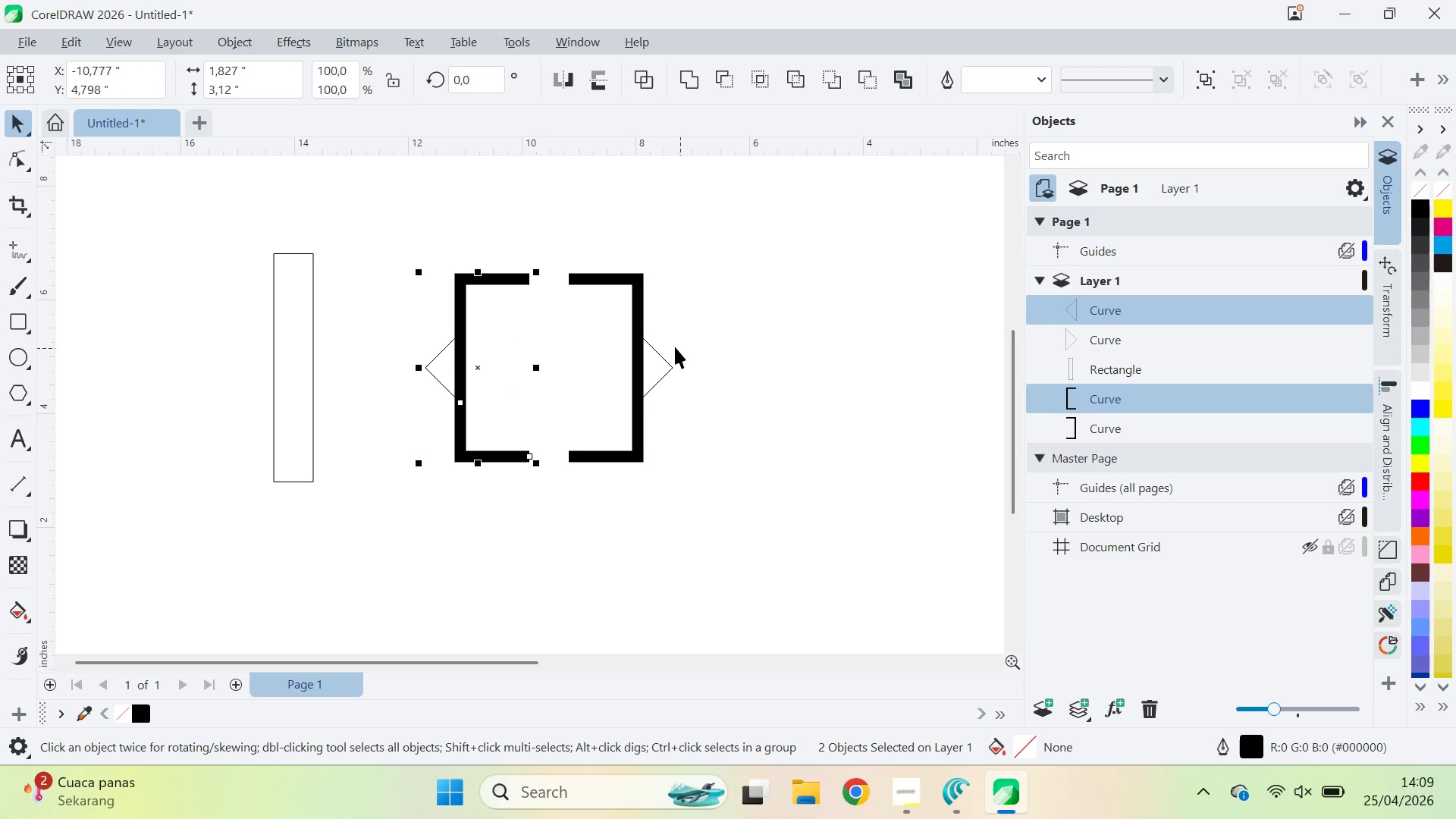 
left_click([654, 362])
 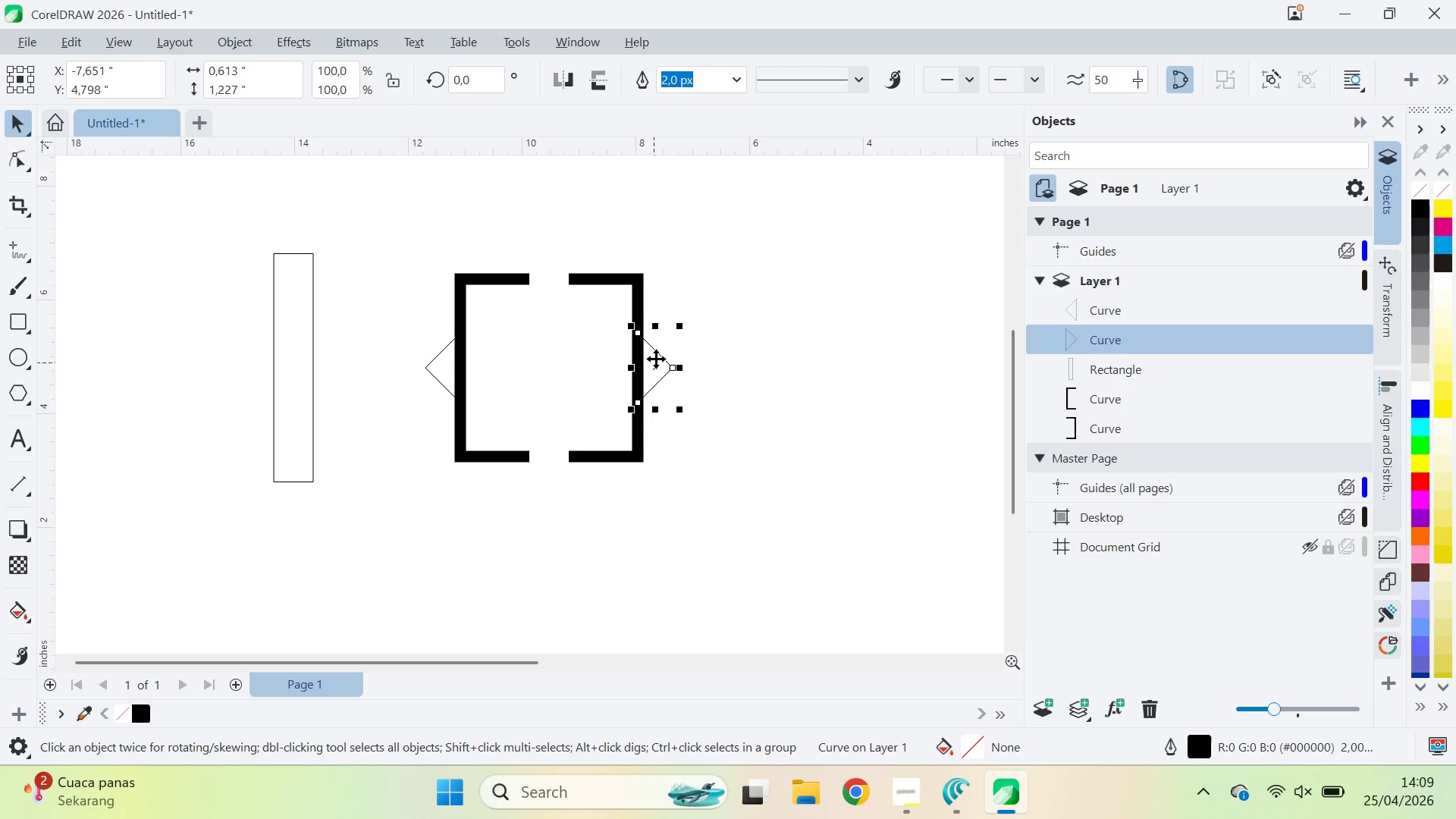 
hold_key(key=ShiftLeft, duration=0.38)
left_click([634, 291])
 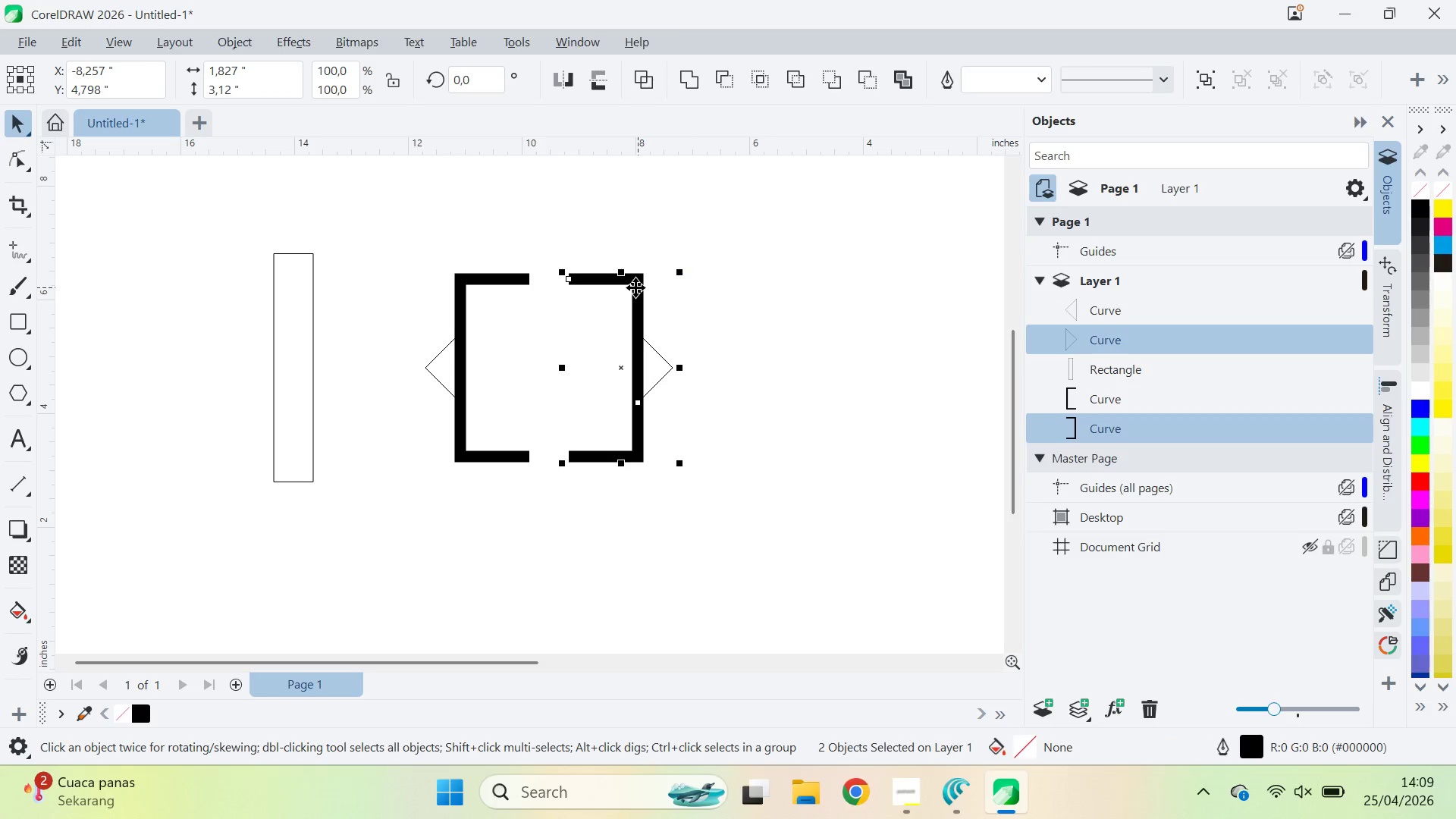 
type(eeee)
 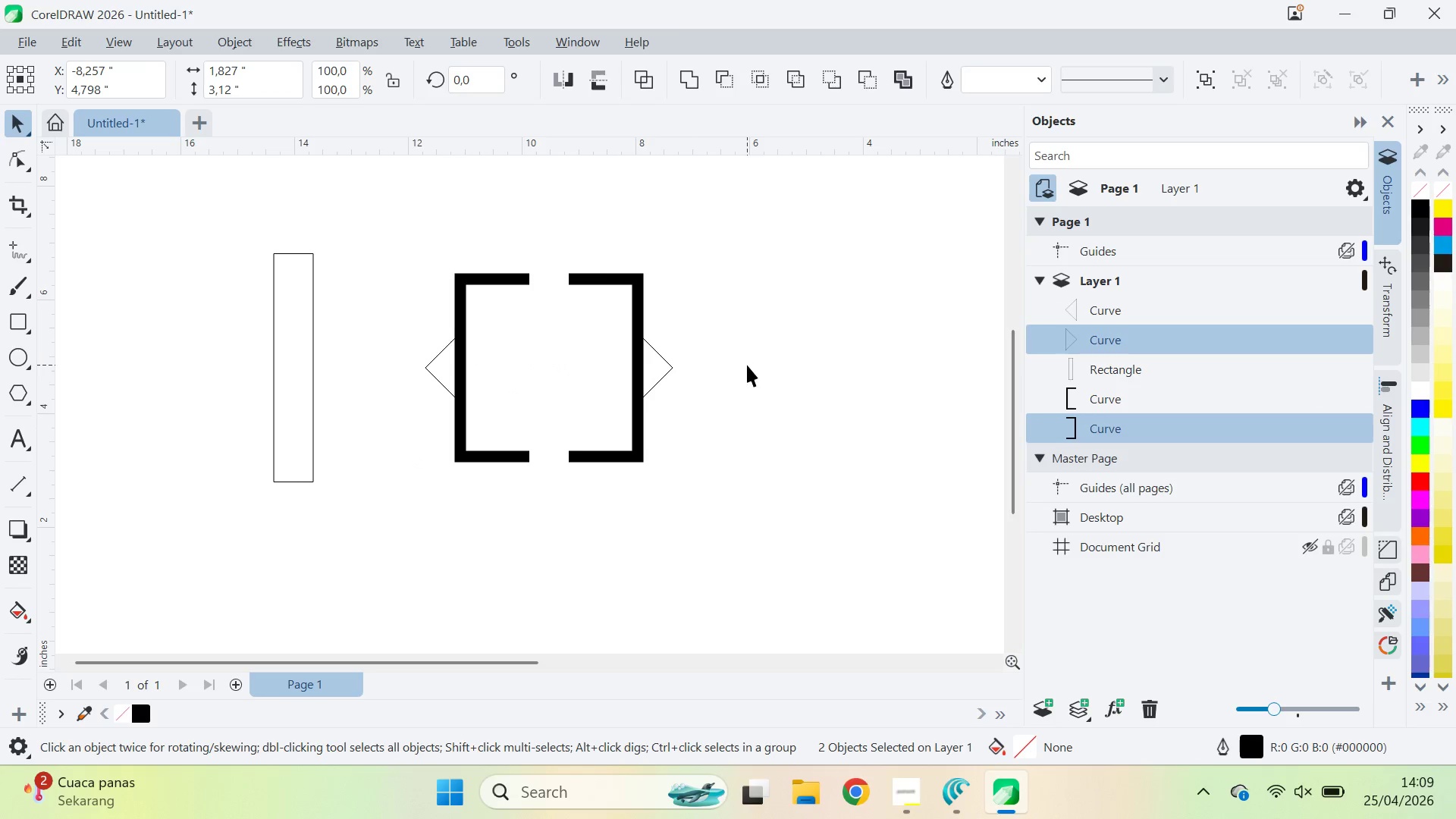 
left_click([747, 365])
 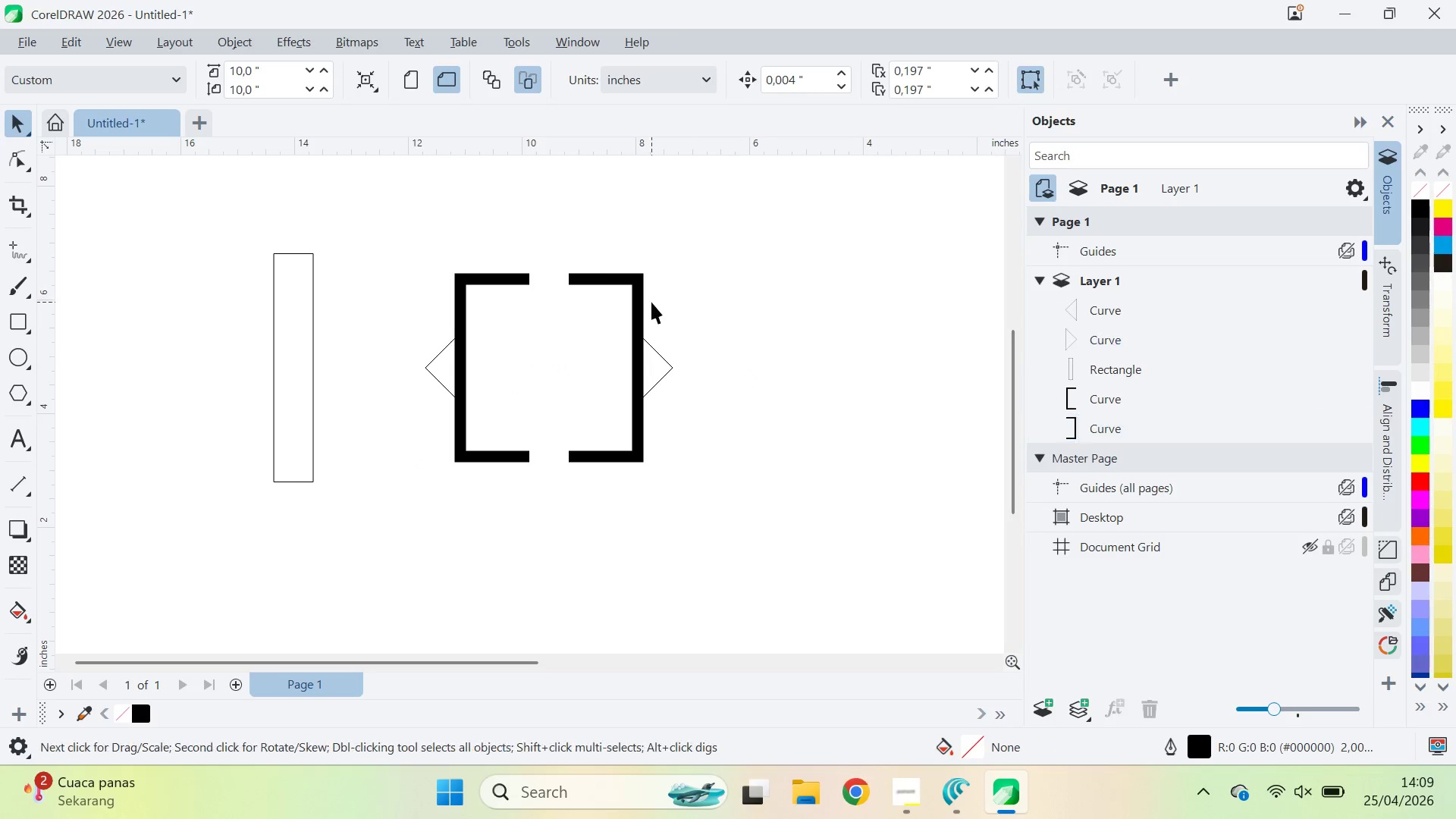 
double_click([651, 302])
 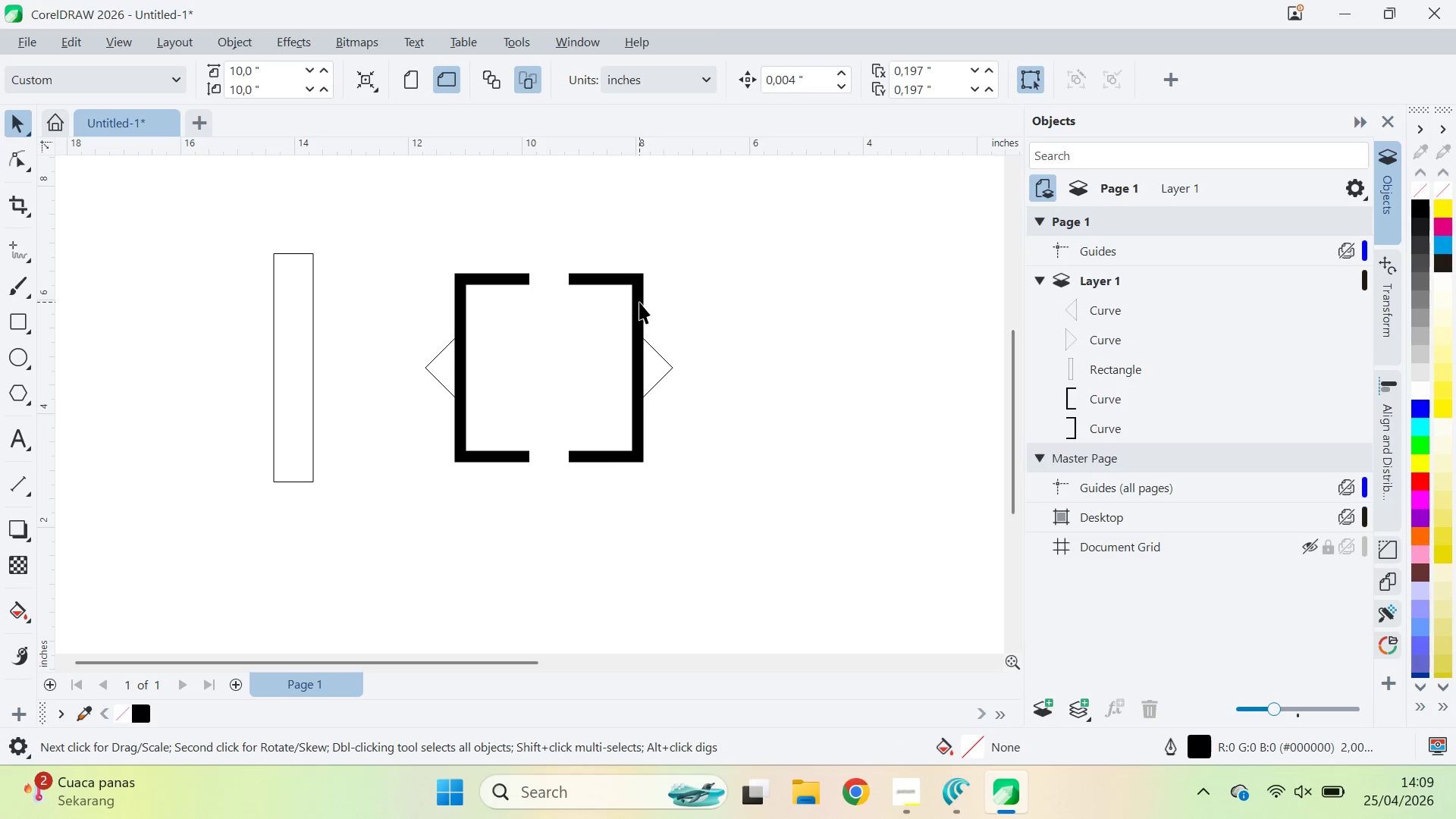 
triple_click([639, 302])
 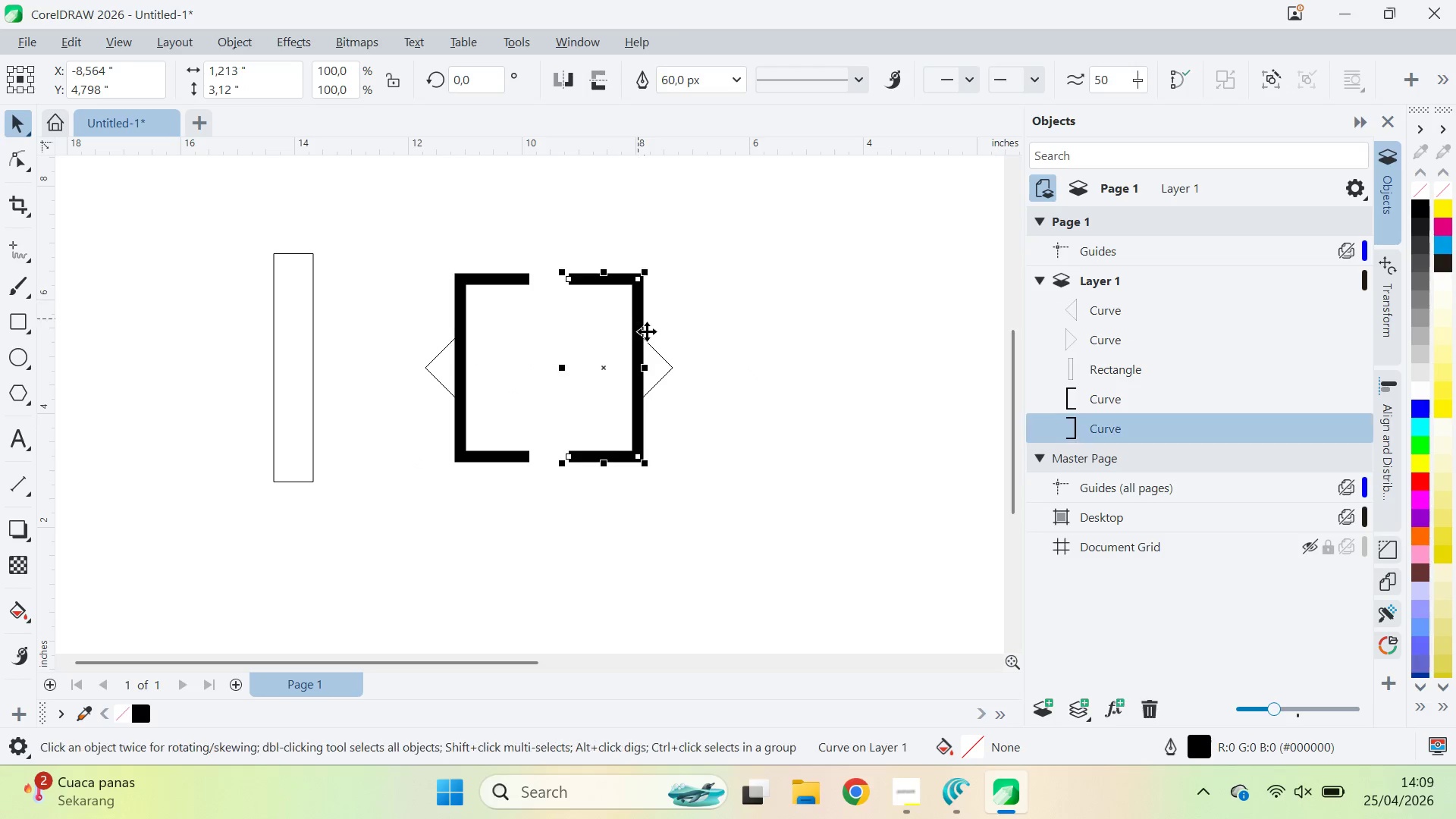 
key(A)
 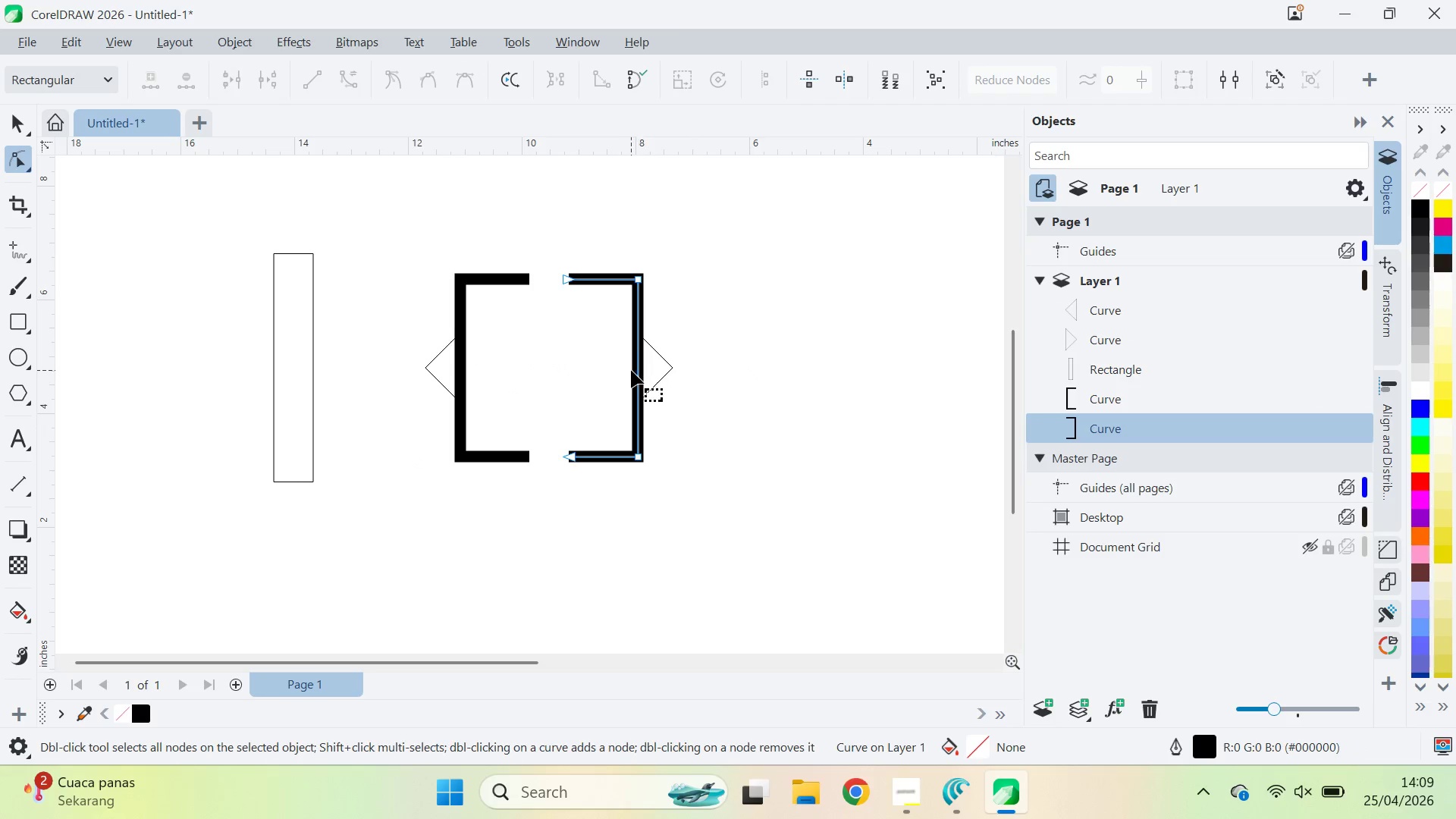 
left_click([629, 370])
 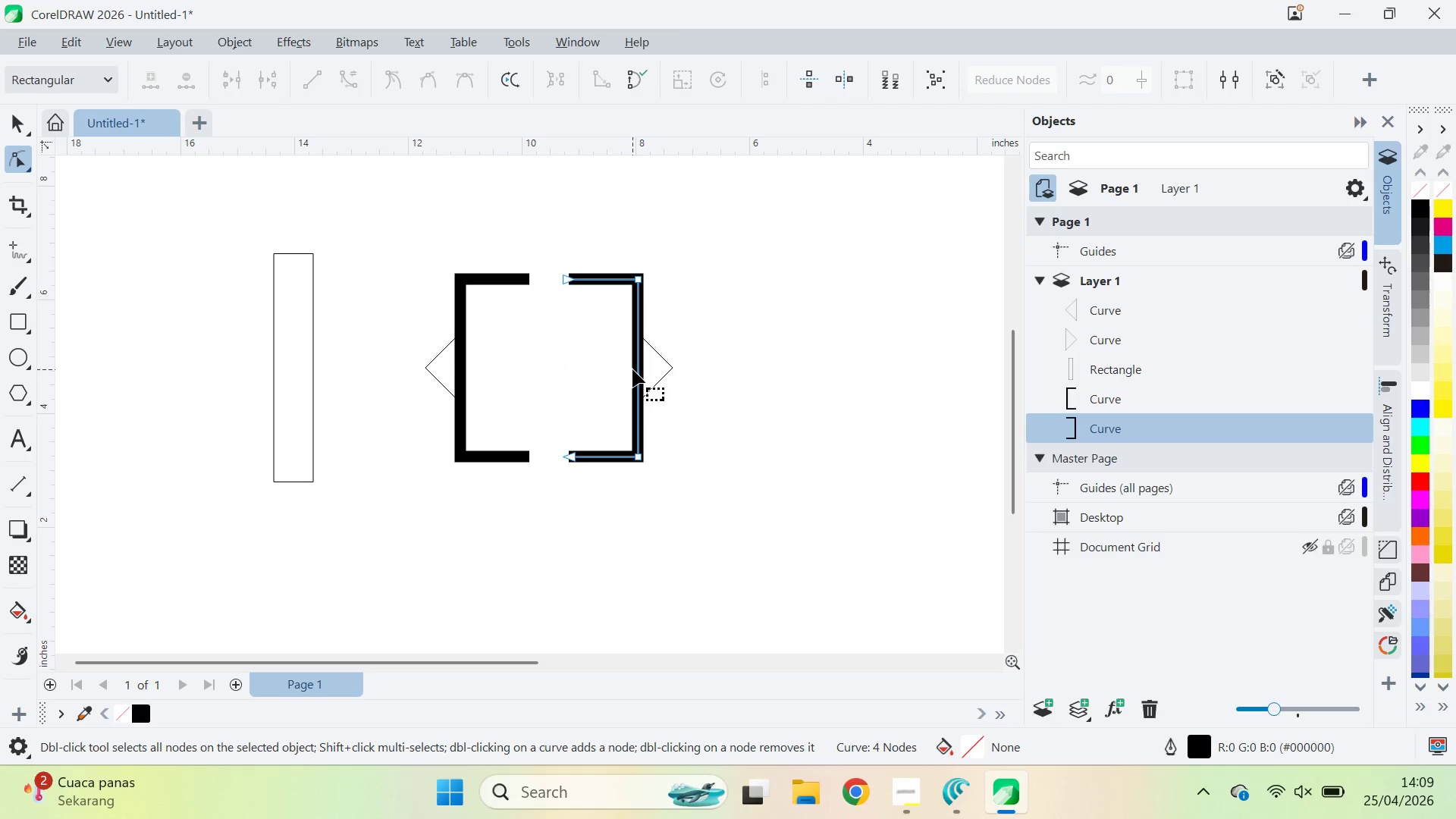 
triple_click([636, 369])
 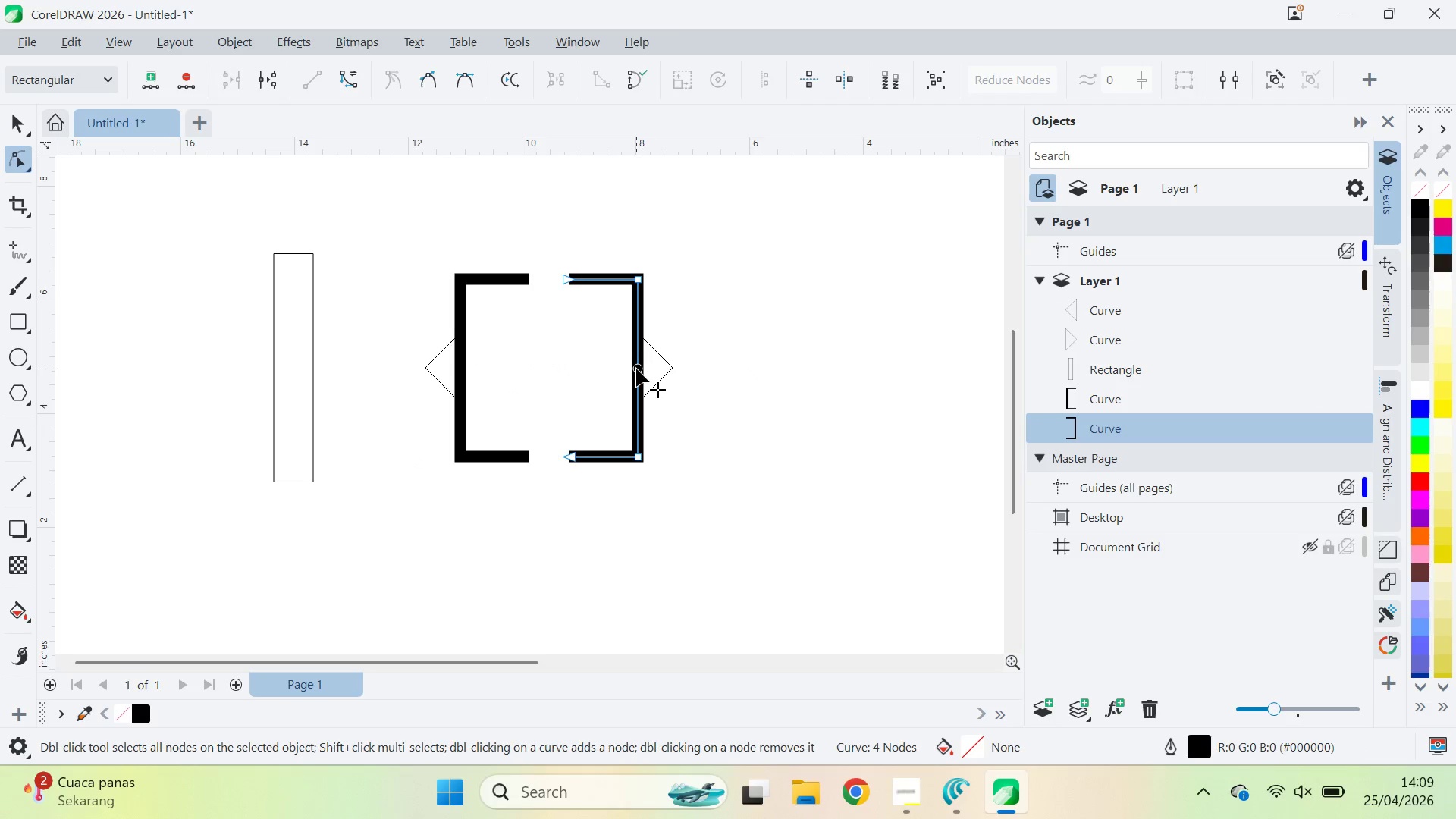 
triple_click([636, 369])
 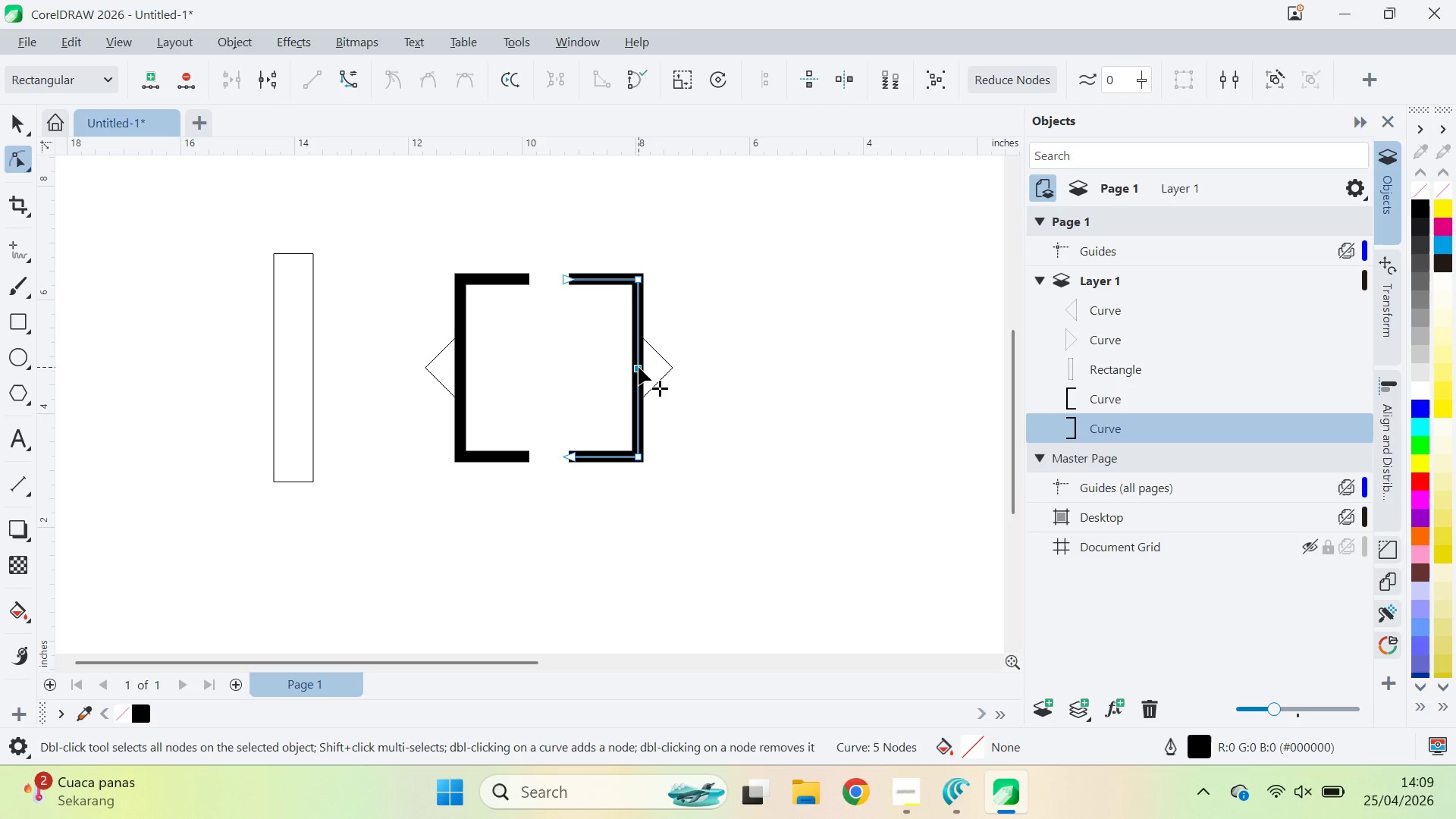 
left_click_drag(start_coordinate=[639, 367], to_coordinate=[639, 399])
 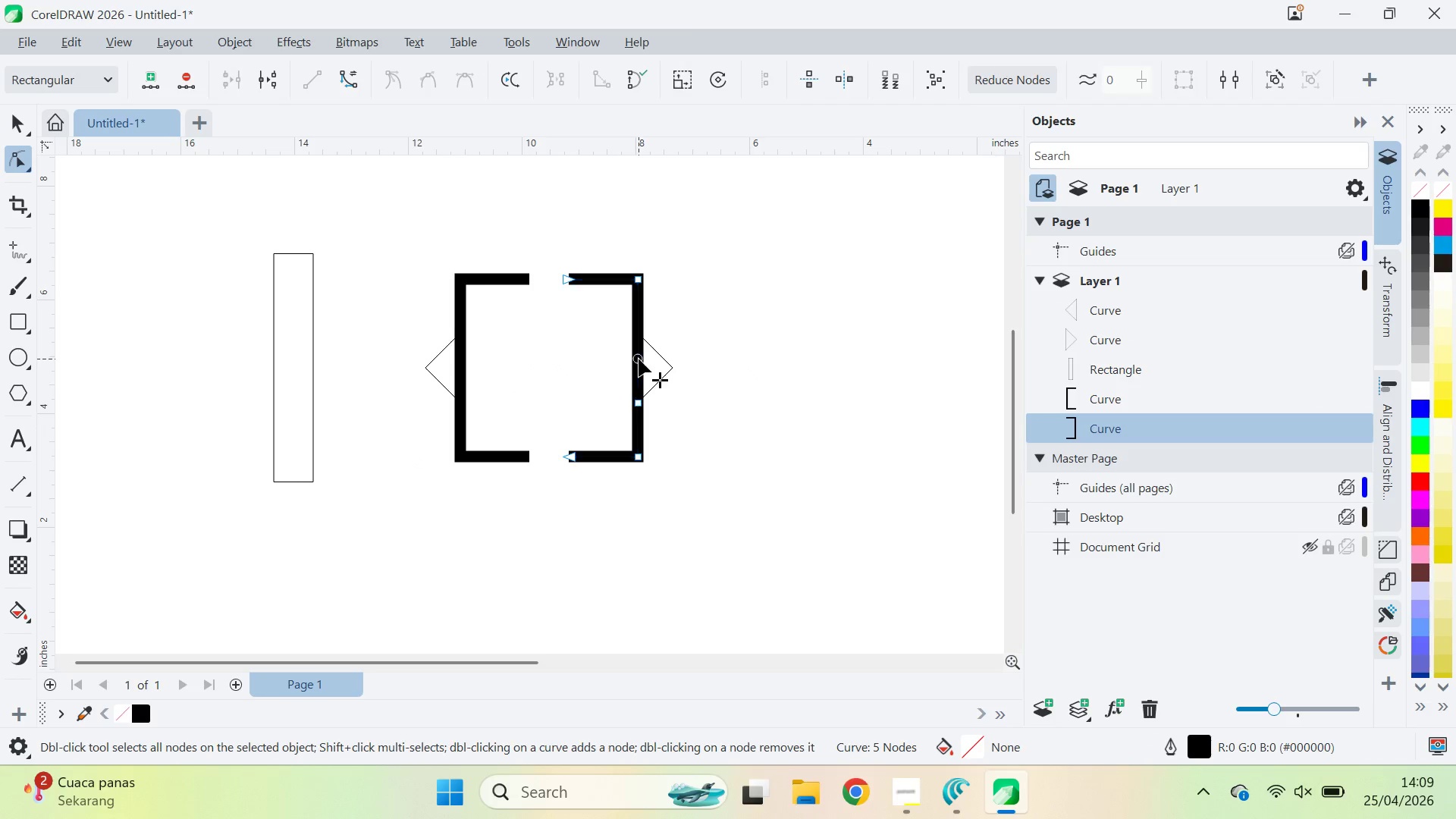 
double_click([639, 359])
 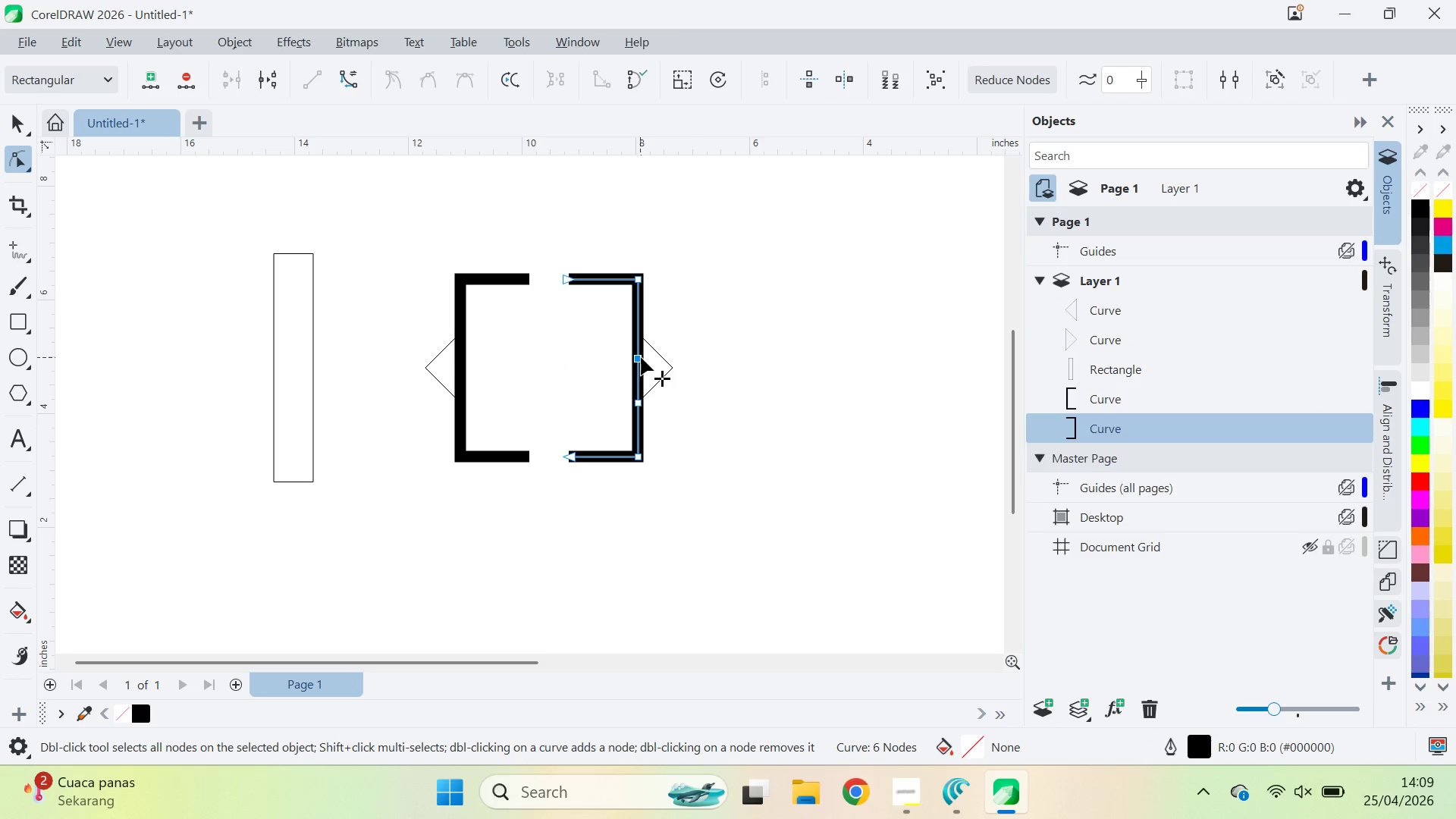 
left_click_drag(start_coordinate=[641, 357], to_coordinate=[639, 328])
 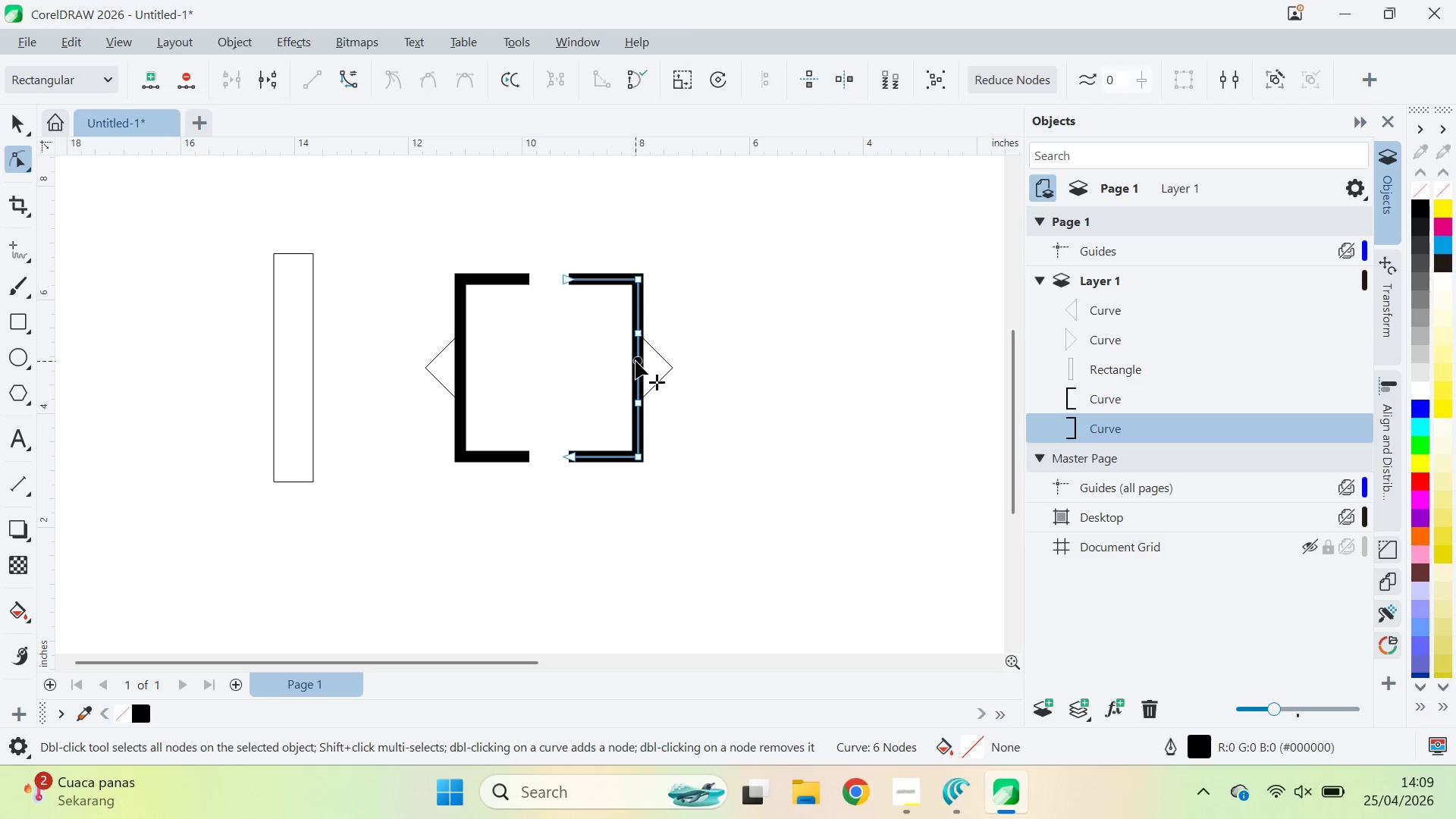 
double_click([635, 362])
 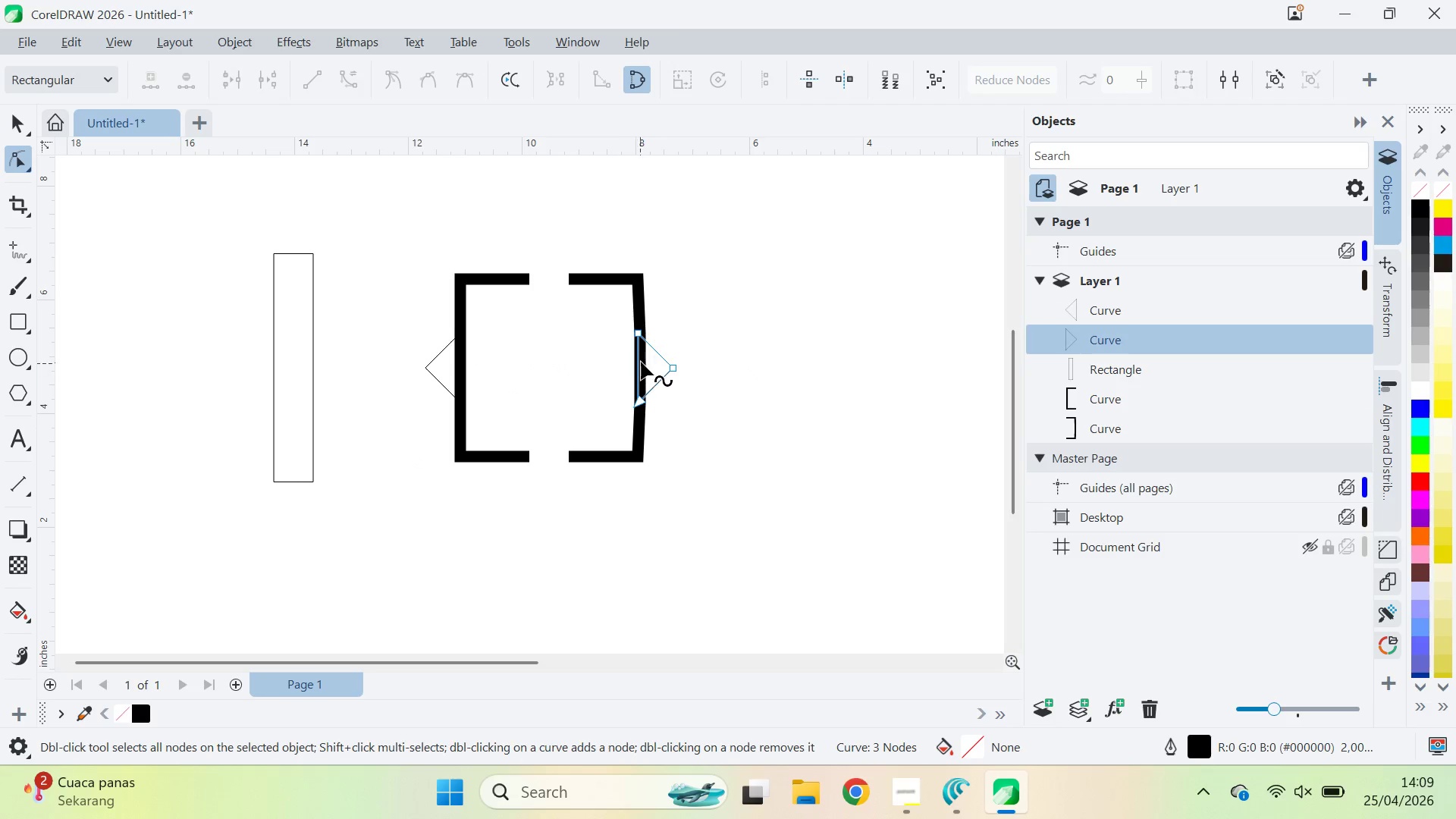 
key(Control+Z)
 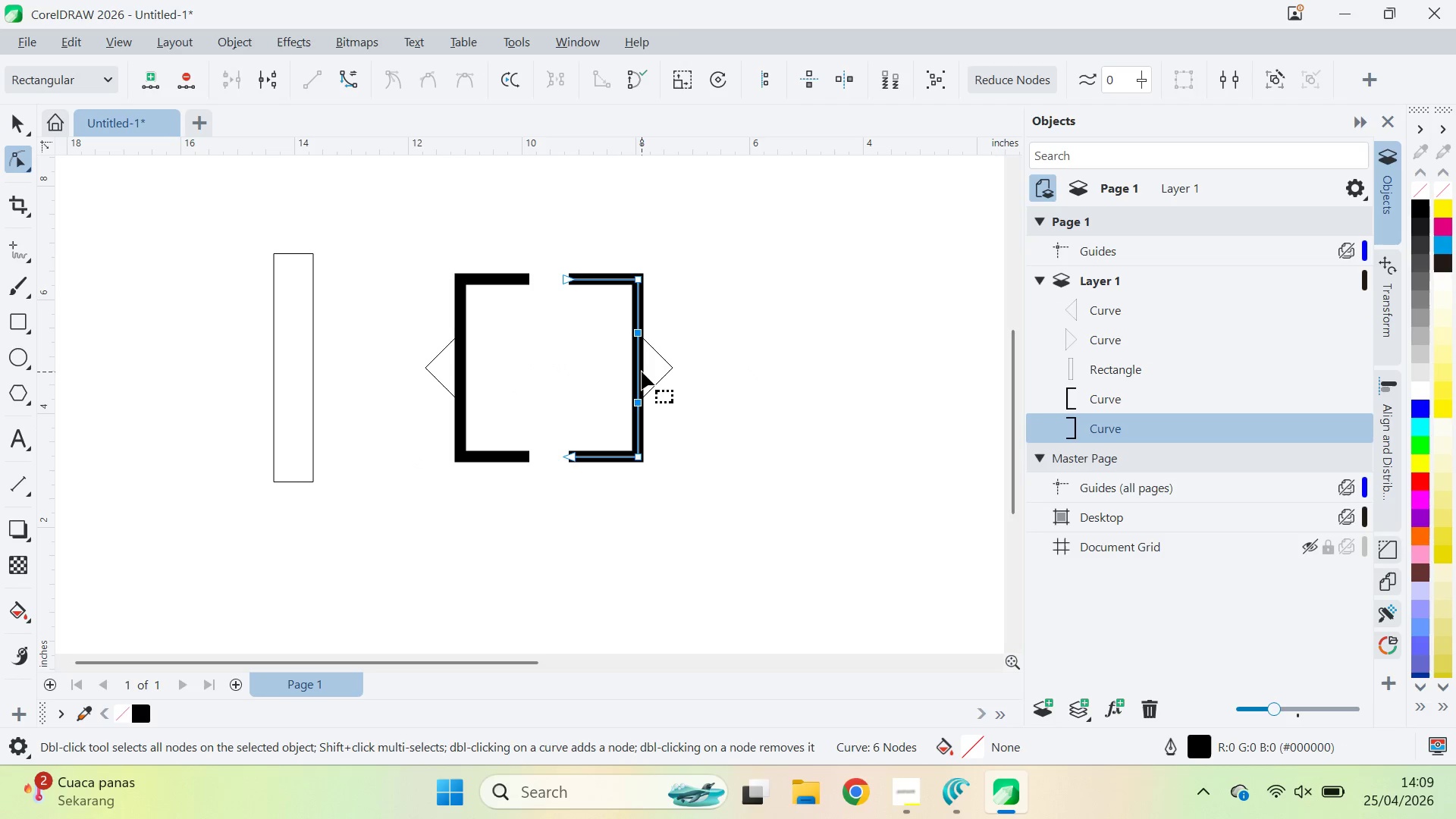 
left_click([642, 372])
 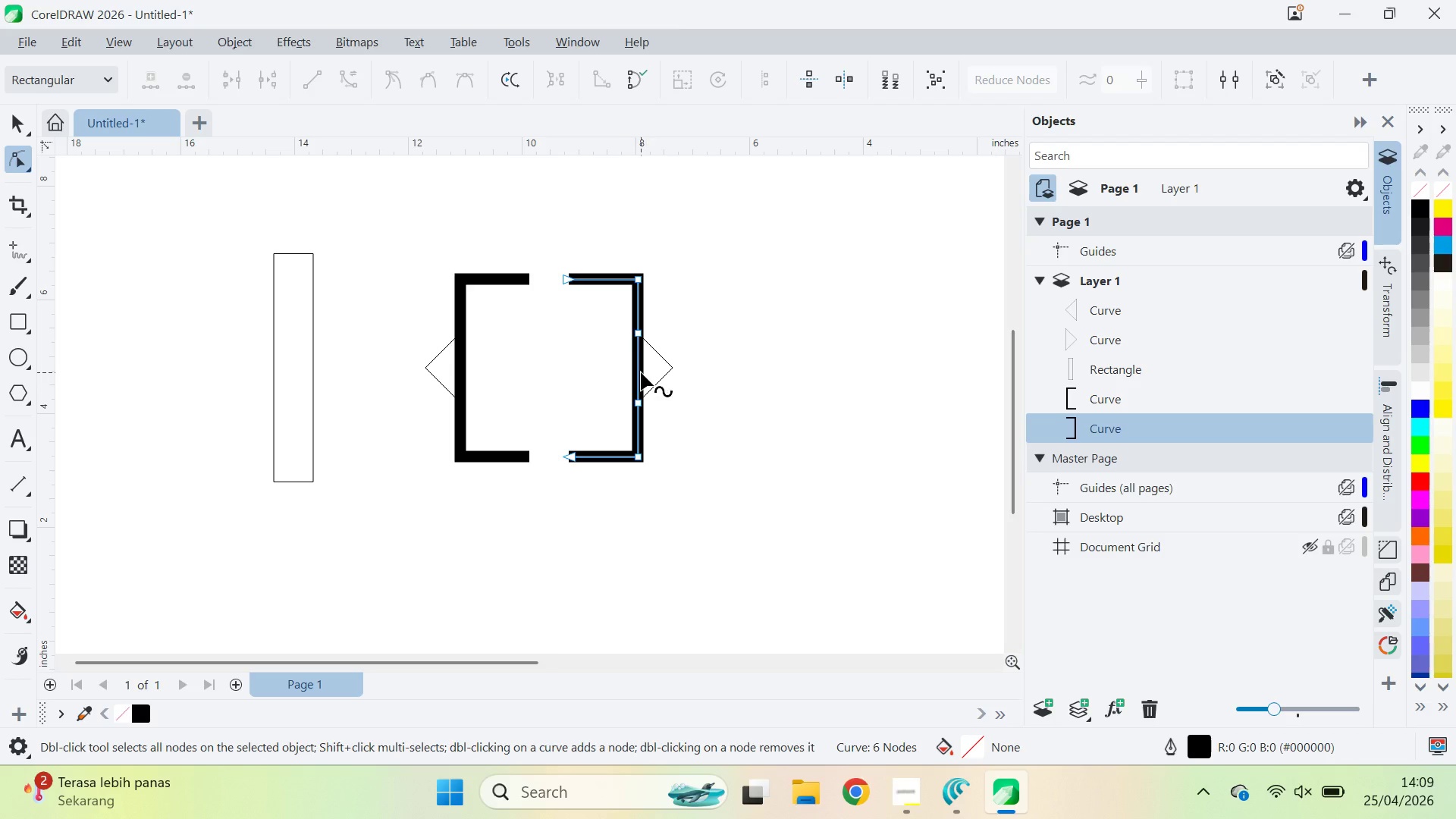 
double_click([641, 372])
 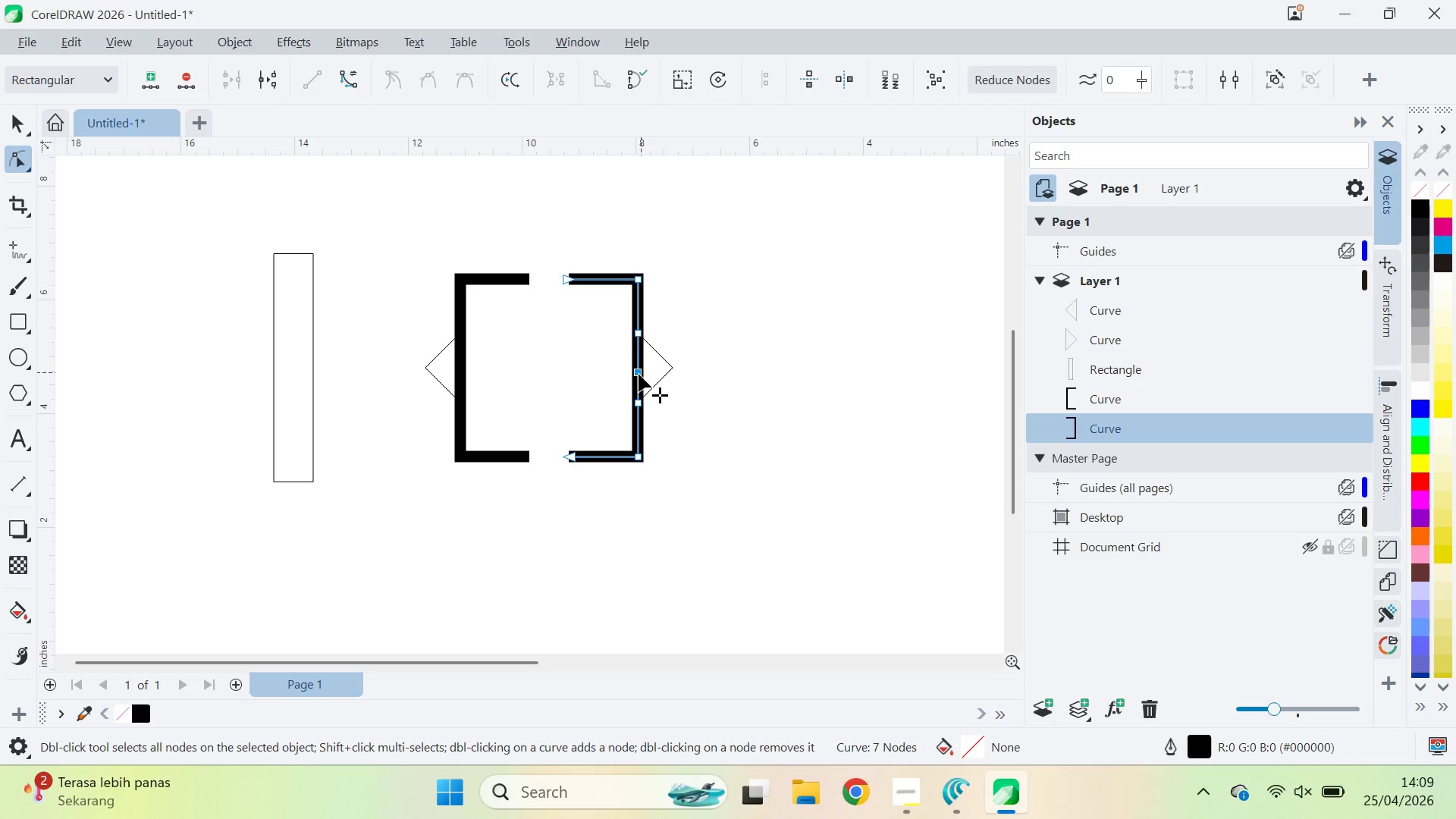 
left_click_drag(start_coordinate=[639, 374], to_coordinate=[674, 368])
 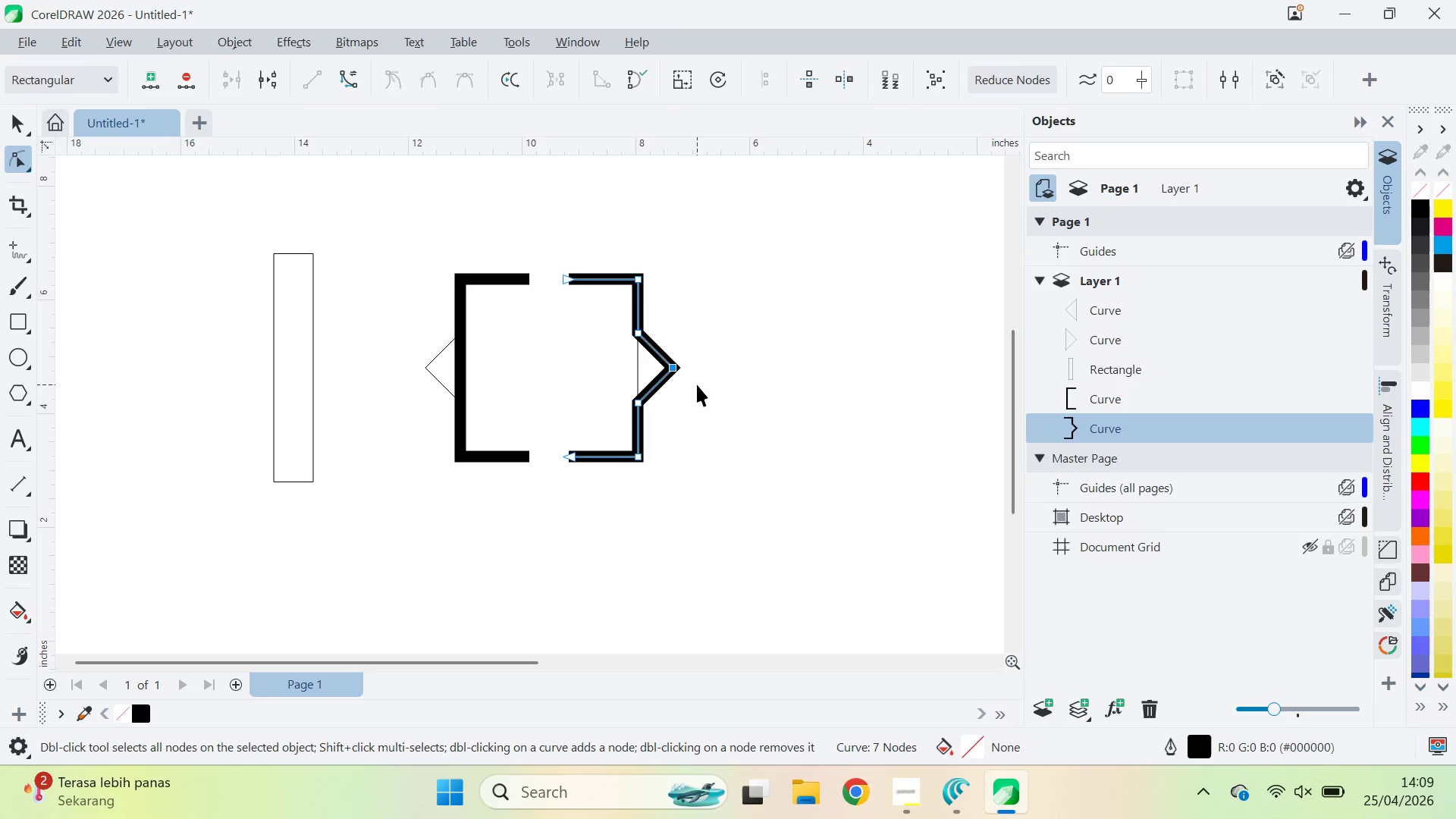 
key(V)
 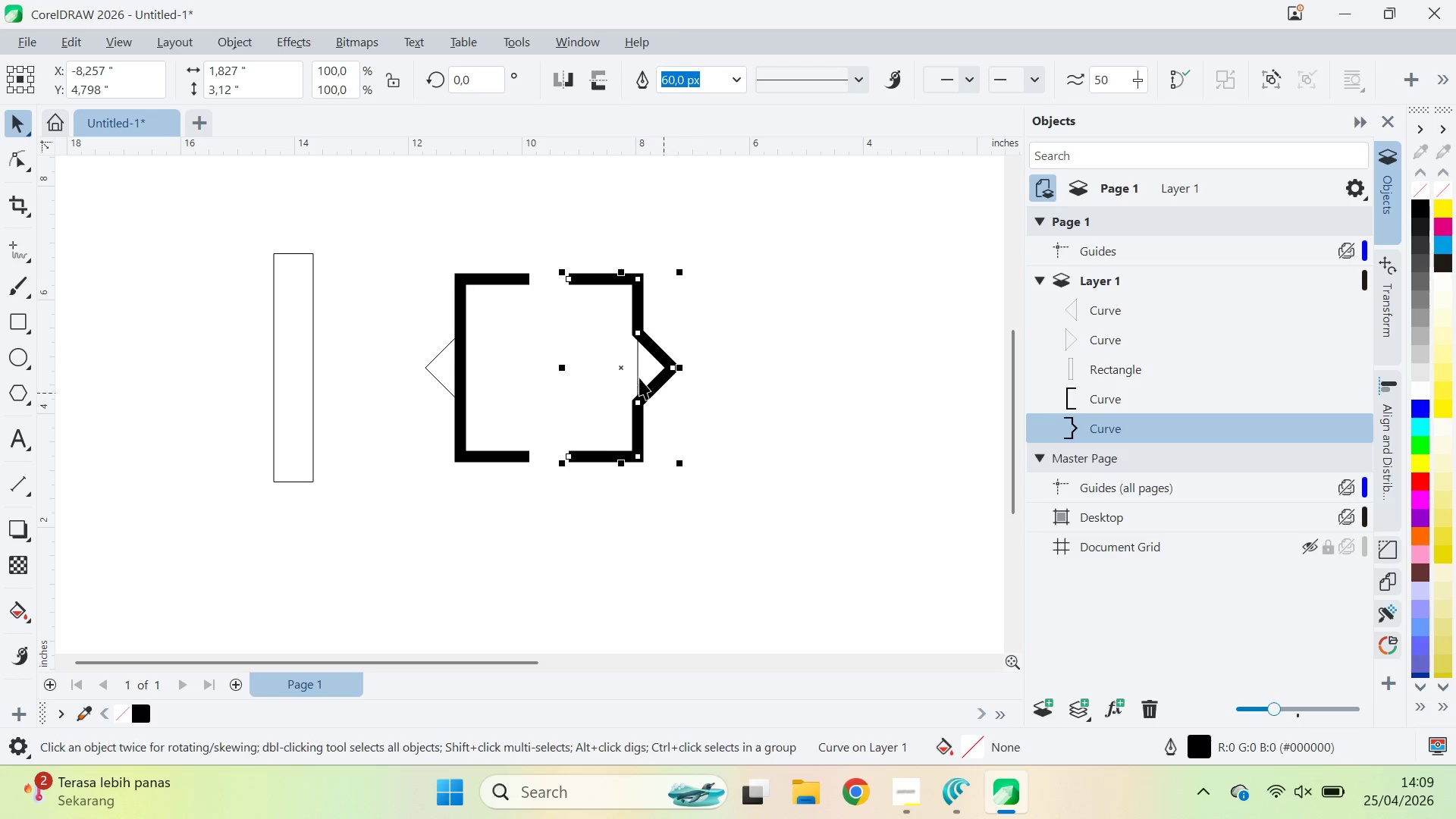 
left_click([635, 371])
 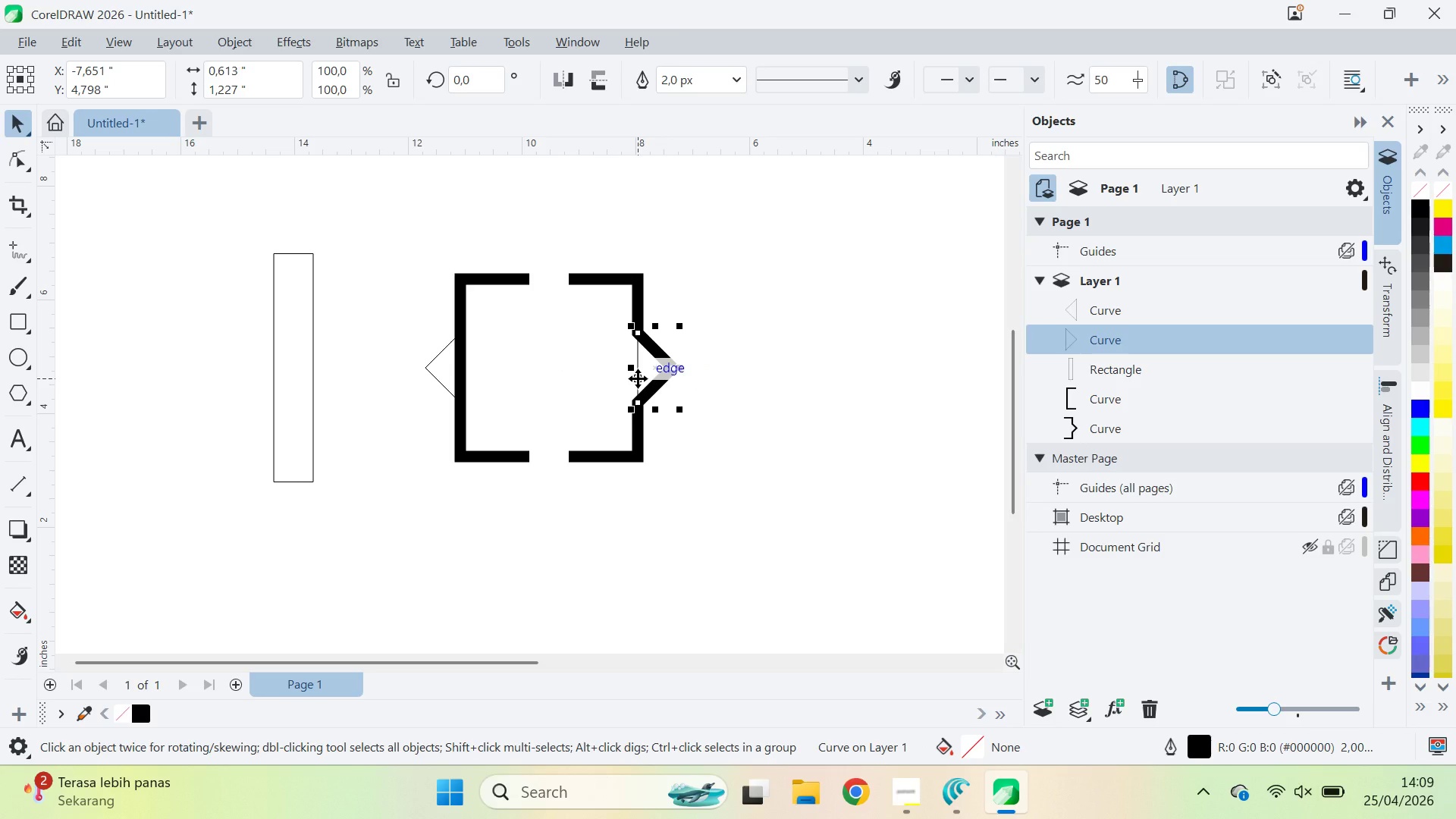 
key(Delete)
 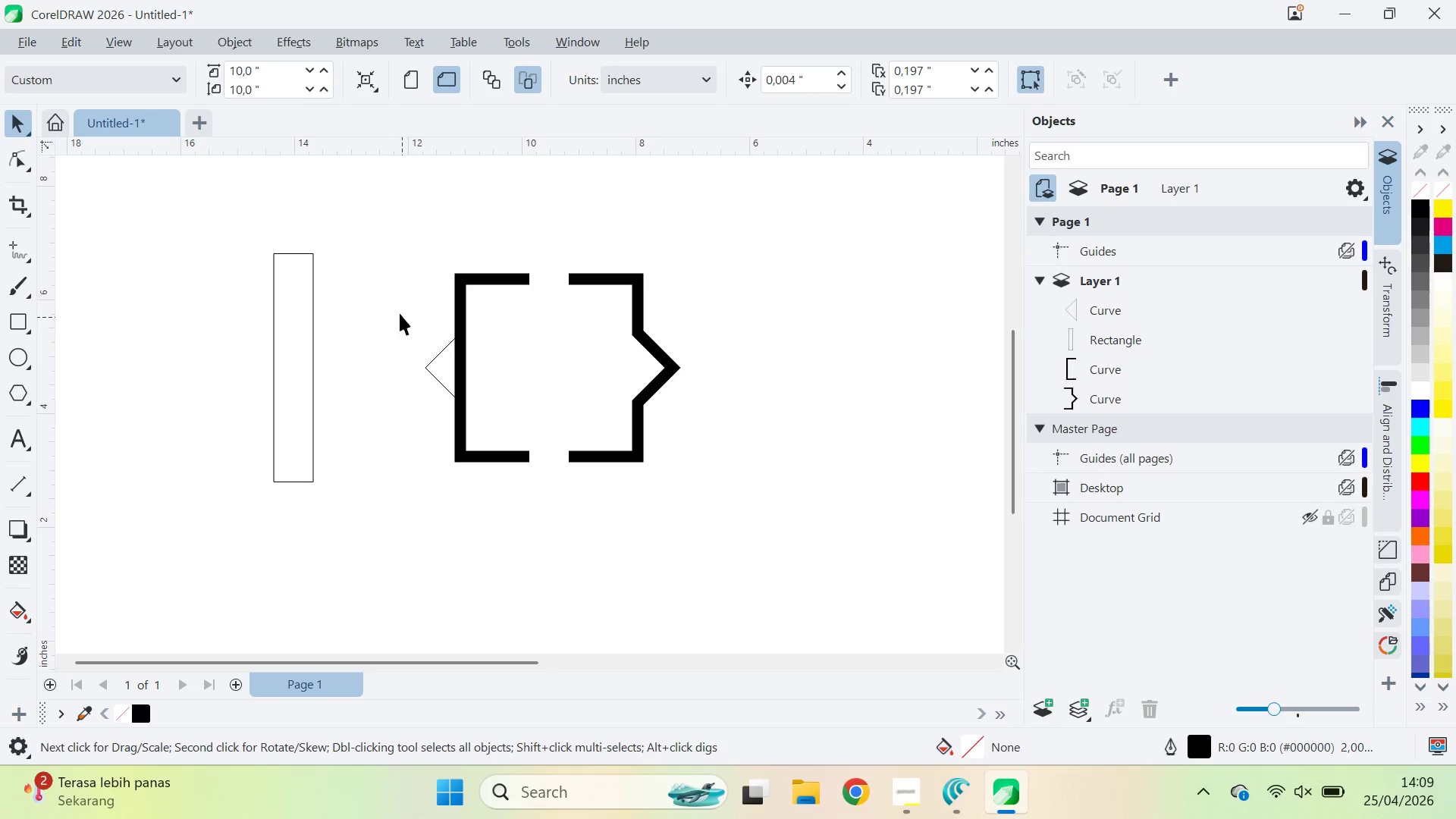 
left_click_drag(start_coordinate=[393, 256], to_coordinate=[555, 513])
 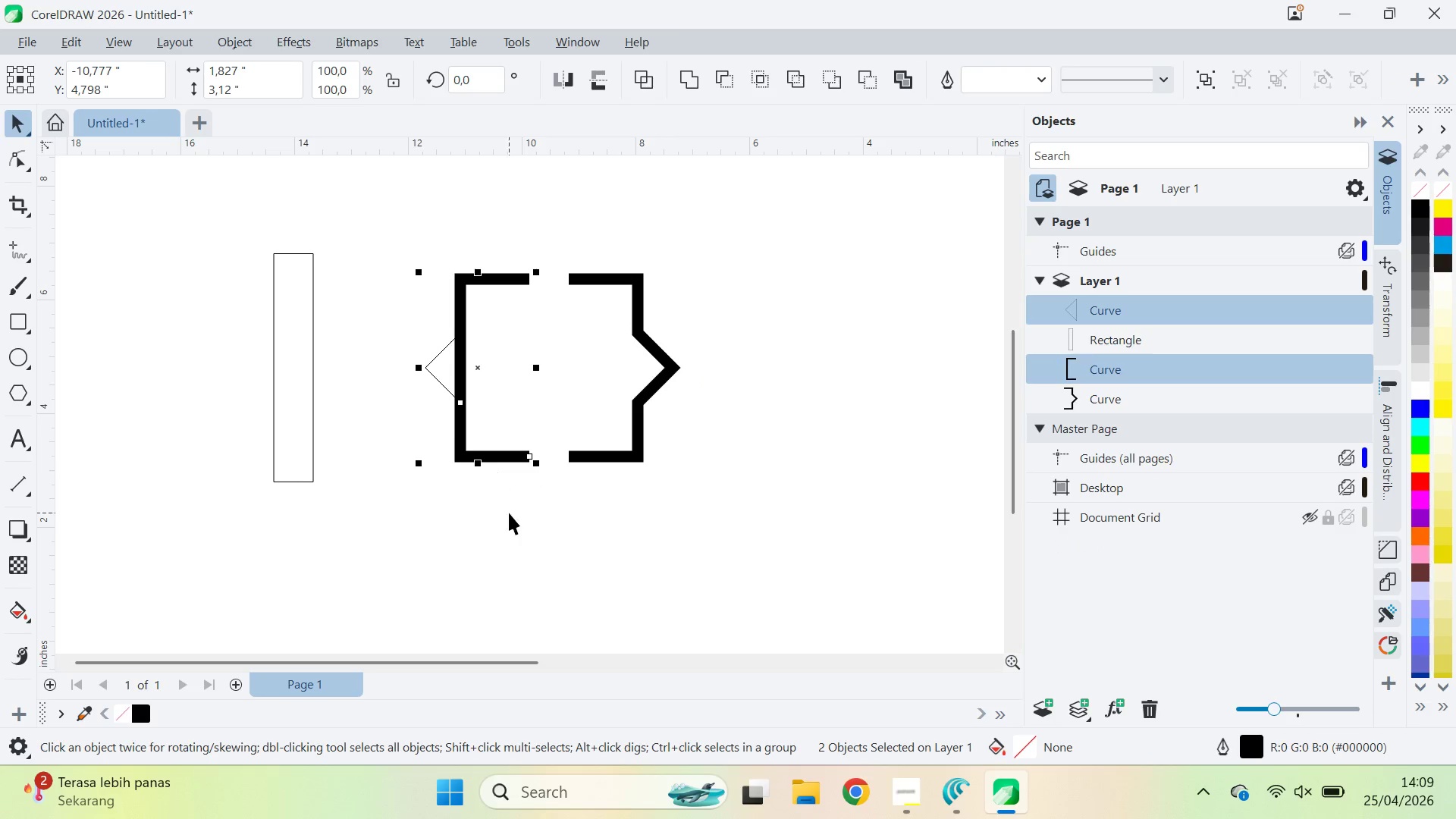 
left_click_drag(start_coordinate=[509, 513], to_coordinate=[508, 505])
 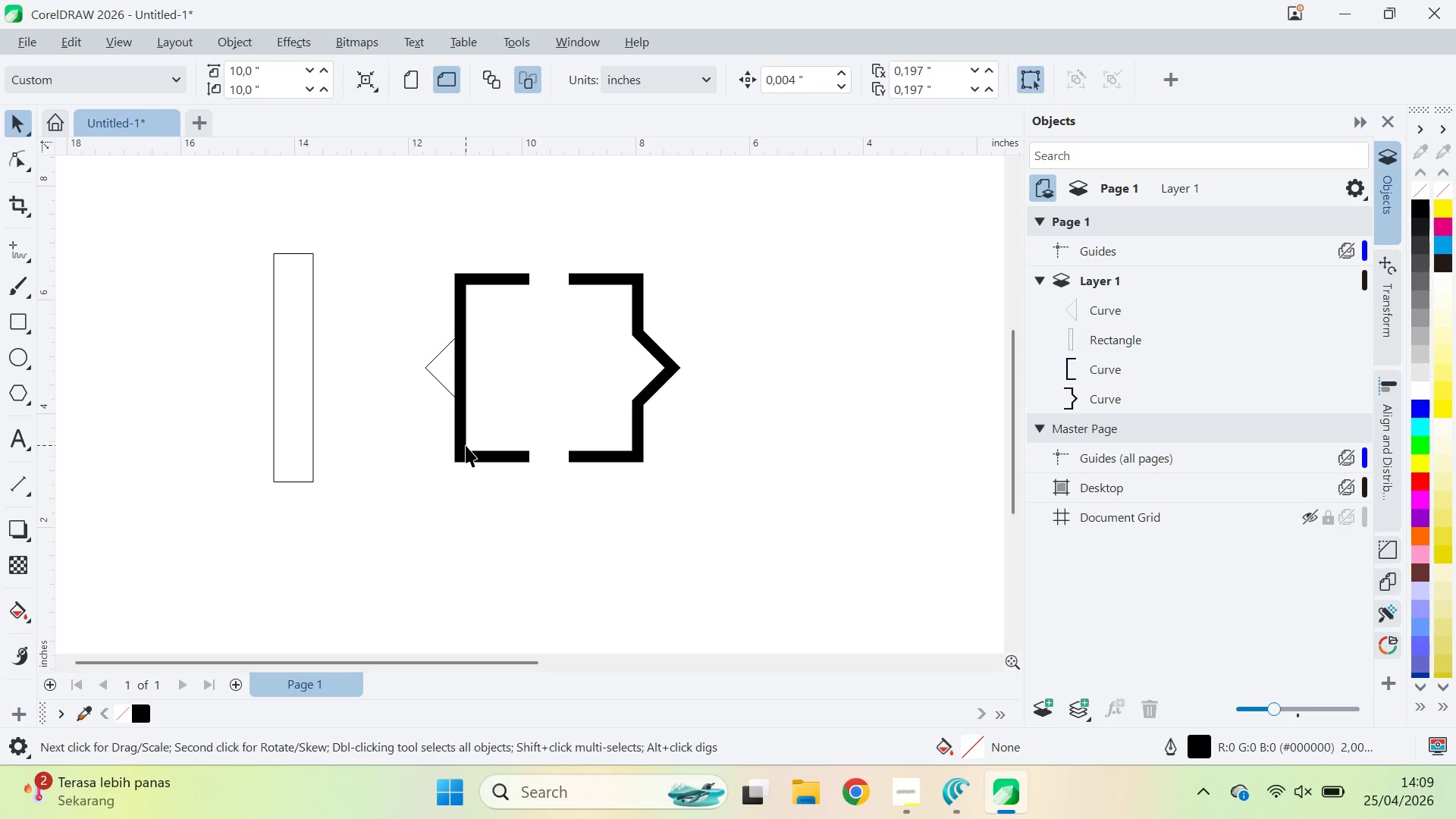 
double_click([466, 445])
 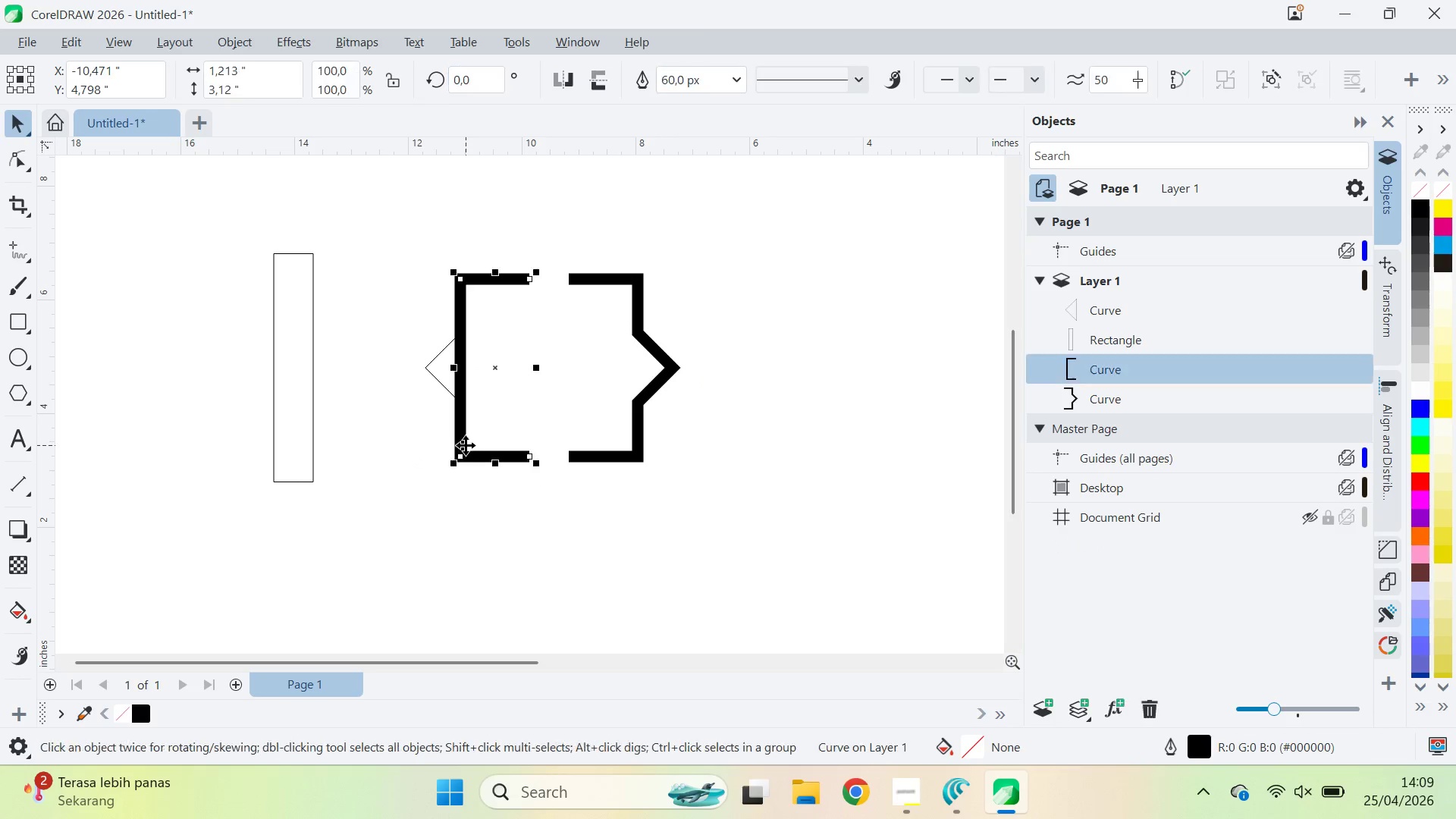 
key(A)
 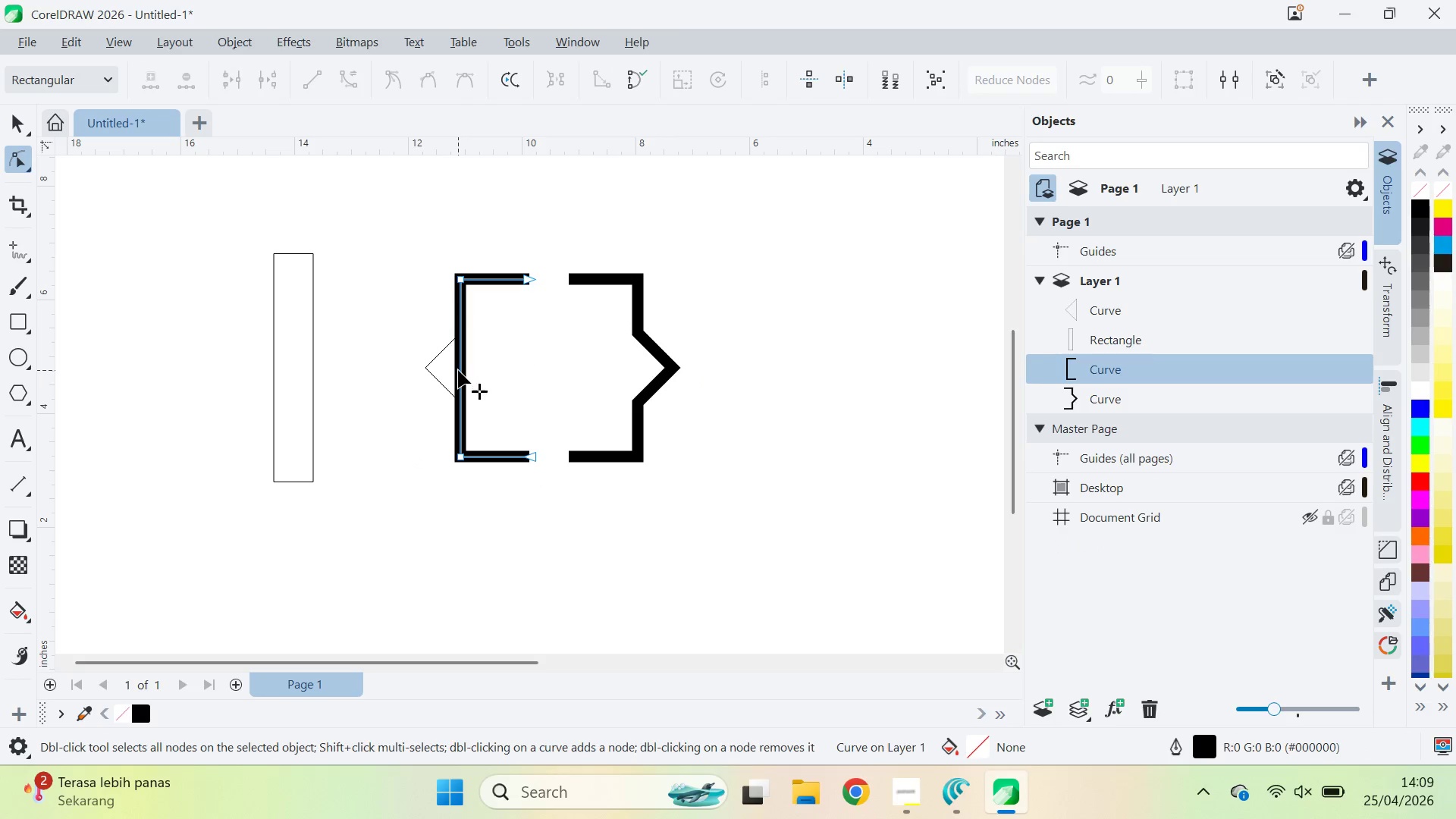 
double_click([458, 370])
 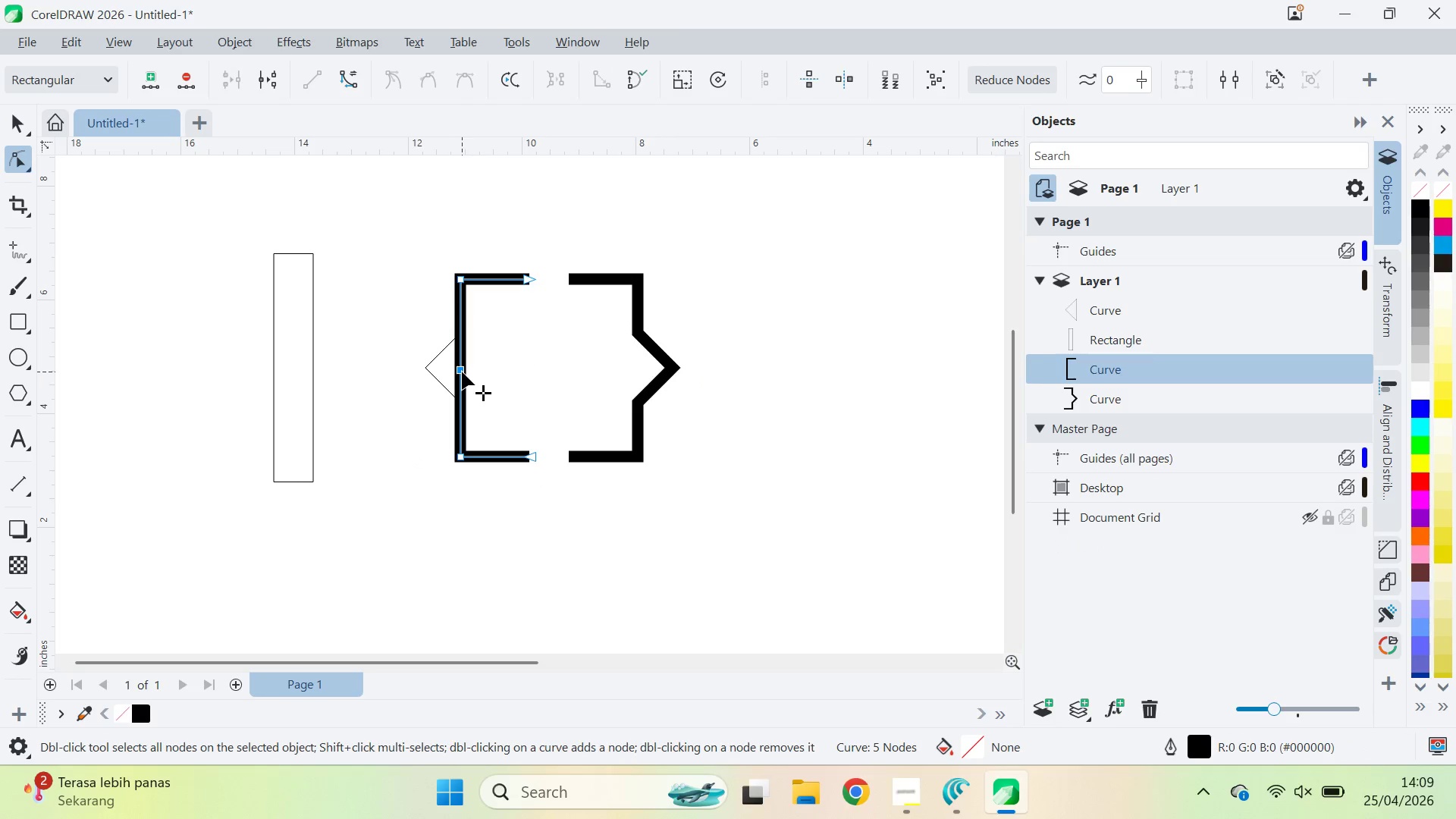 
left_click_drag(start_coordinate=[462, 372], to_coordinate=[463, 406])
 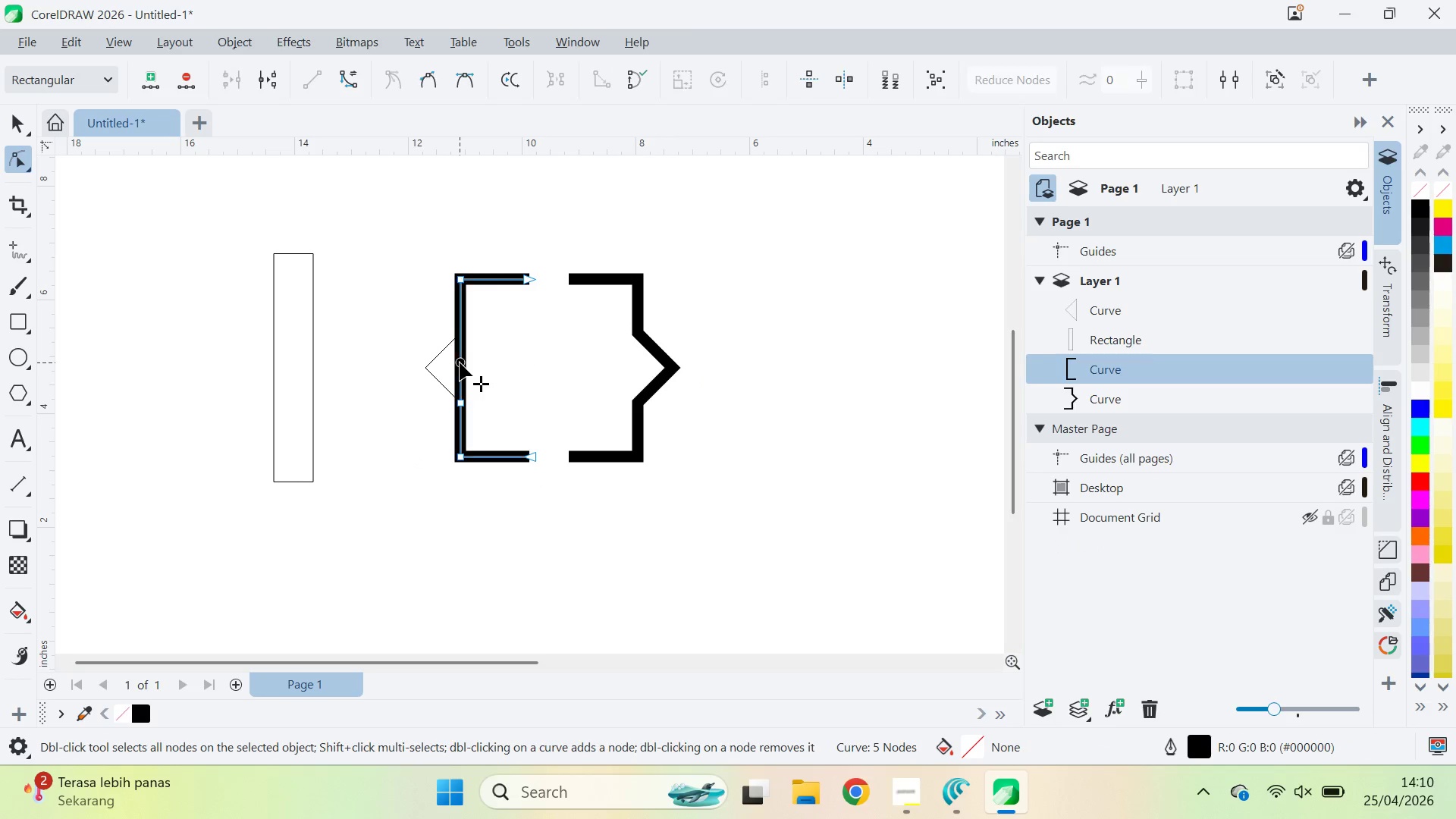 
double_click([460, 362])
 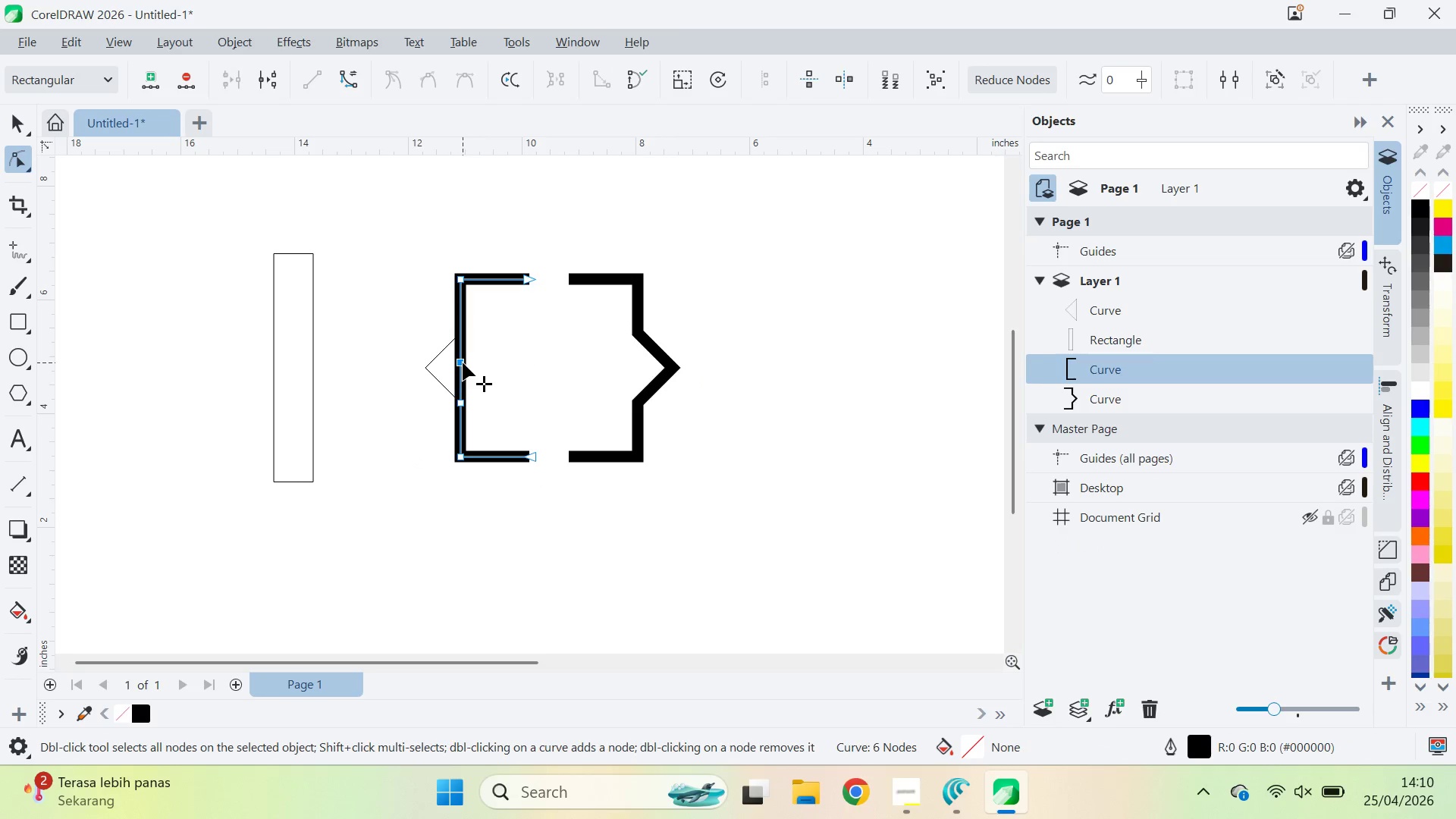 
left_click_drag(start_coordinate=[463, 362], to_coordinate=[461, 335])
 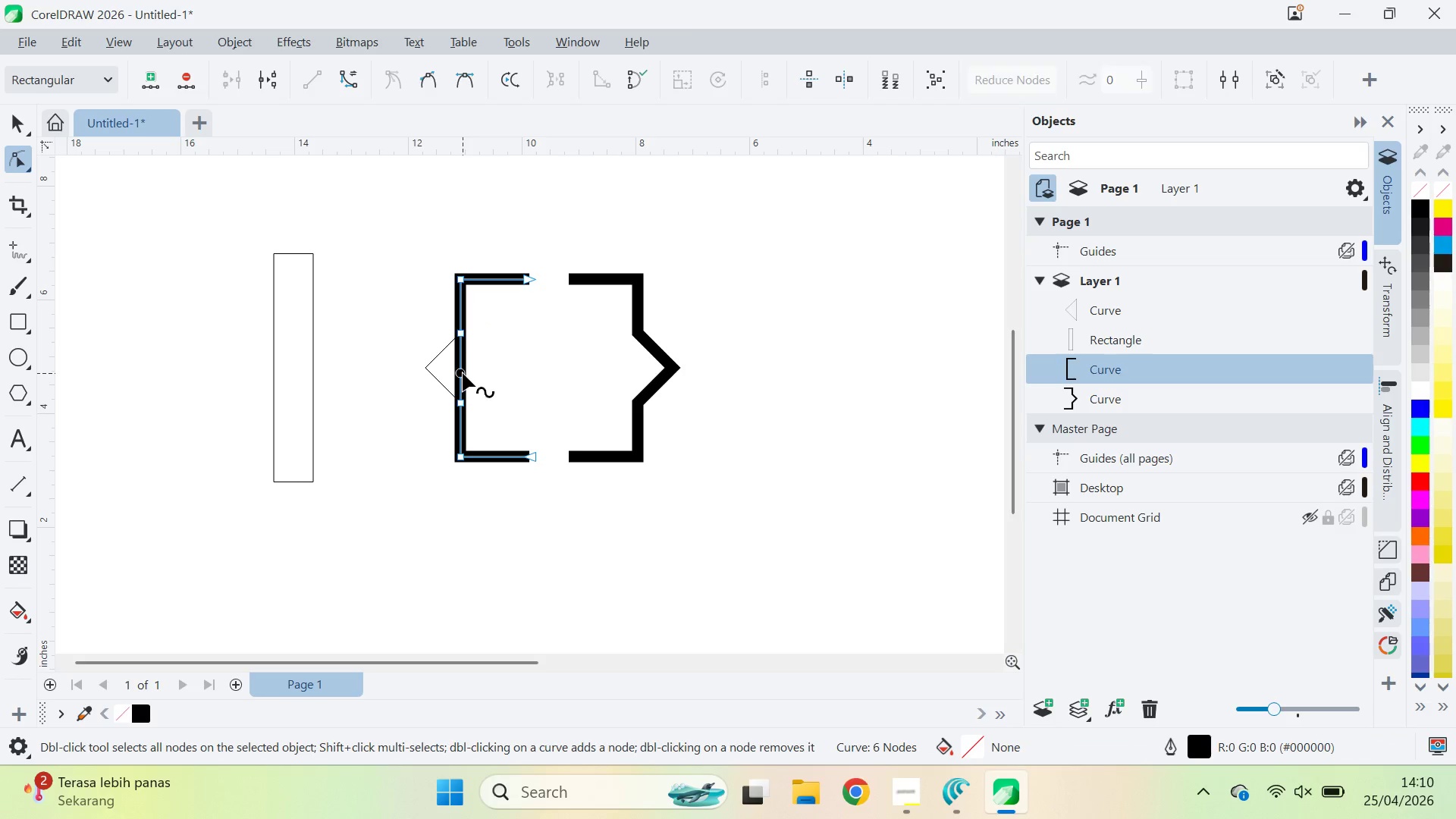 
double_click([463, 373])
 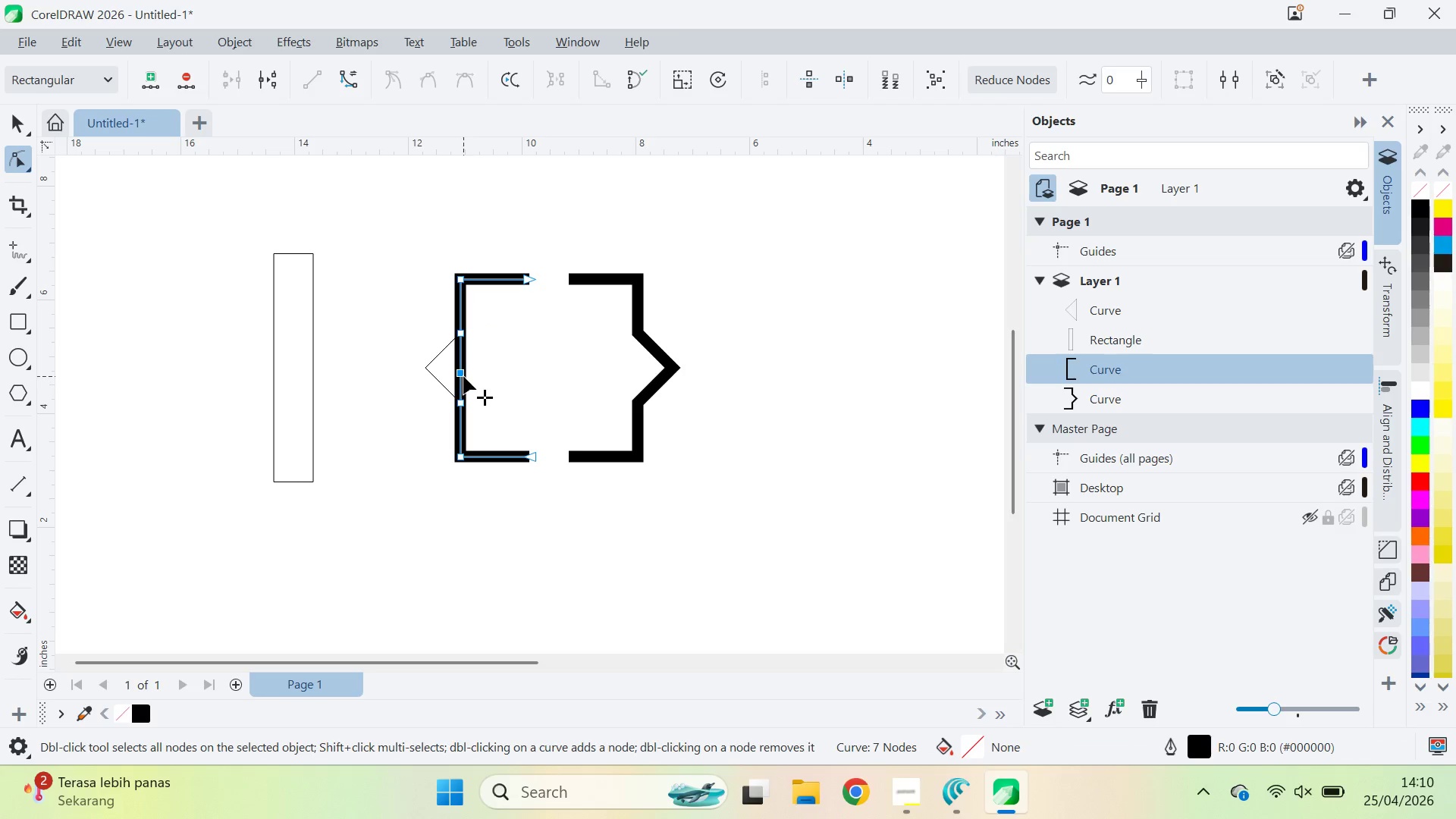 
left_click_drag(start_coordinate=[463, 376], to_coordinate=[424, 370])
 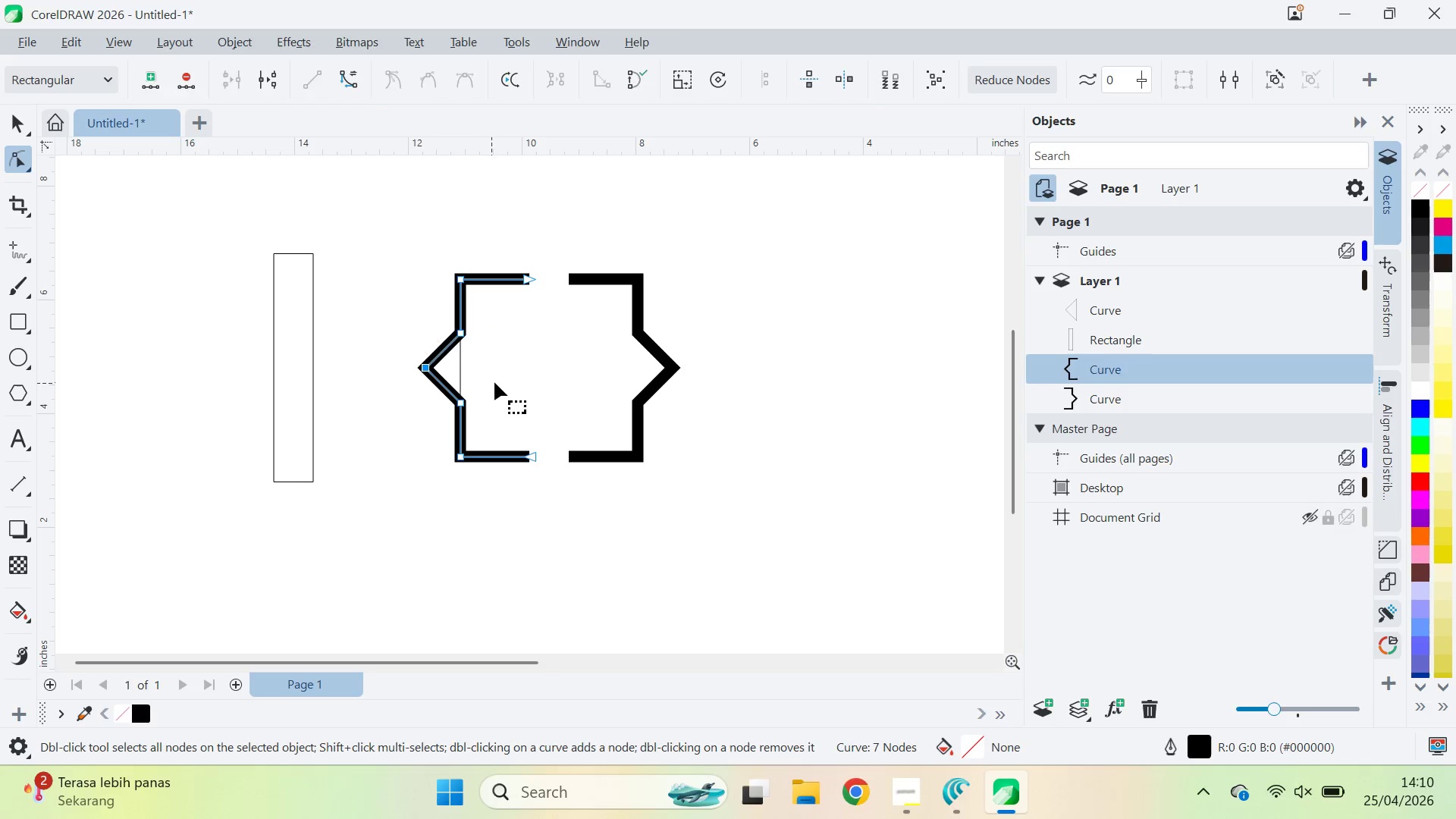 
key(V)
 